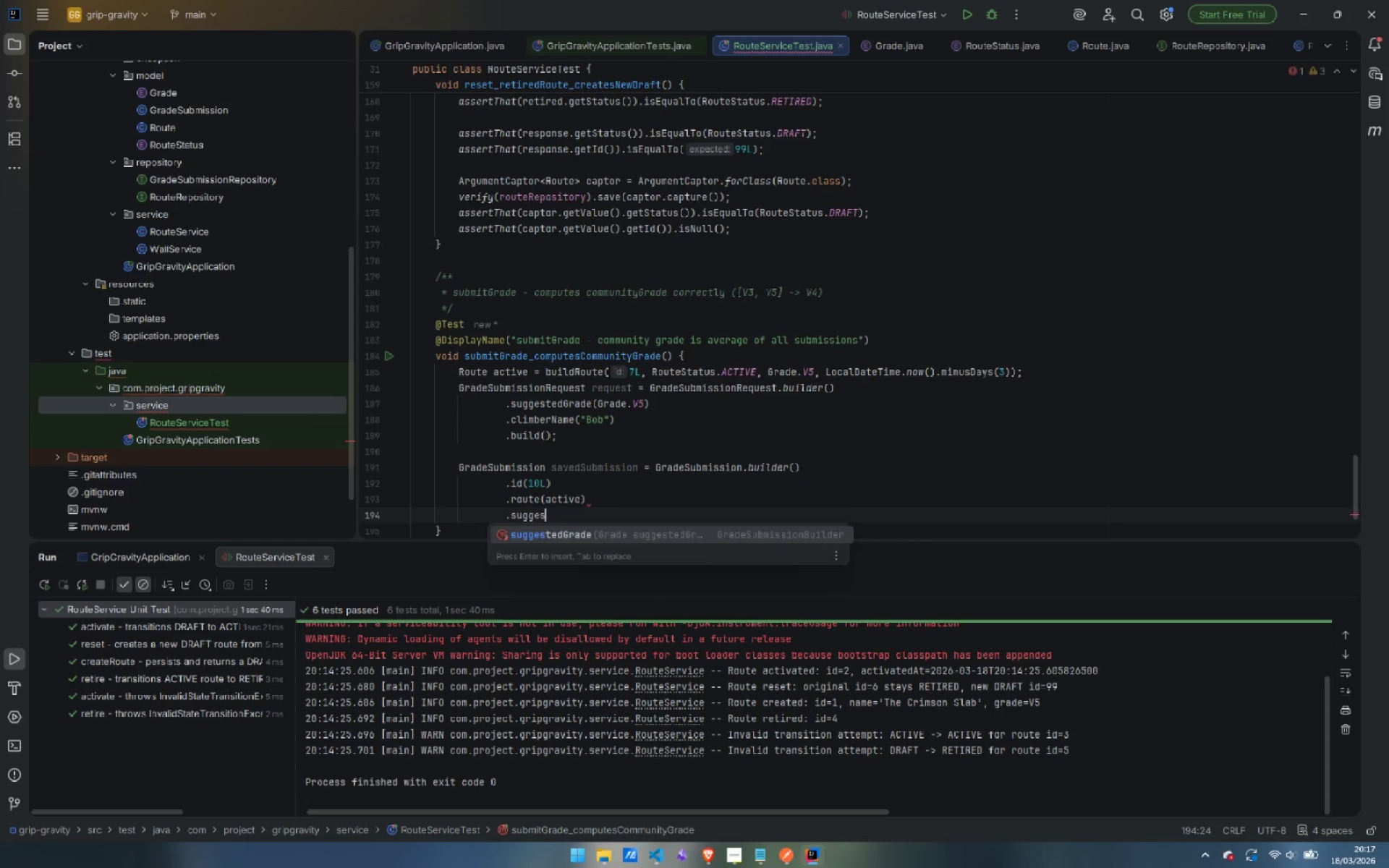 
key(Enter)
 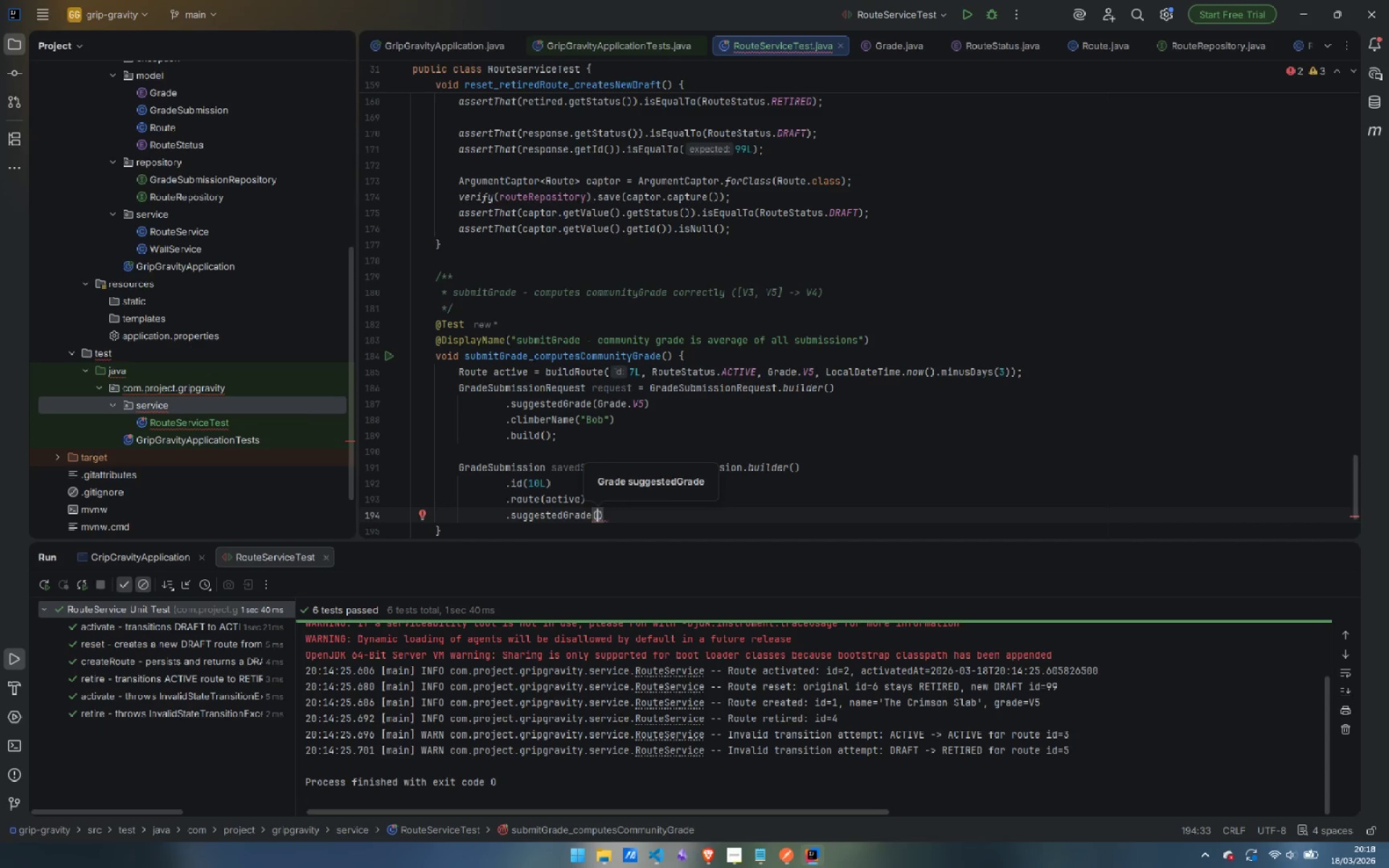 
type(Grade.V5)
 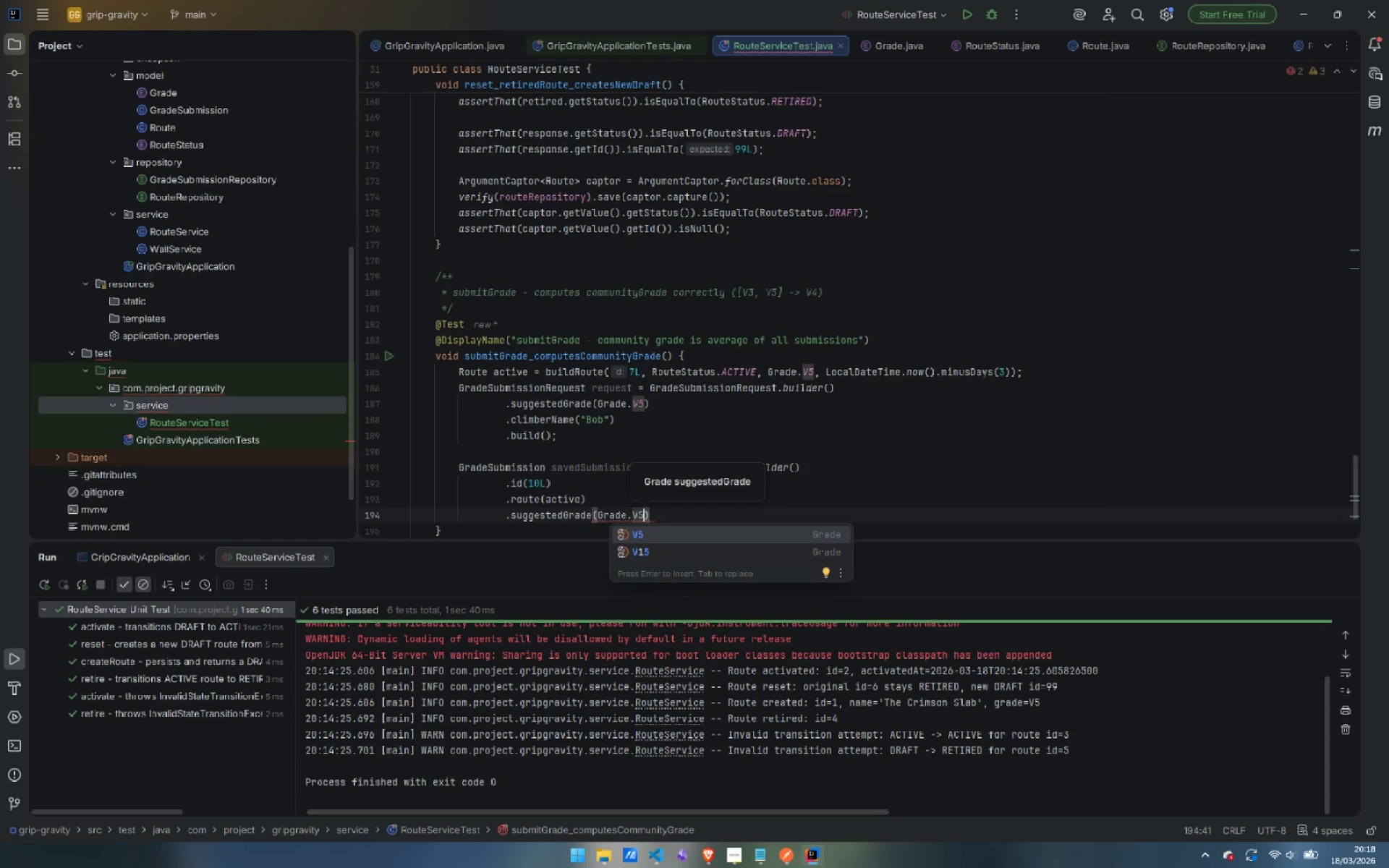 
key(ArrowRight)
 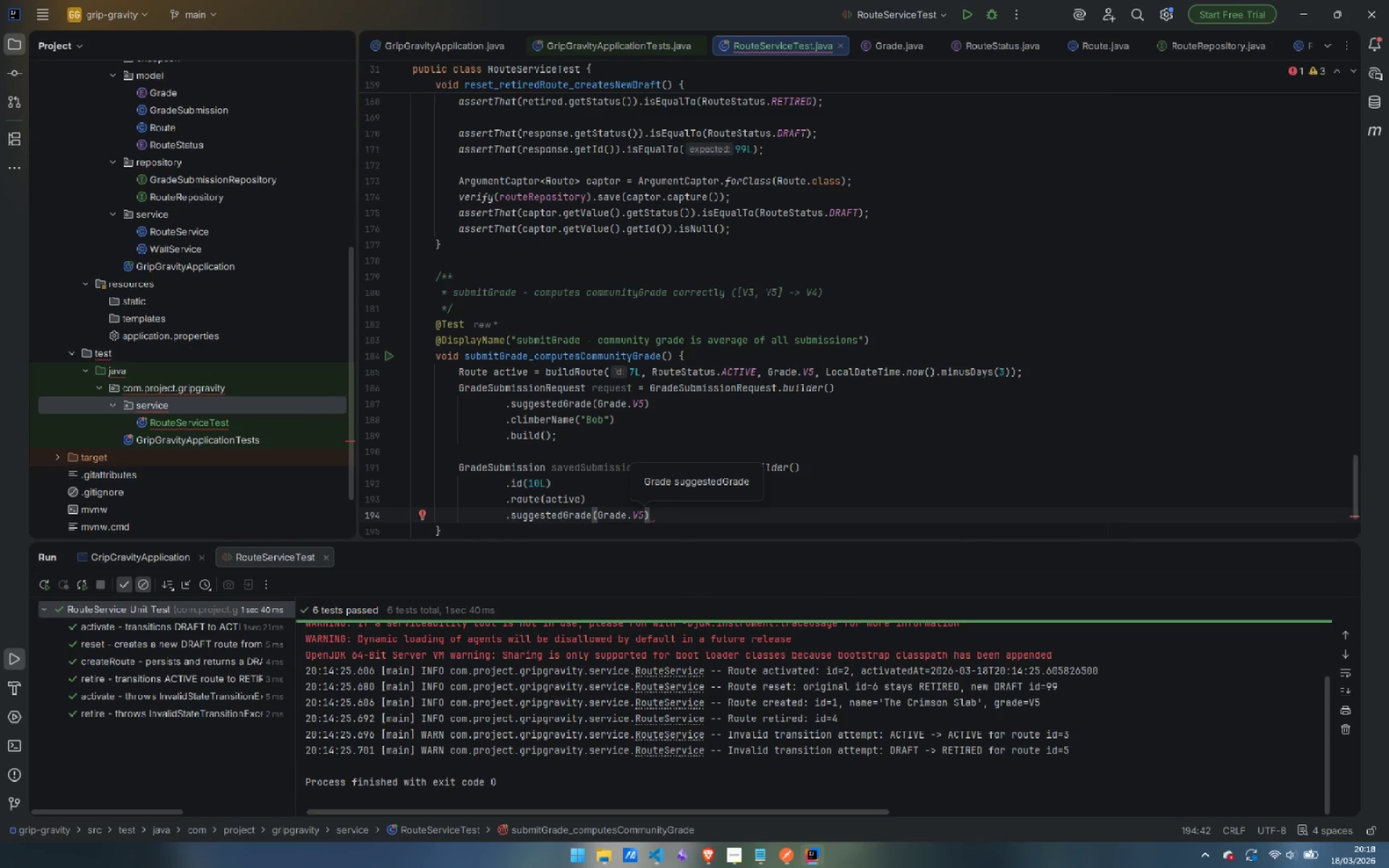 
key(Enter)
 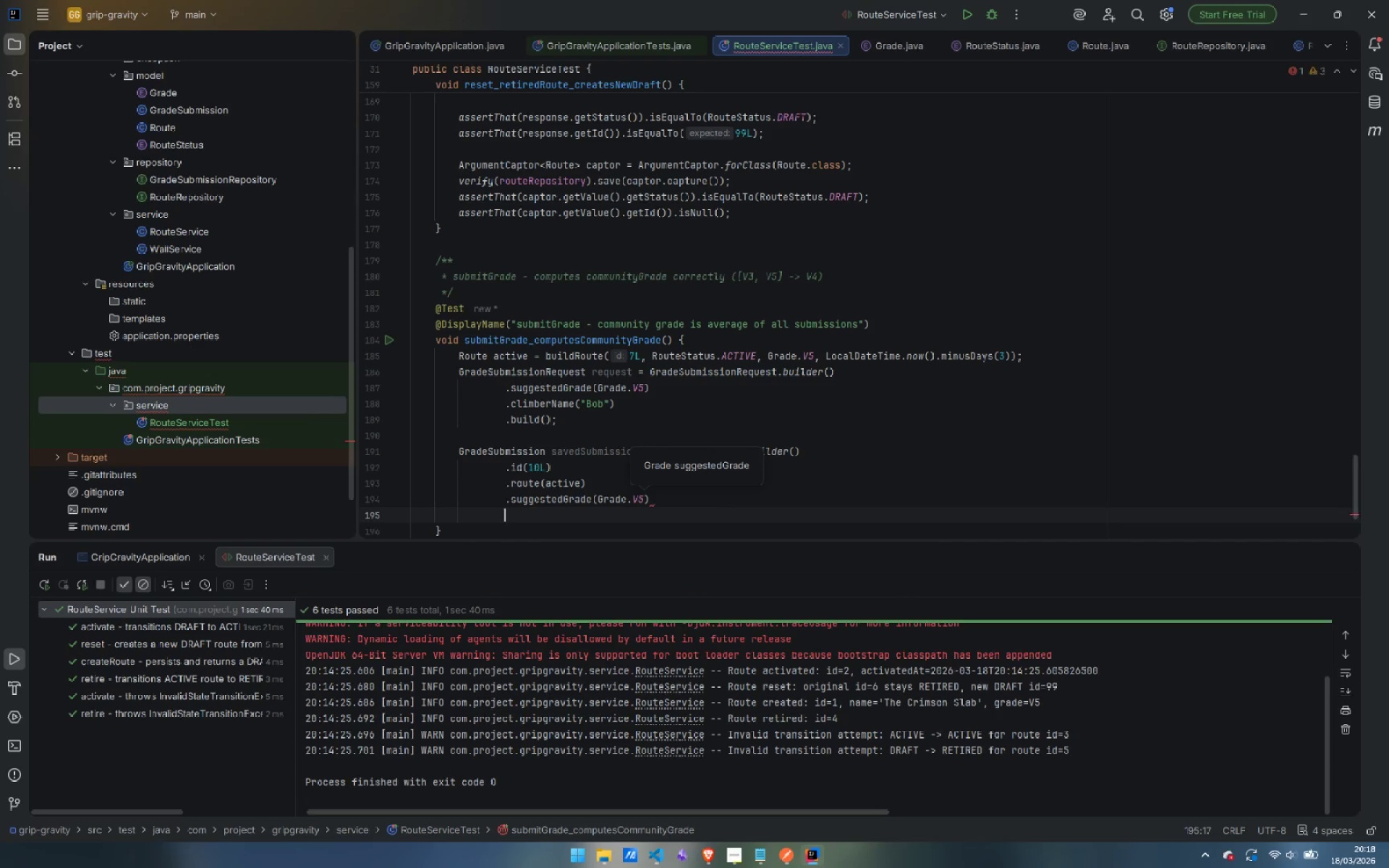 
type(.cli)
 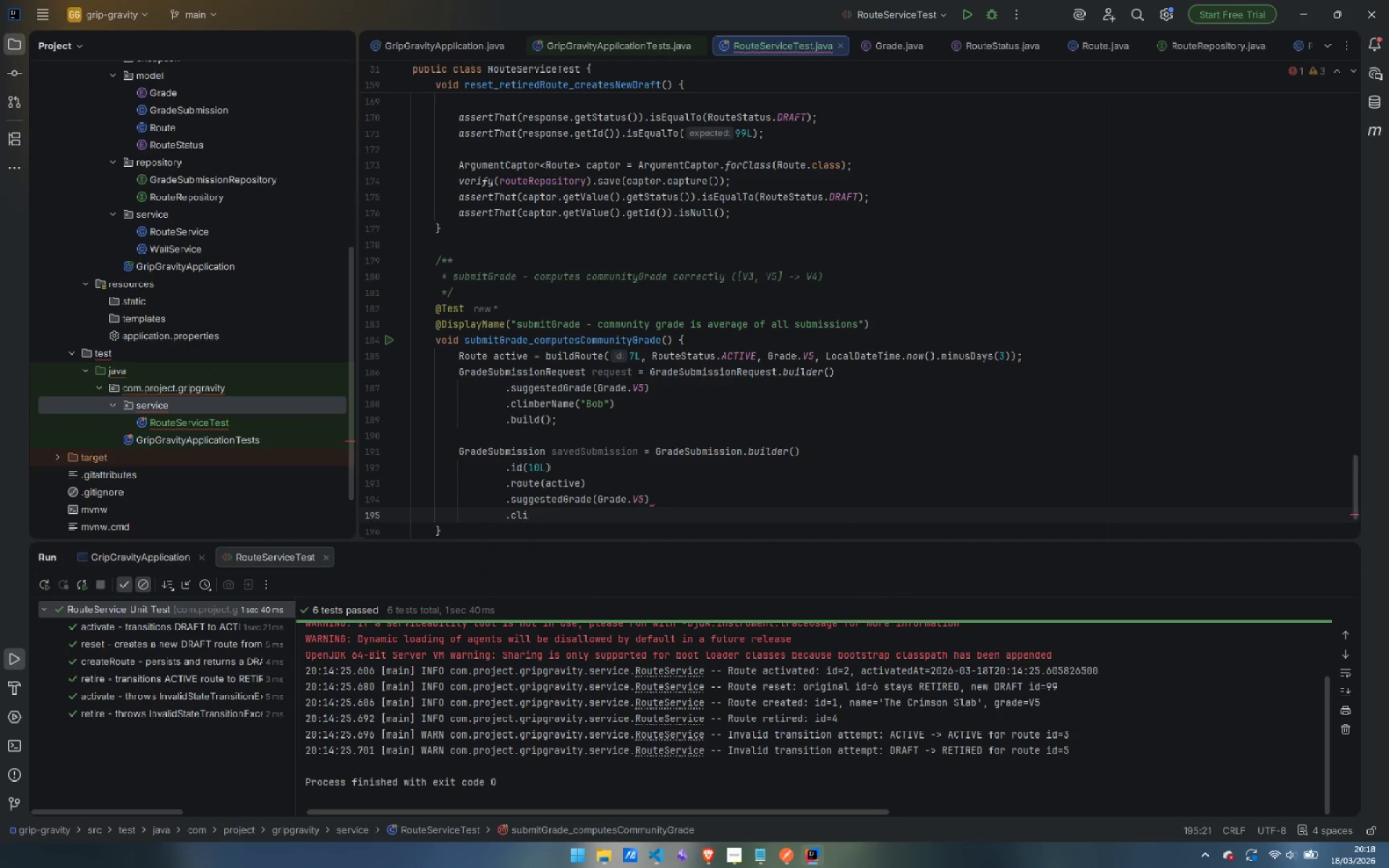 
key(Enter)
 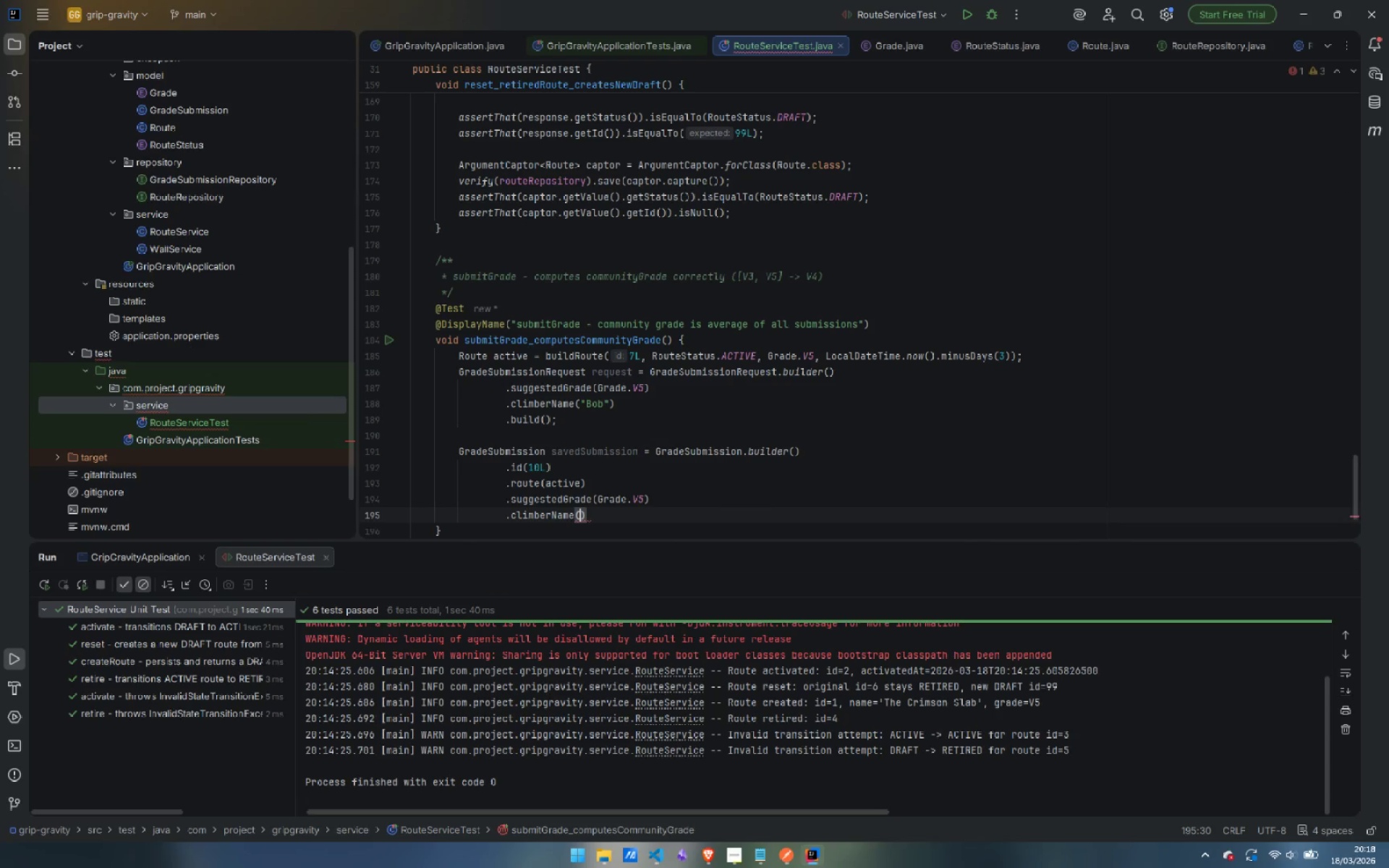 
type("Bob)
 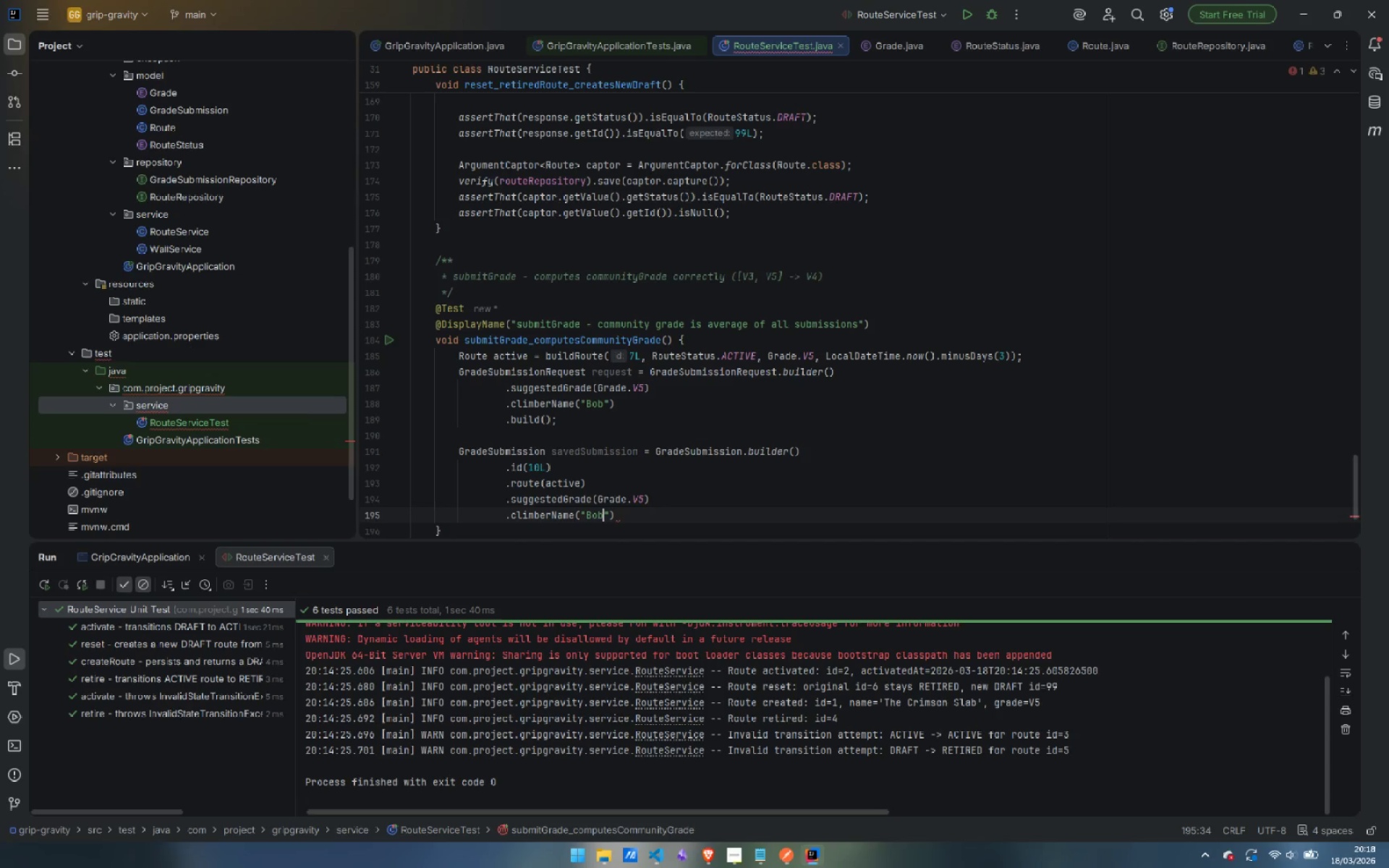 
key(ArrowRight)
 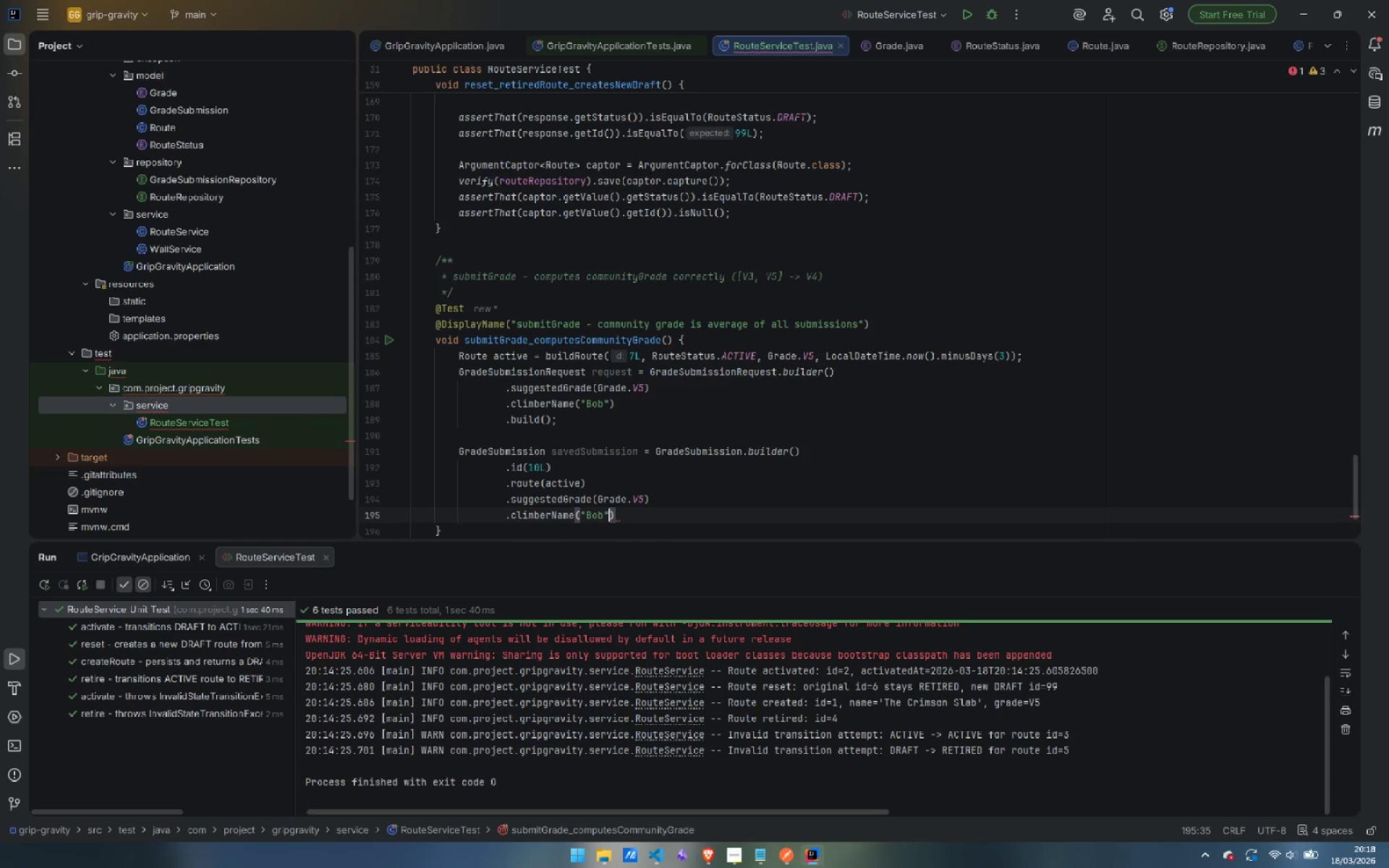 
key(ArrowRight)
 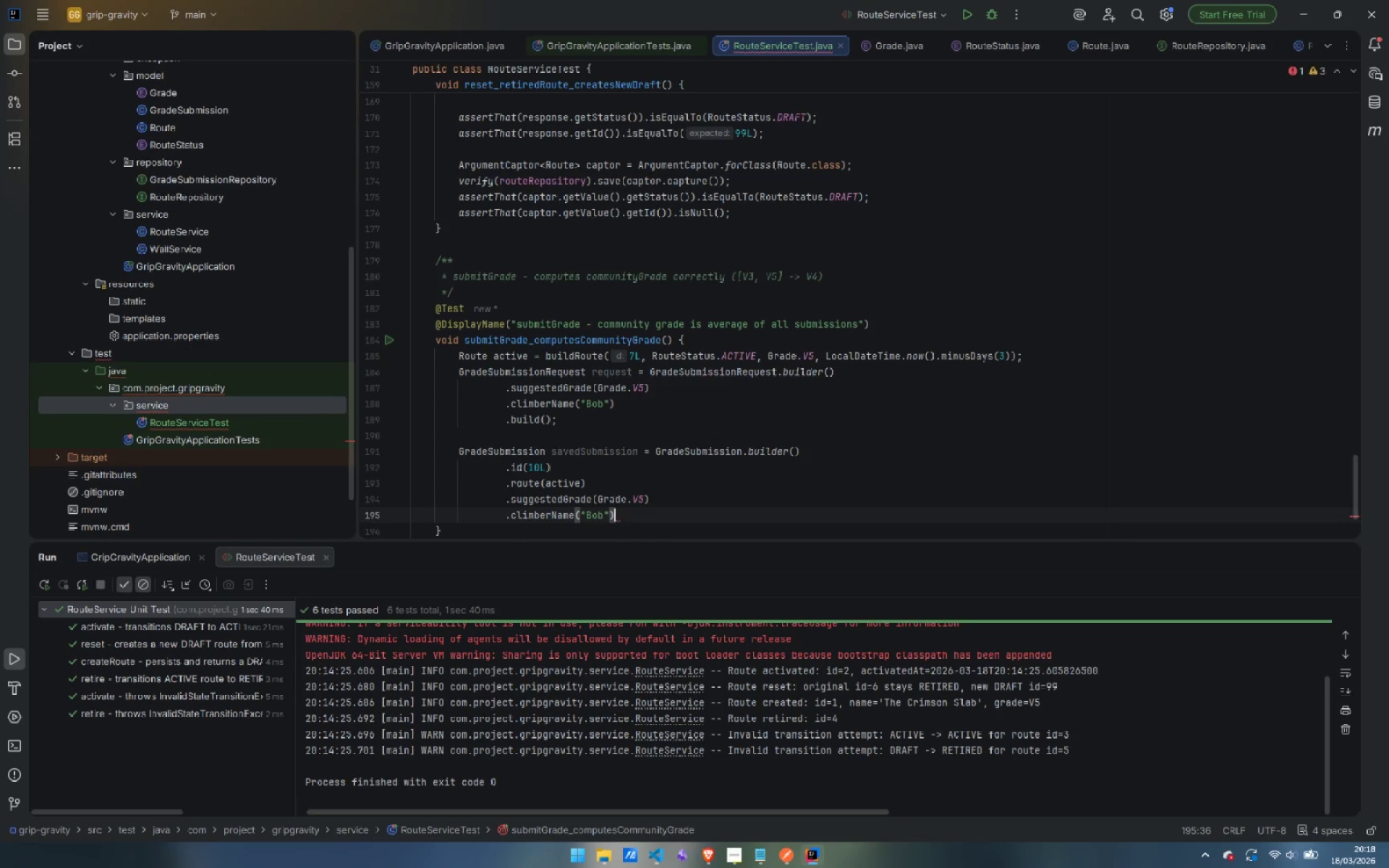 
key(Enter)
 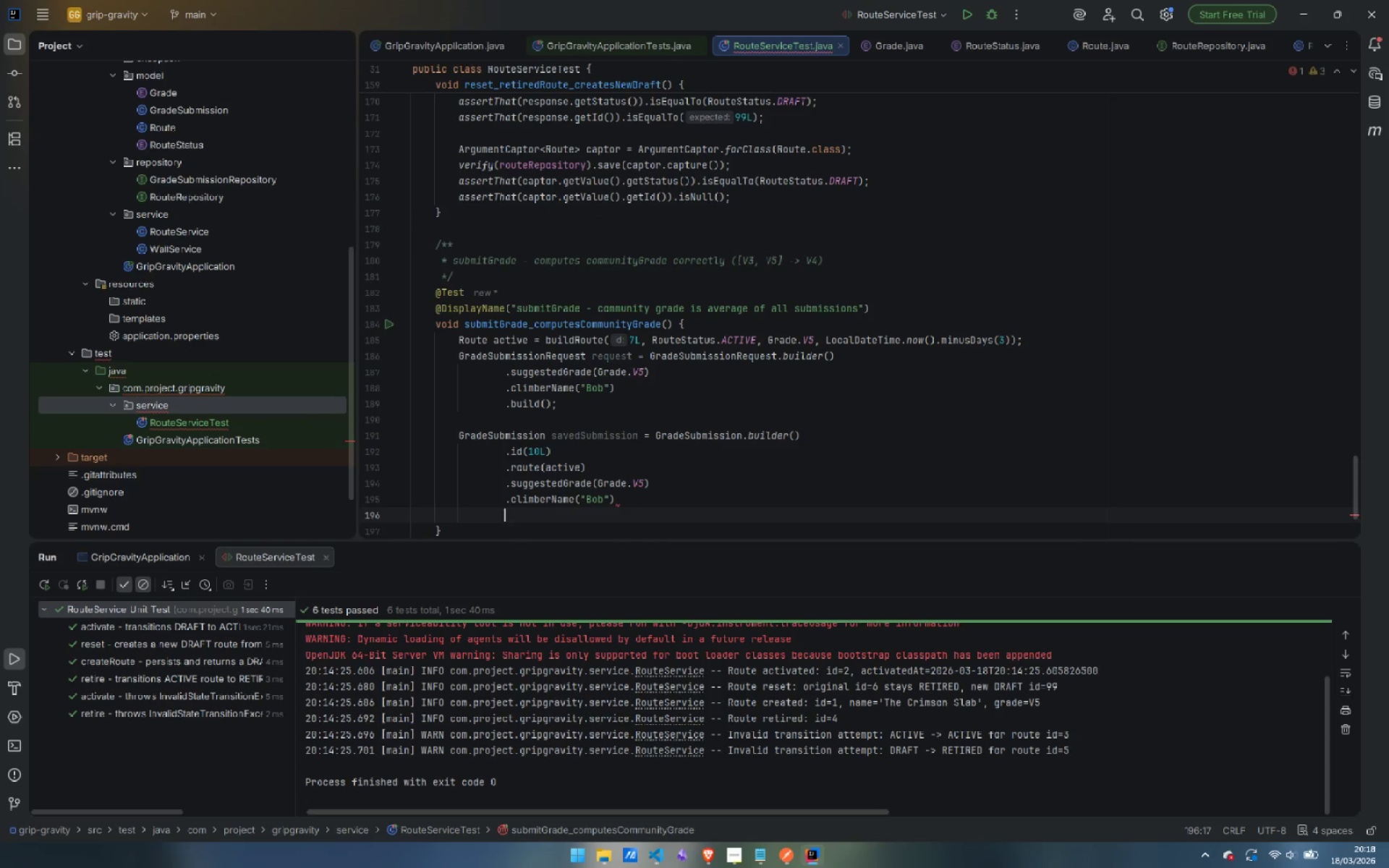 
type(.sub)
 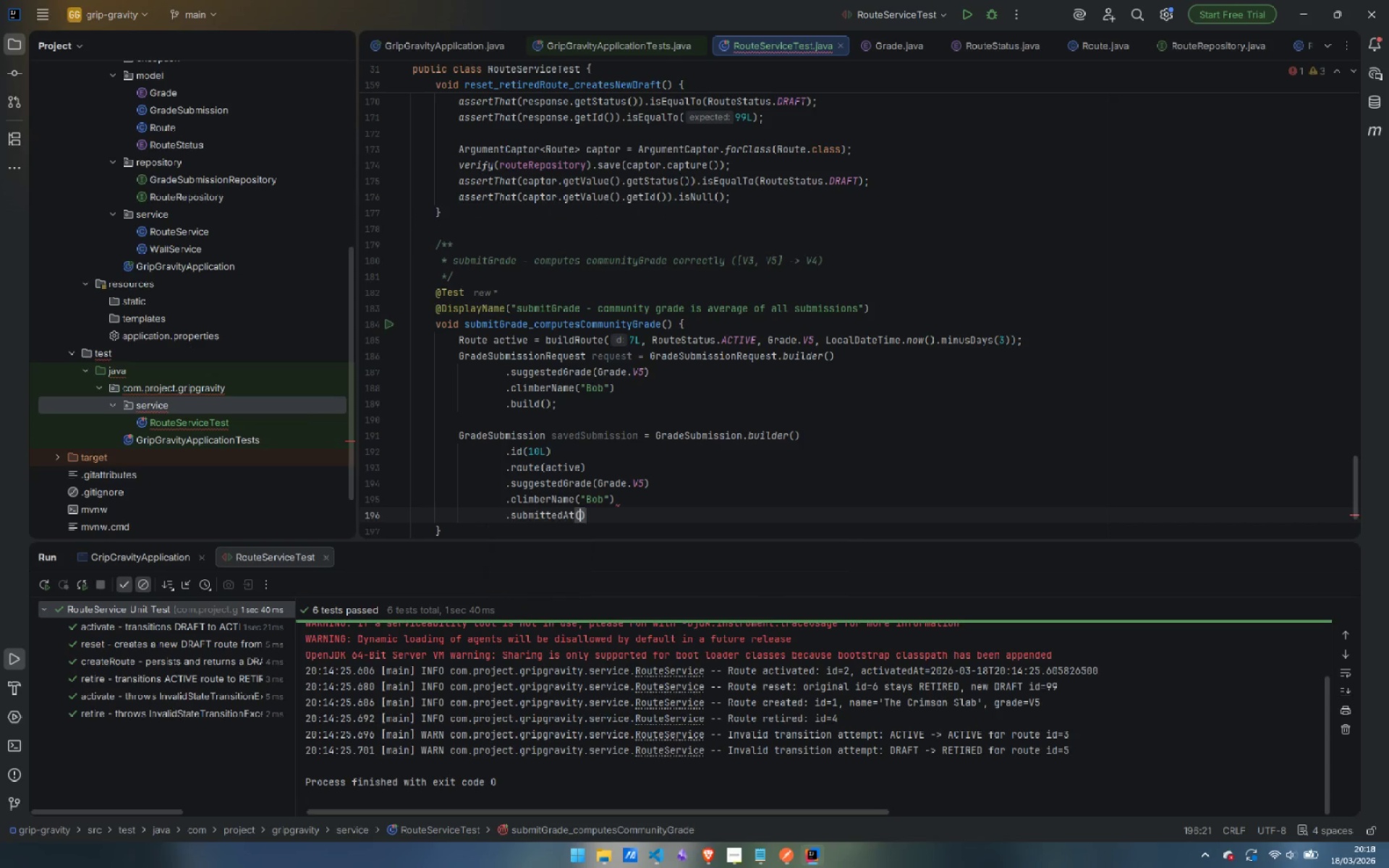 
key(Enter)
 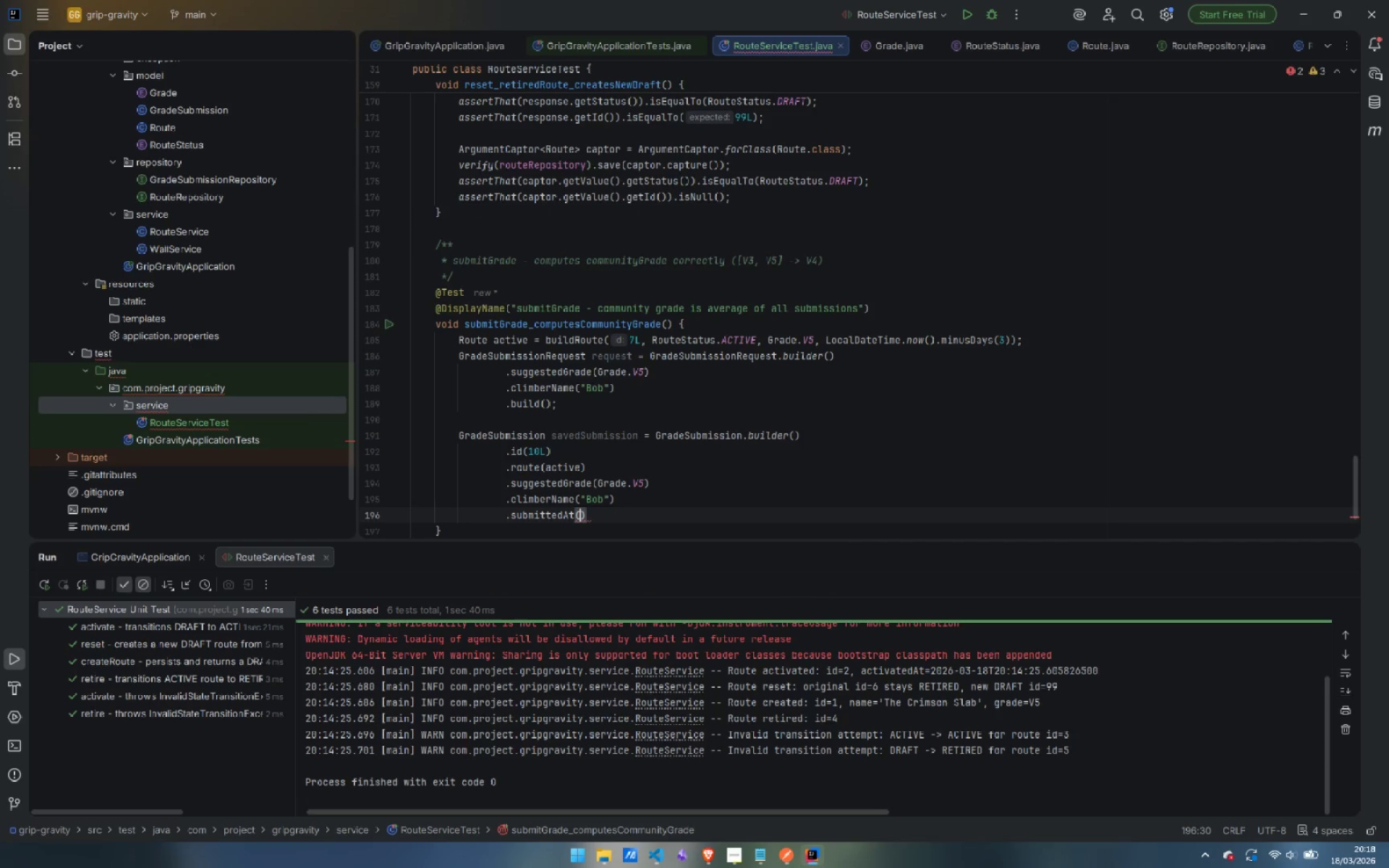 
type(Local)
 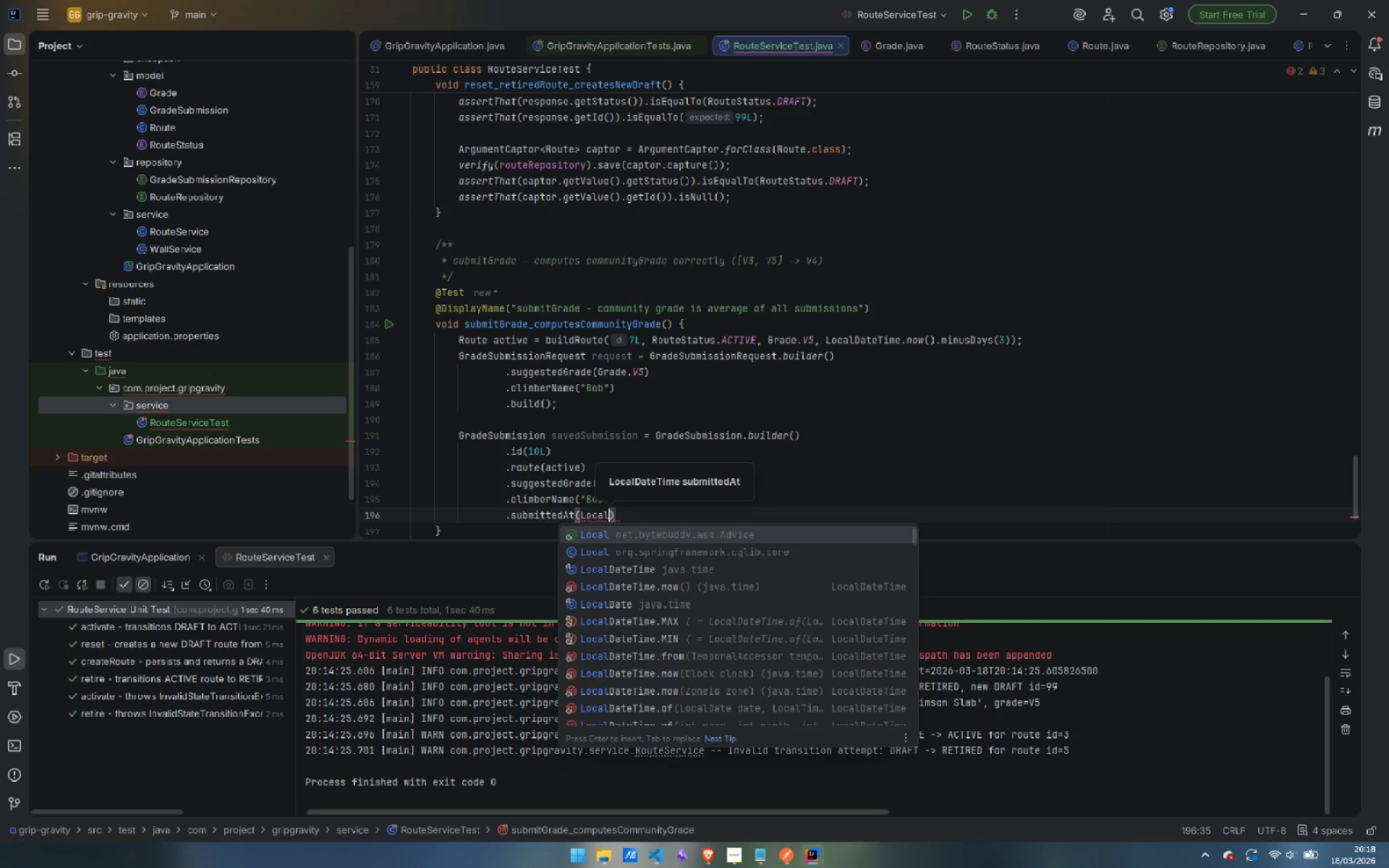 
key(ArrowDown)
 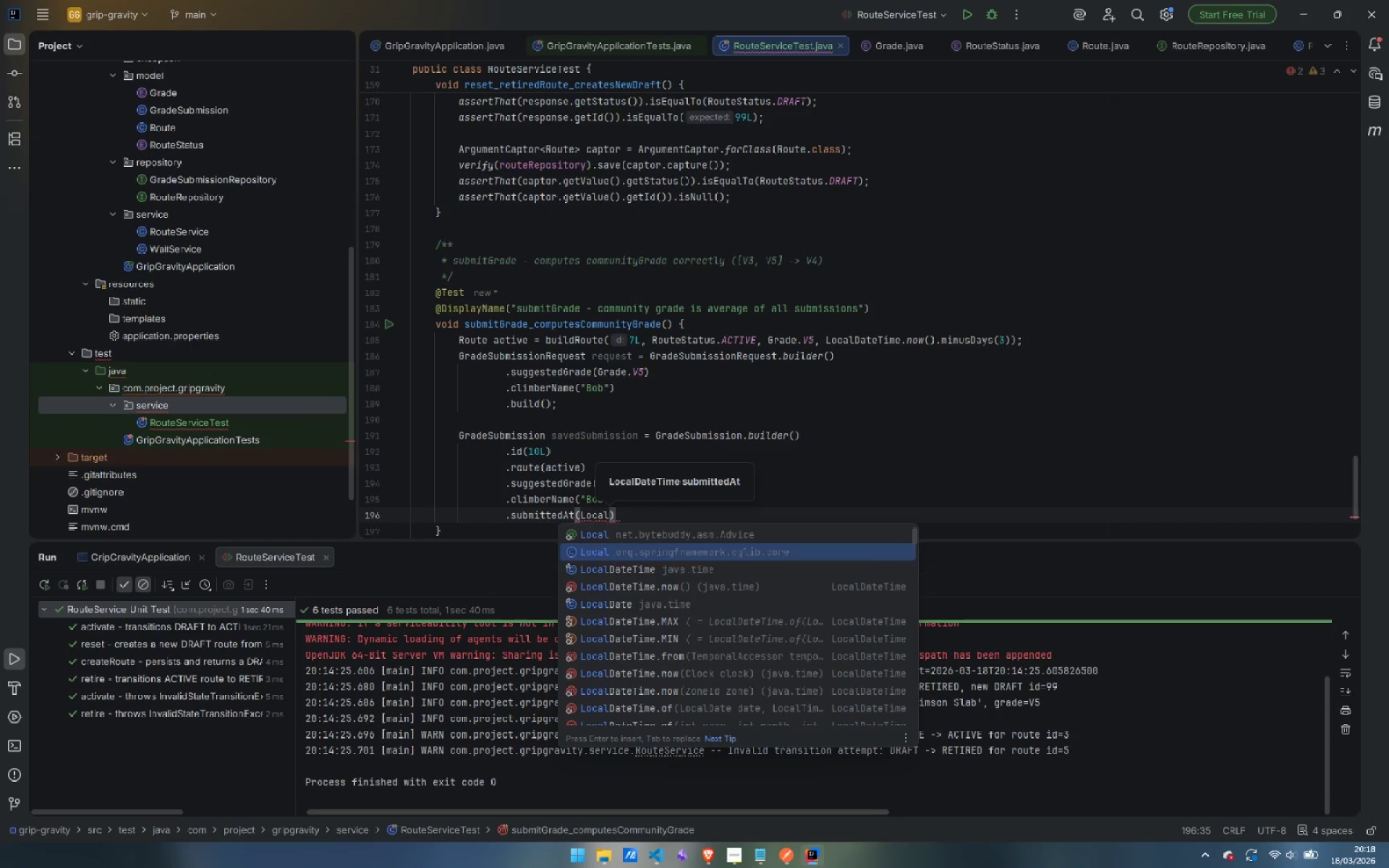 
key(ArrowDown)
 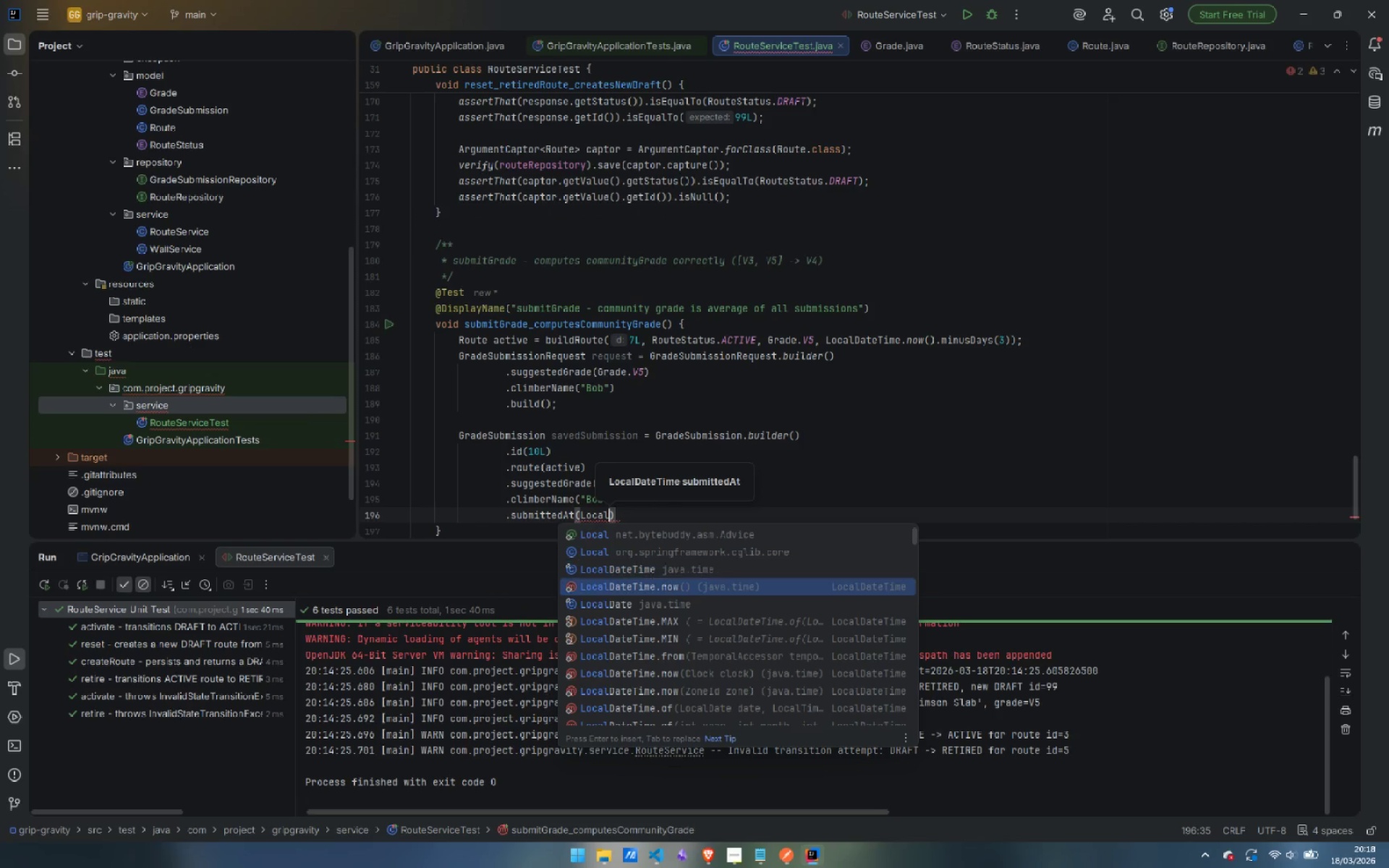 
key(ArrowDown)
 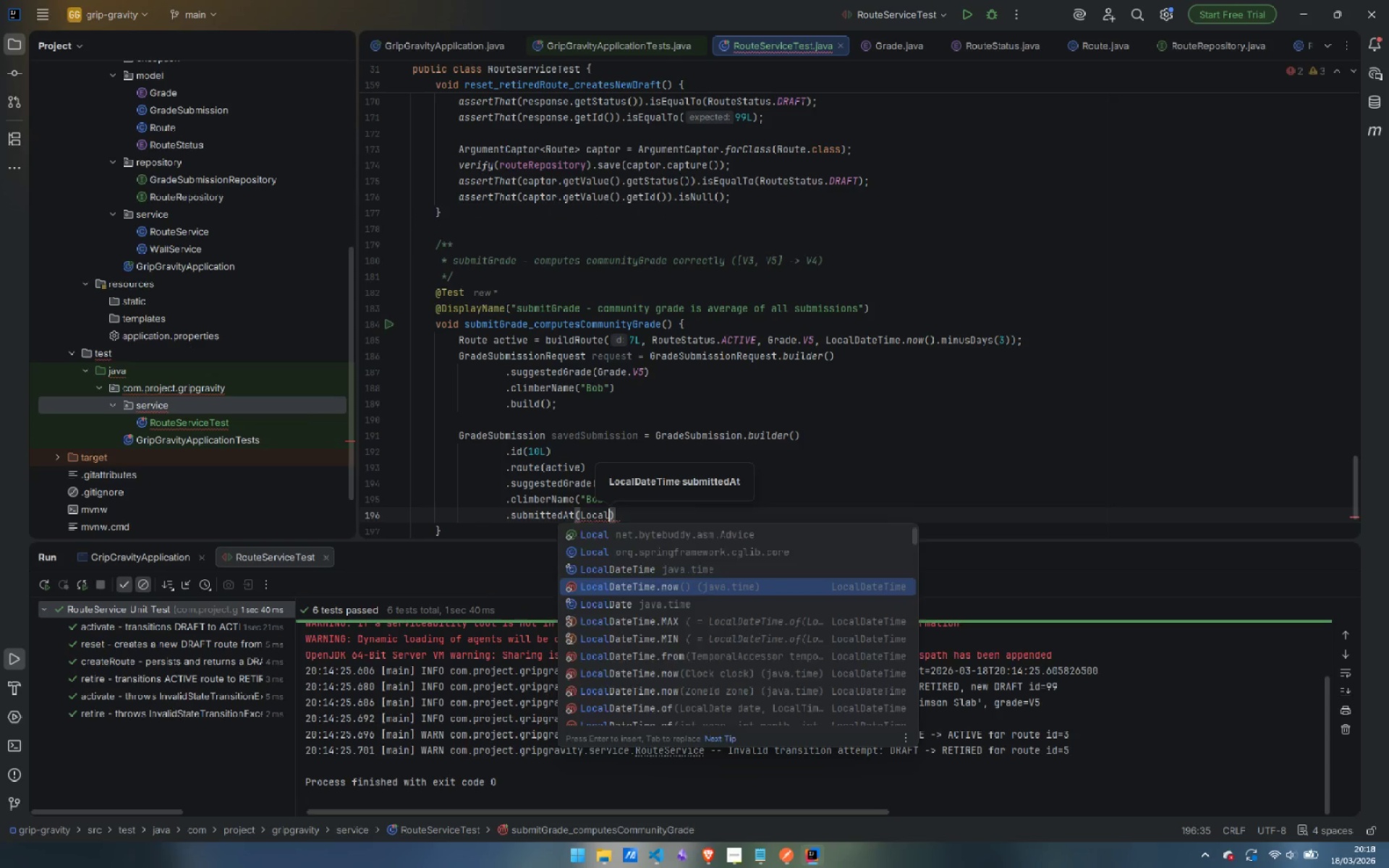 
key(Enter)
 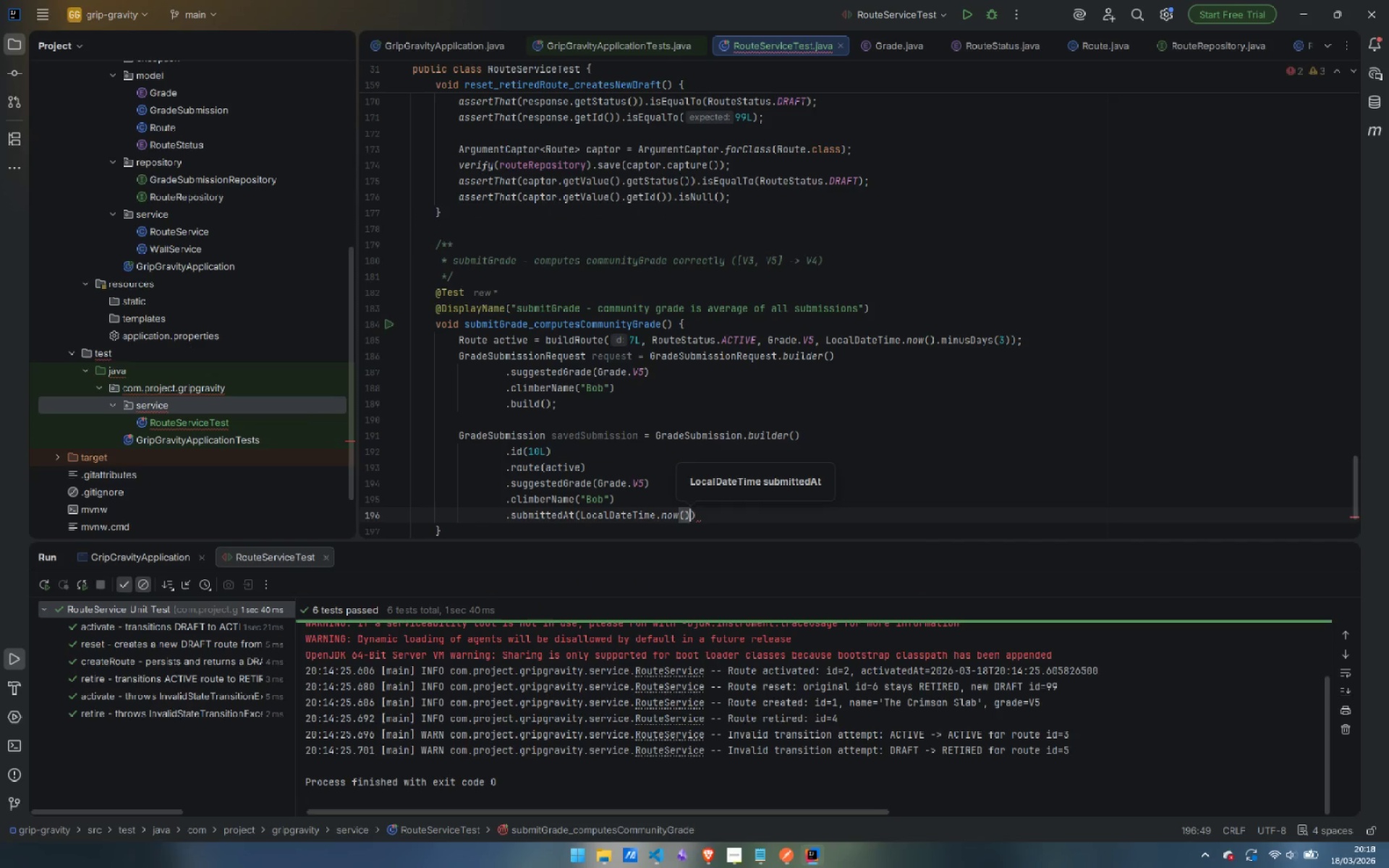 
key(ArrowRight)
 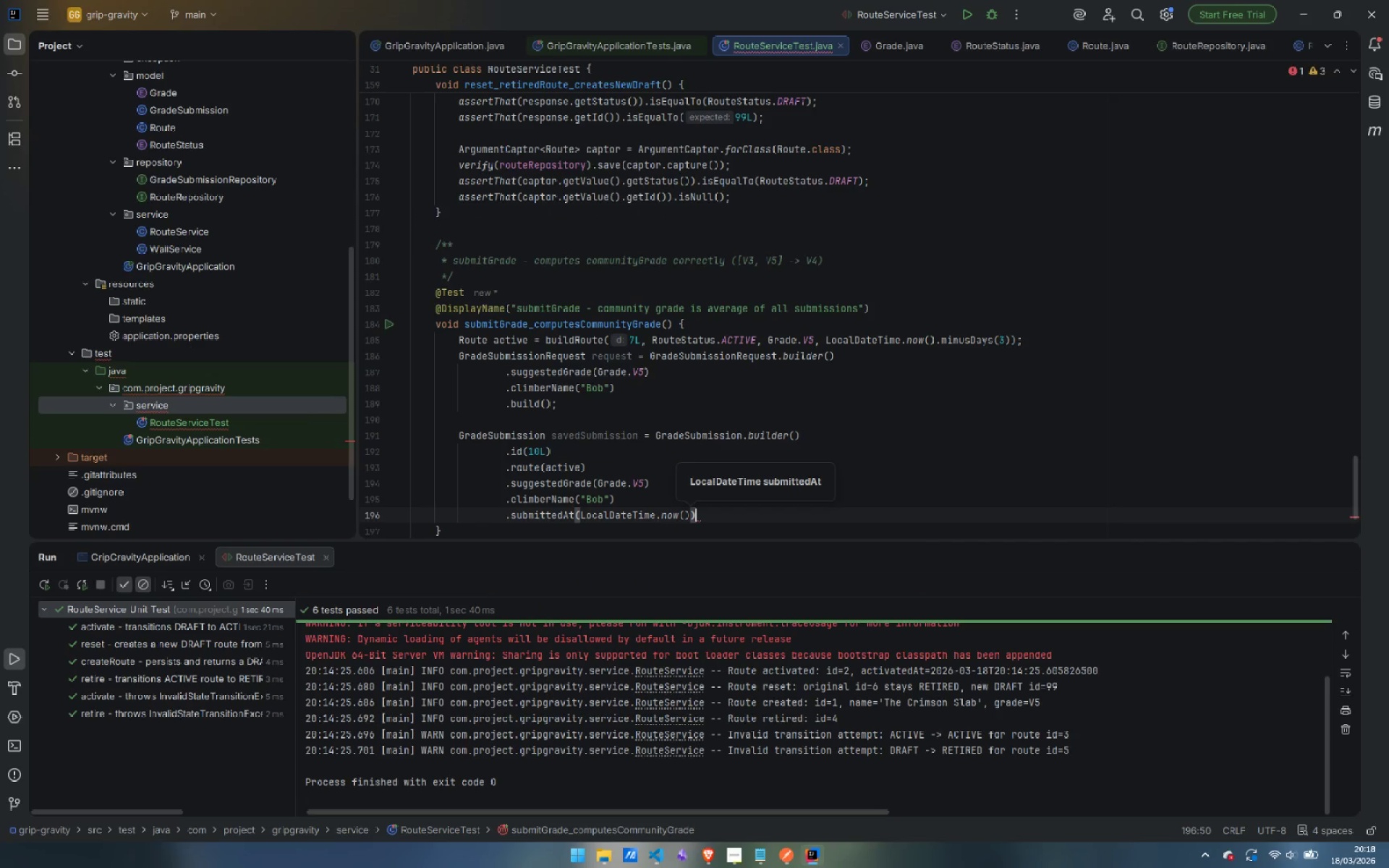 
key(Enter)
 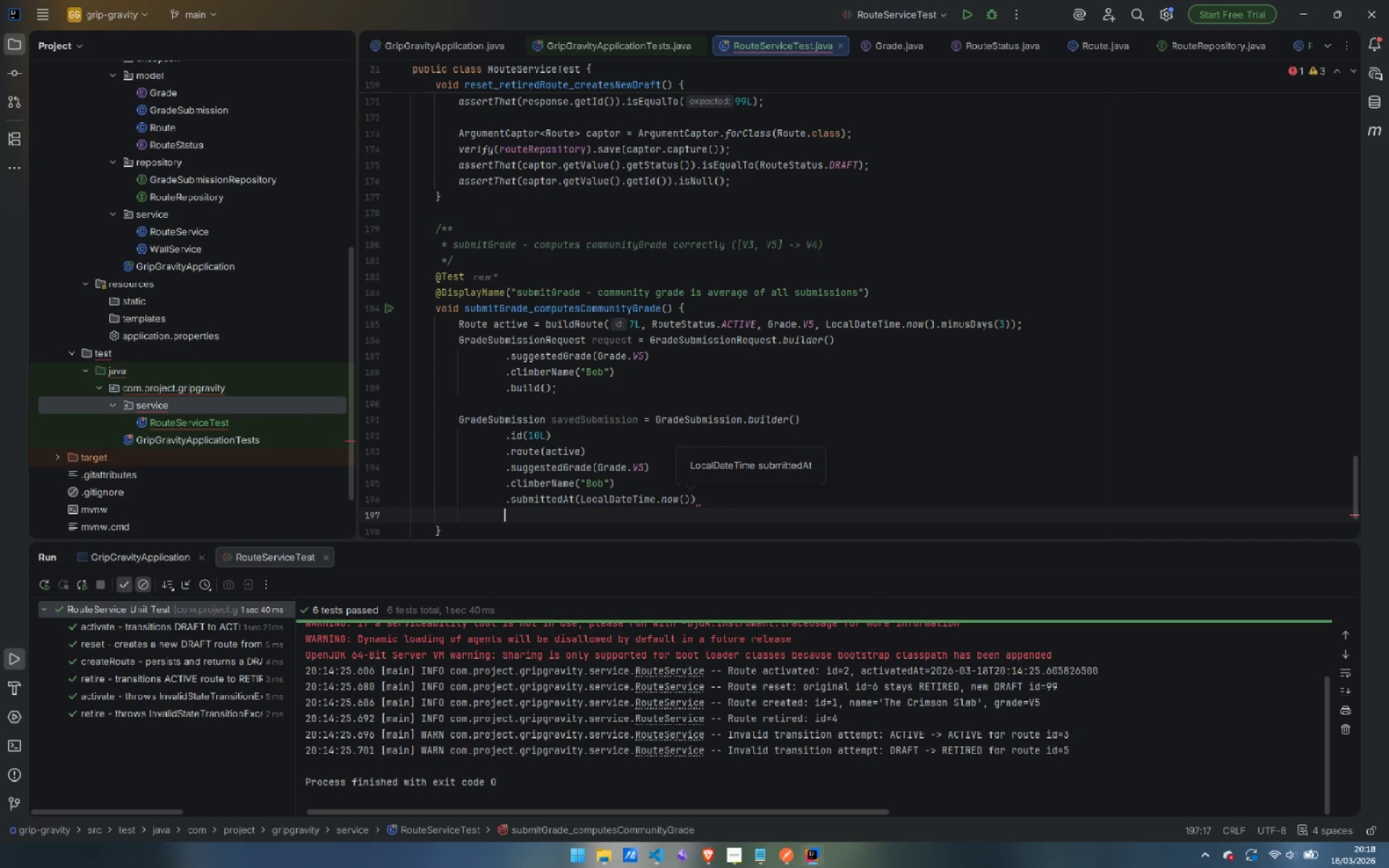 
type(.bu)
 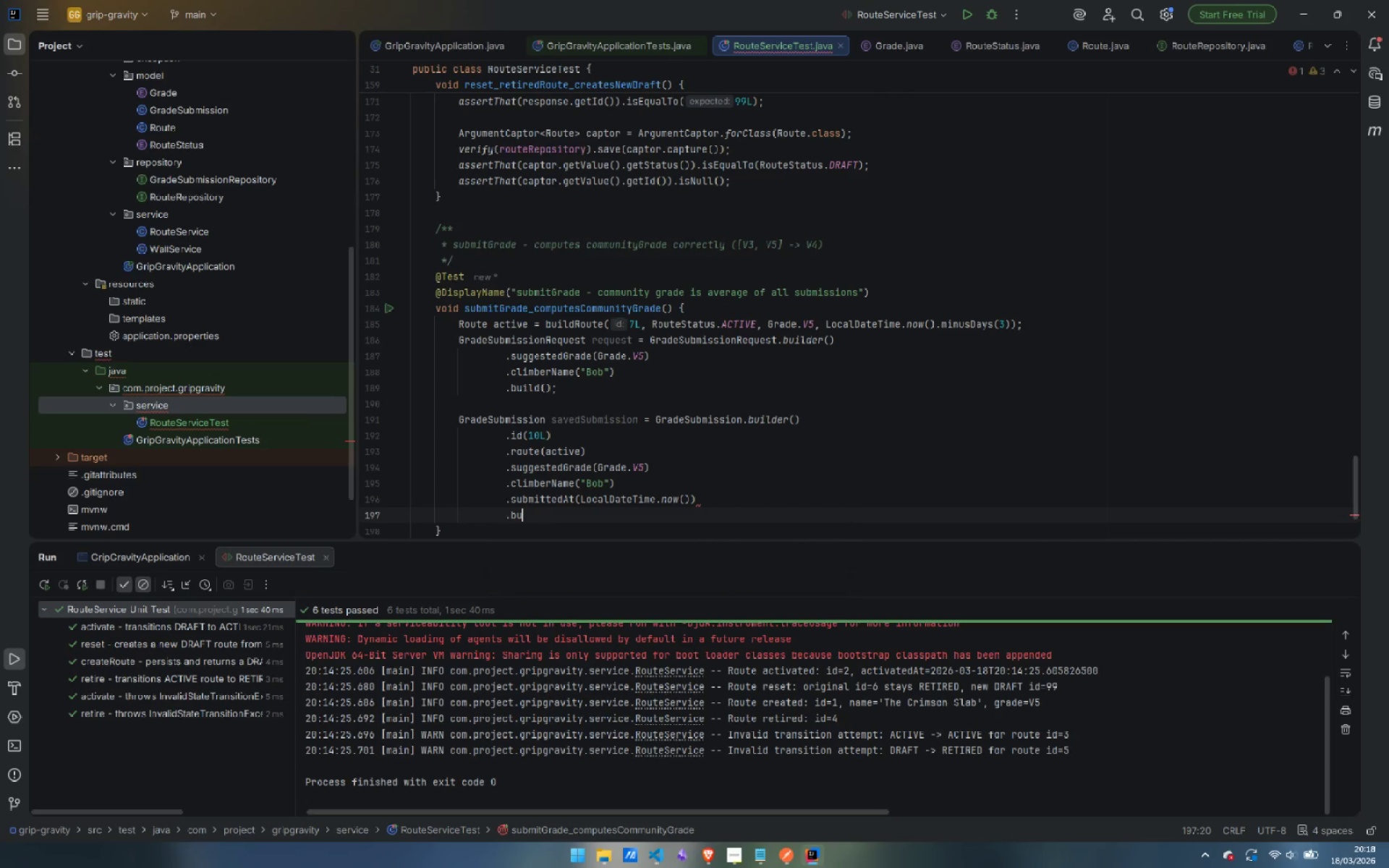 
key(Enter)
 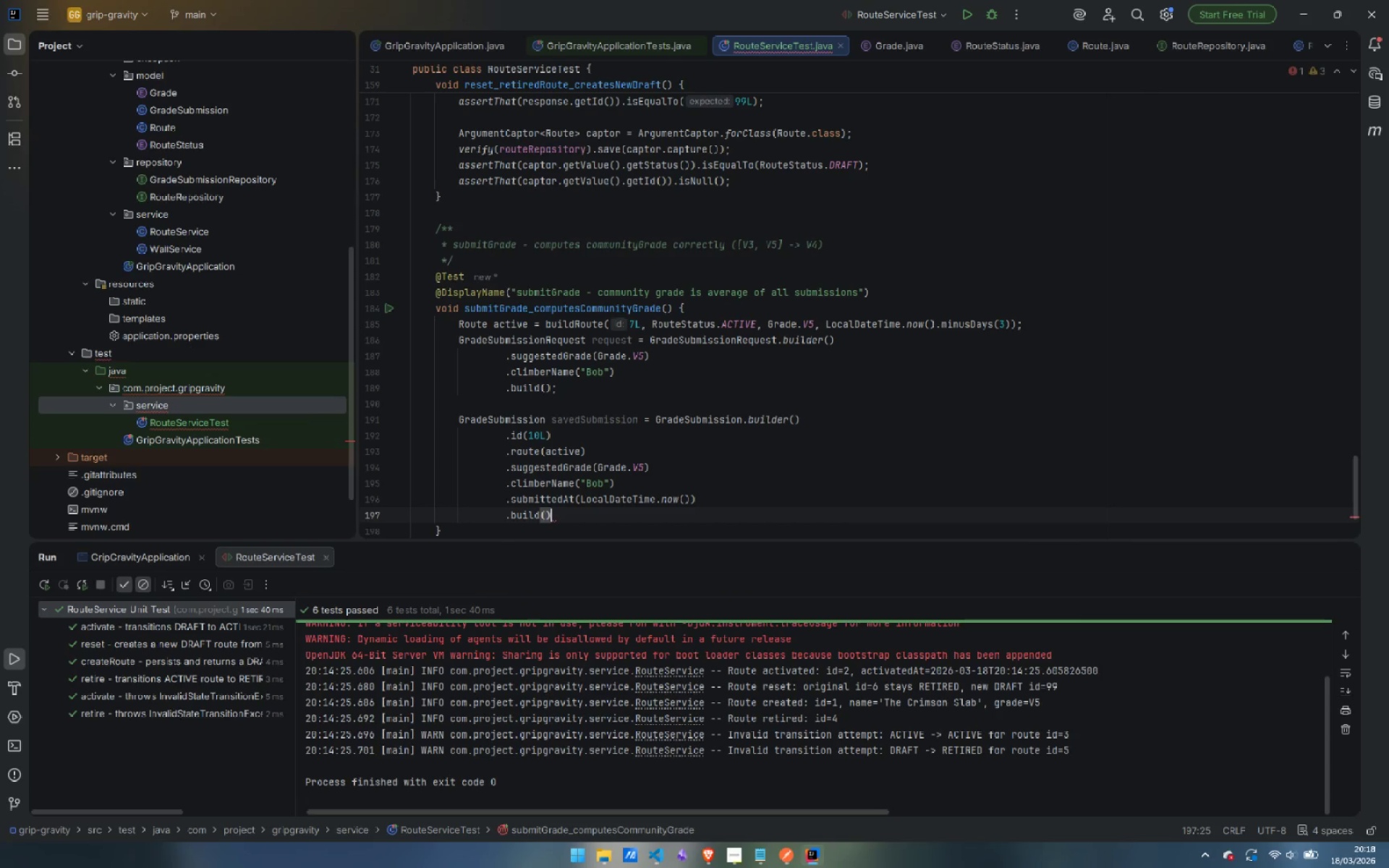 
key(Semicolon)
 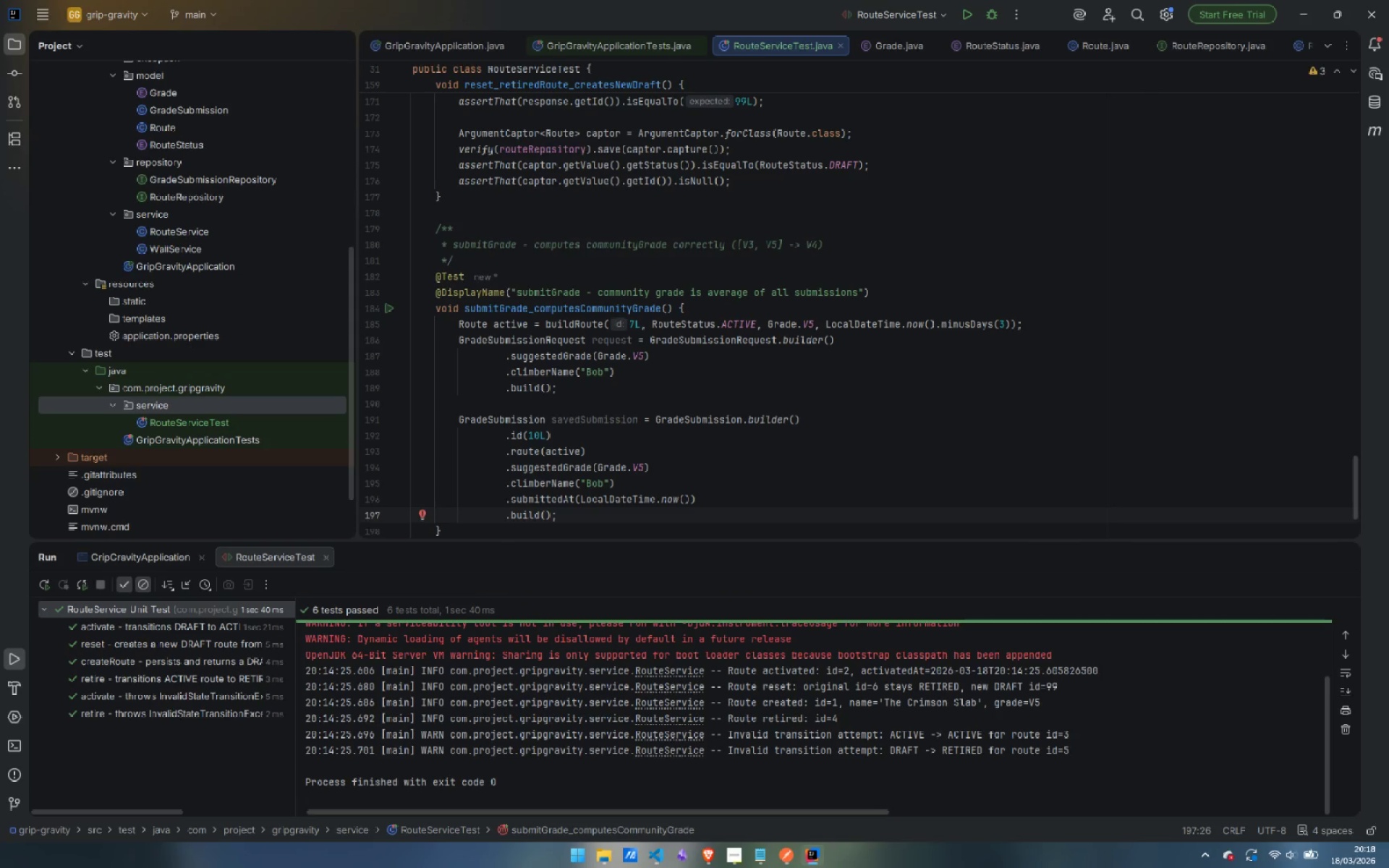 
key(Enter)
 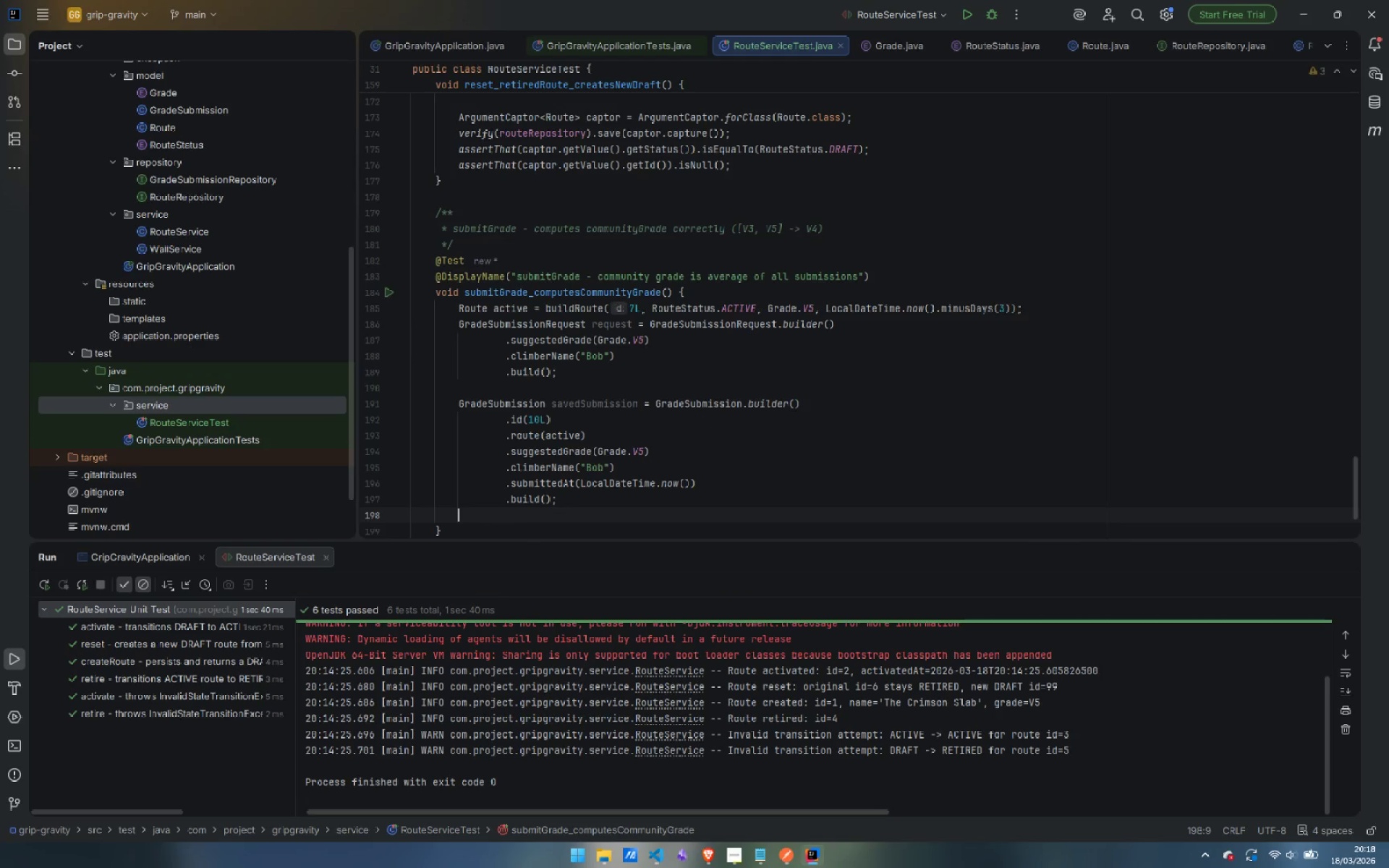 
key(Enter)
 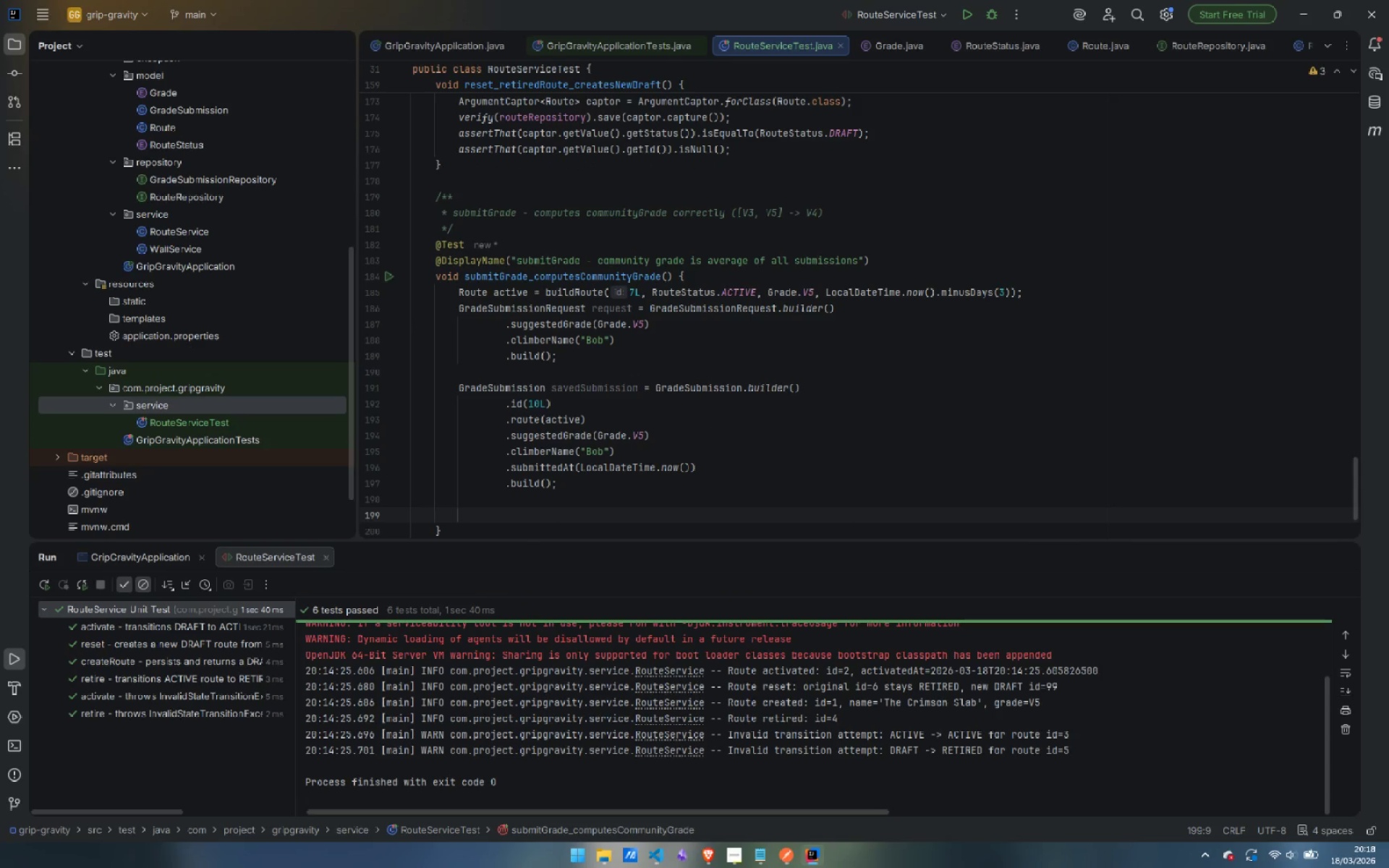 
type(Grade)
 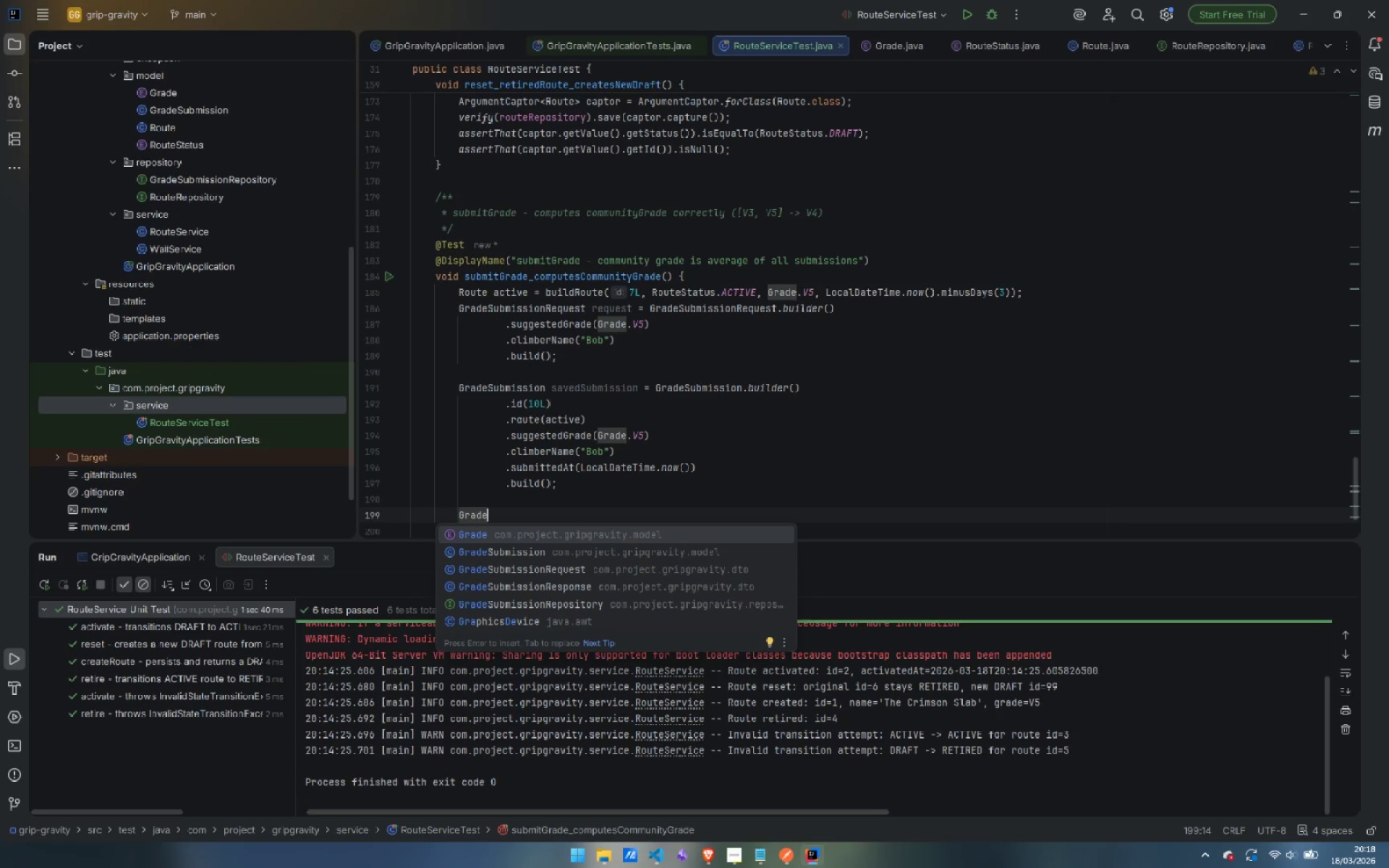 
key(ArrowDown)
 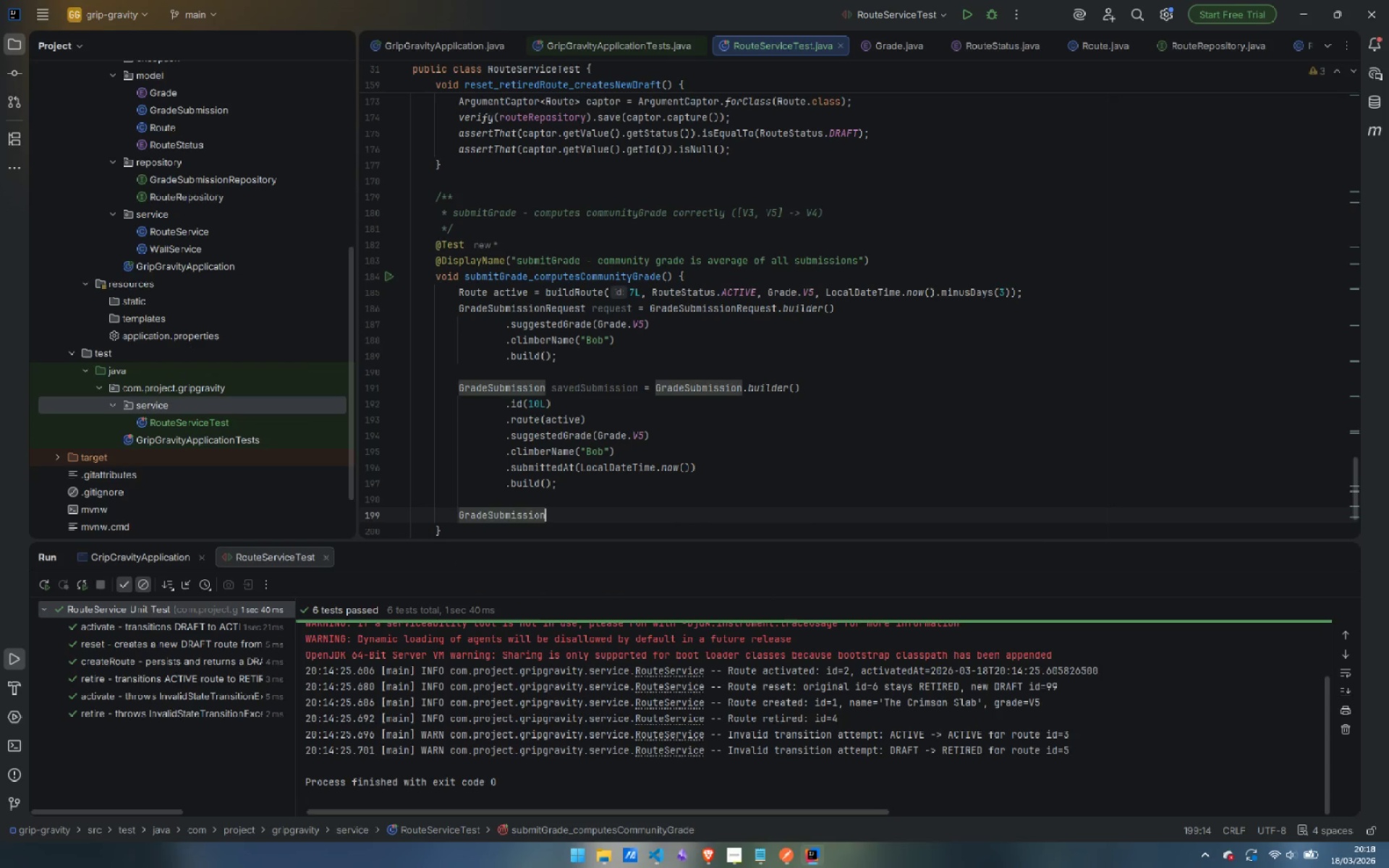 
key(Enter)
 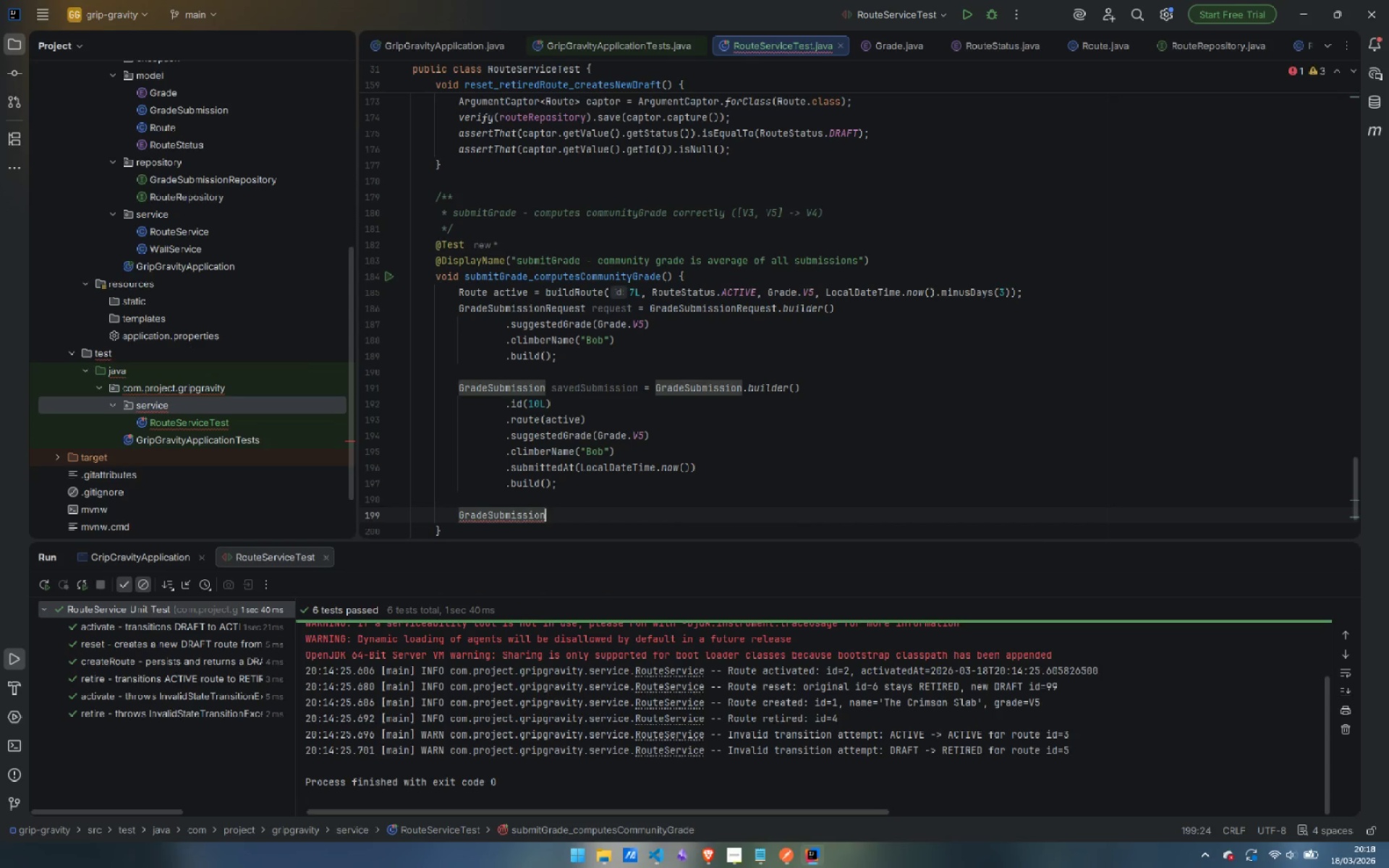 
type( existing )
key(Backspace)
type(Submission = Grade)
 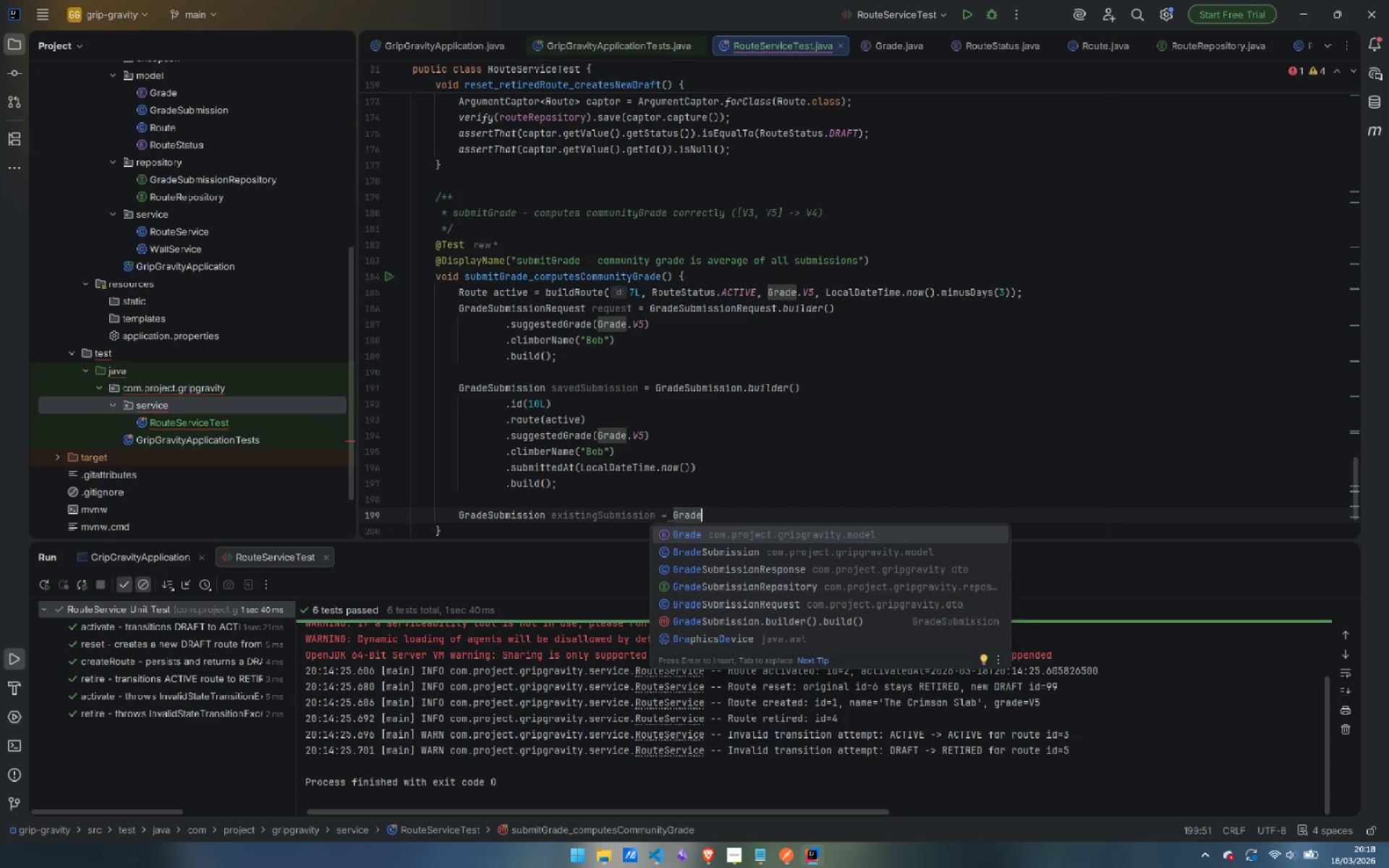 
key(ArrowDown)
 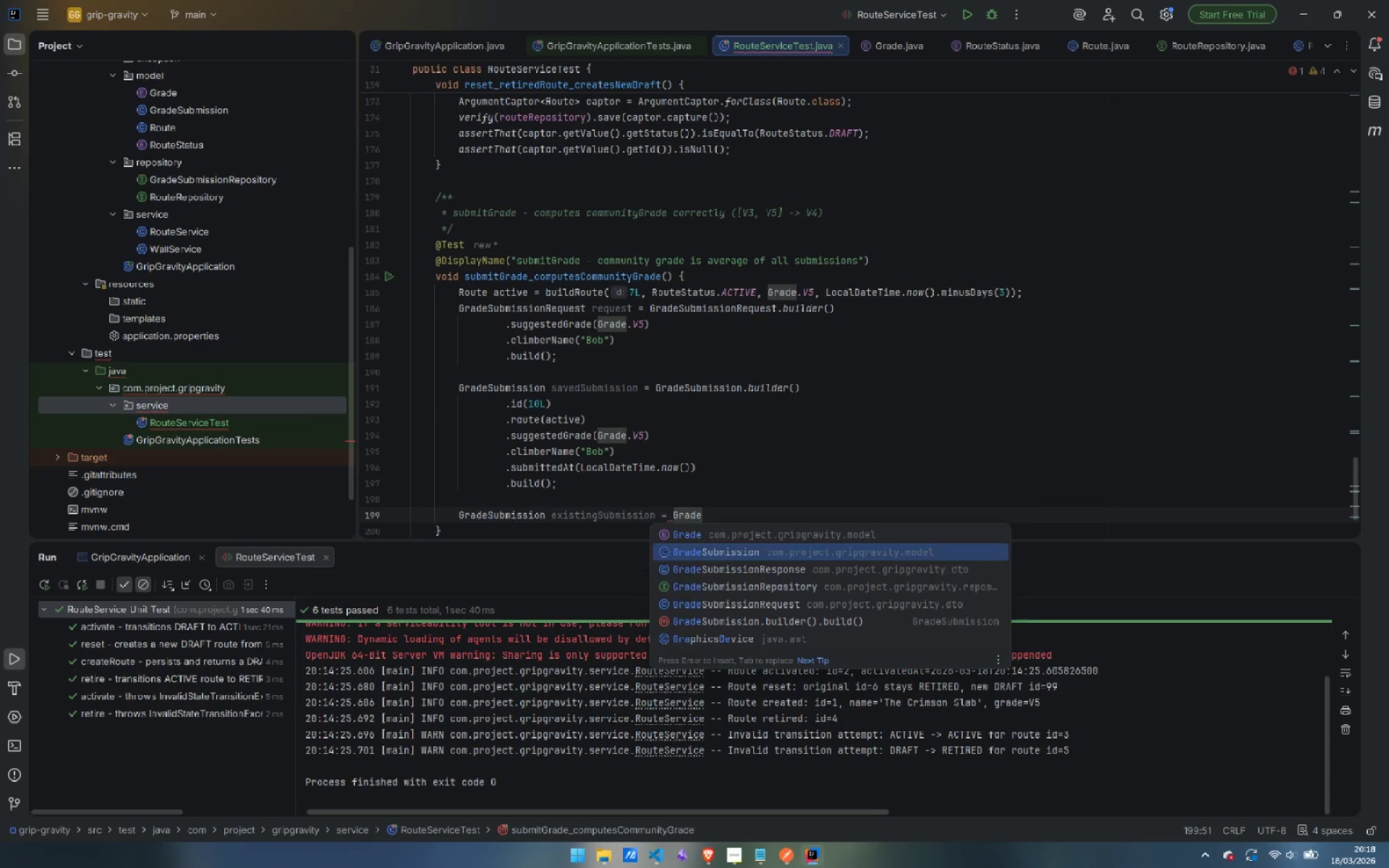 
key(Enter)
 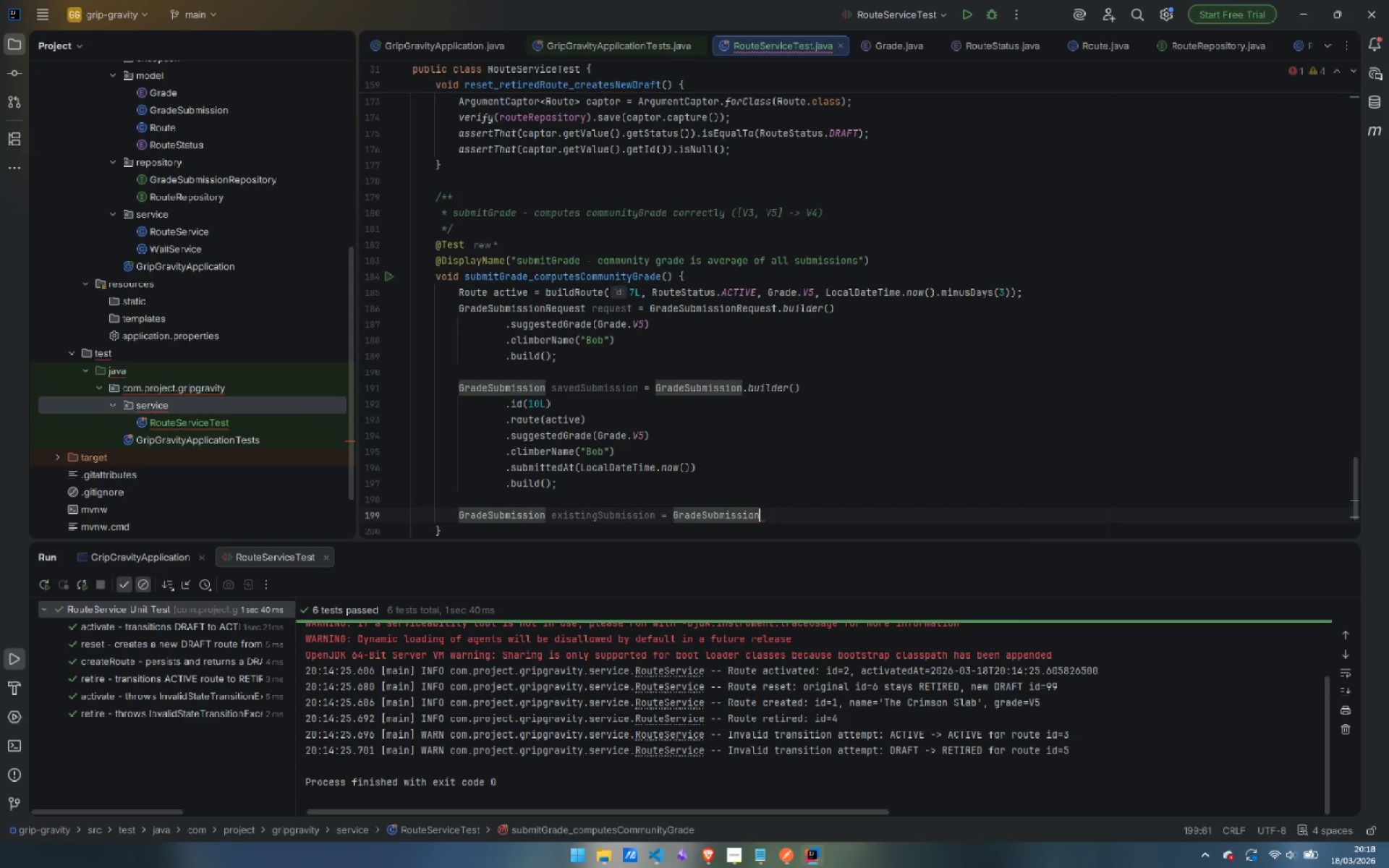 
key(Period)
 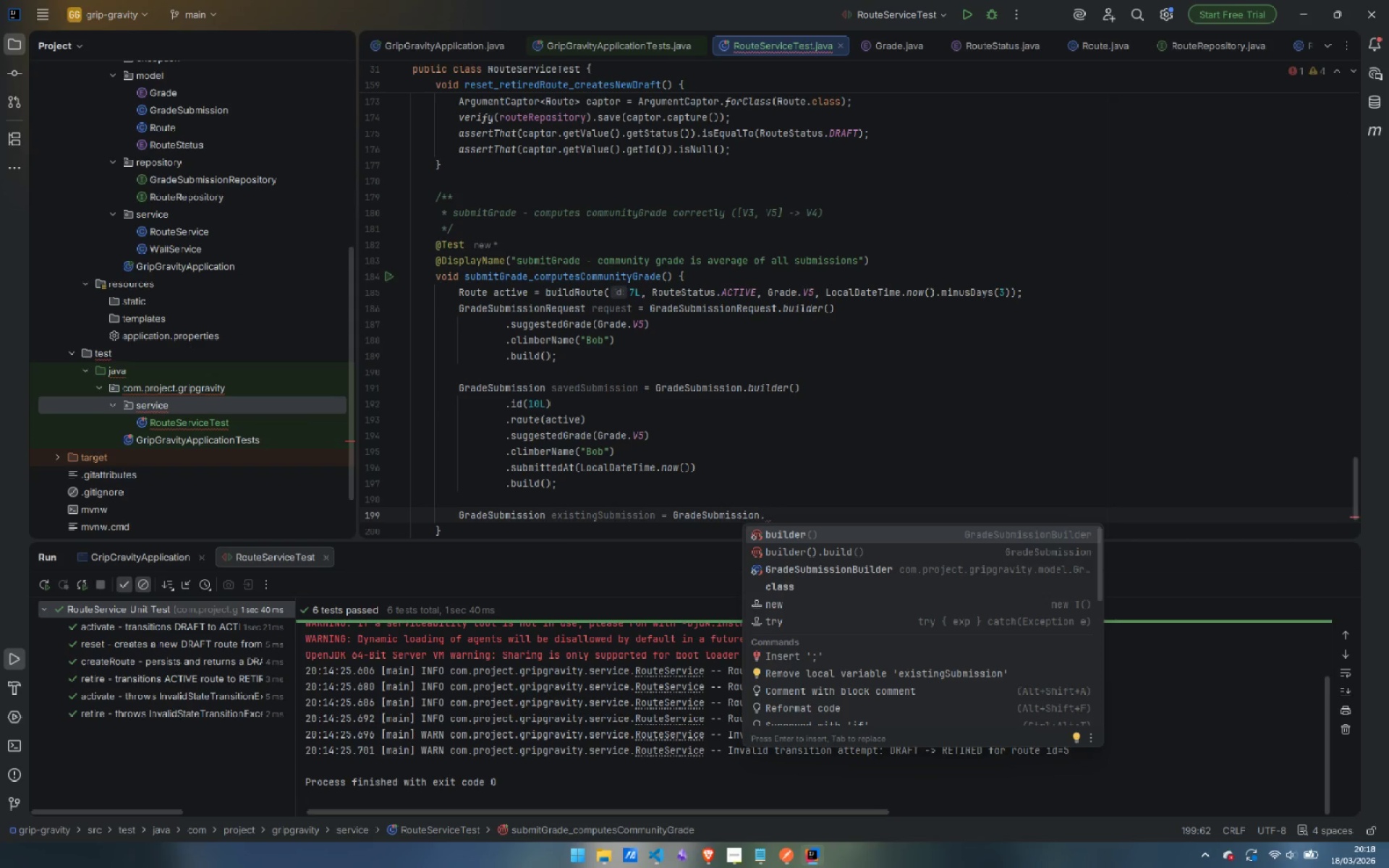 
key(Enter)
 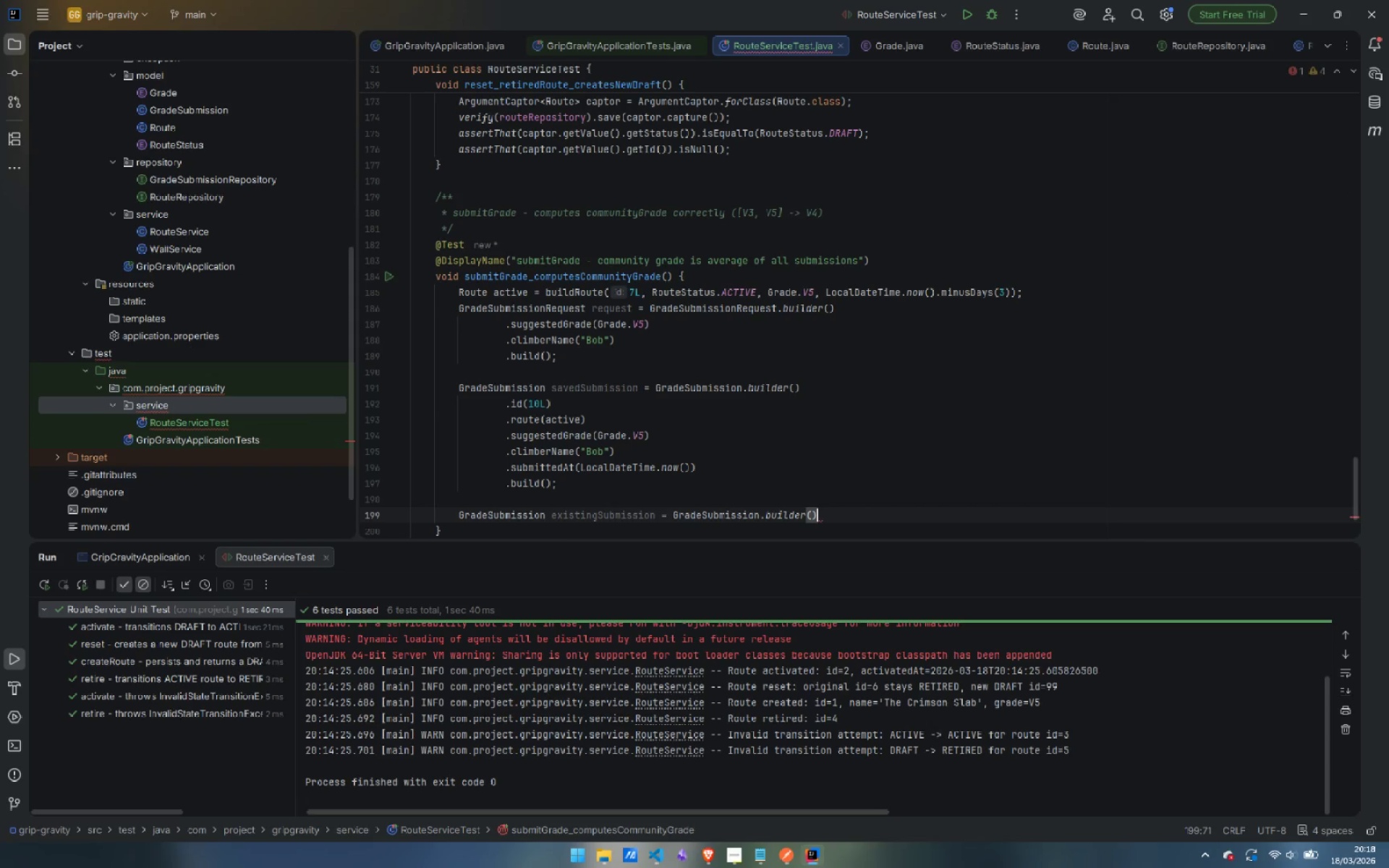 
key(Enter)
 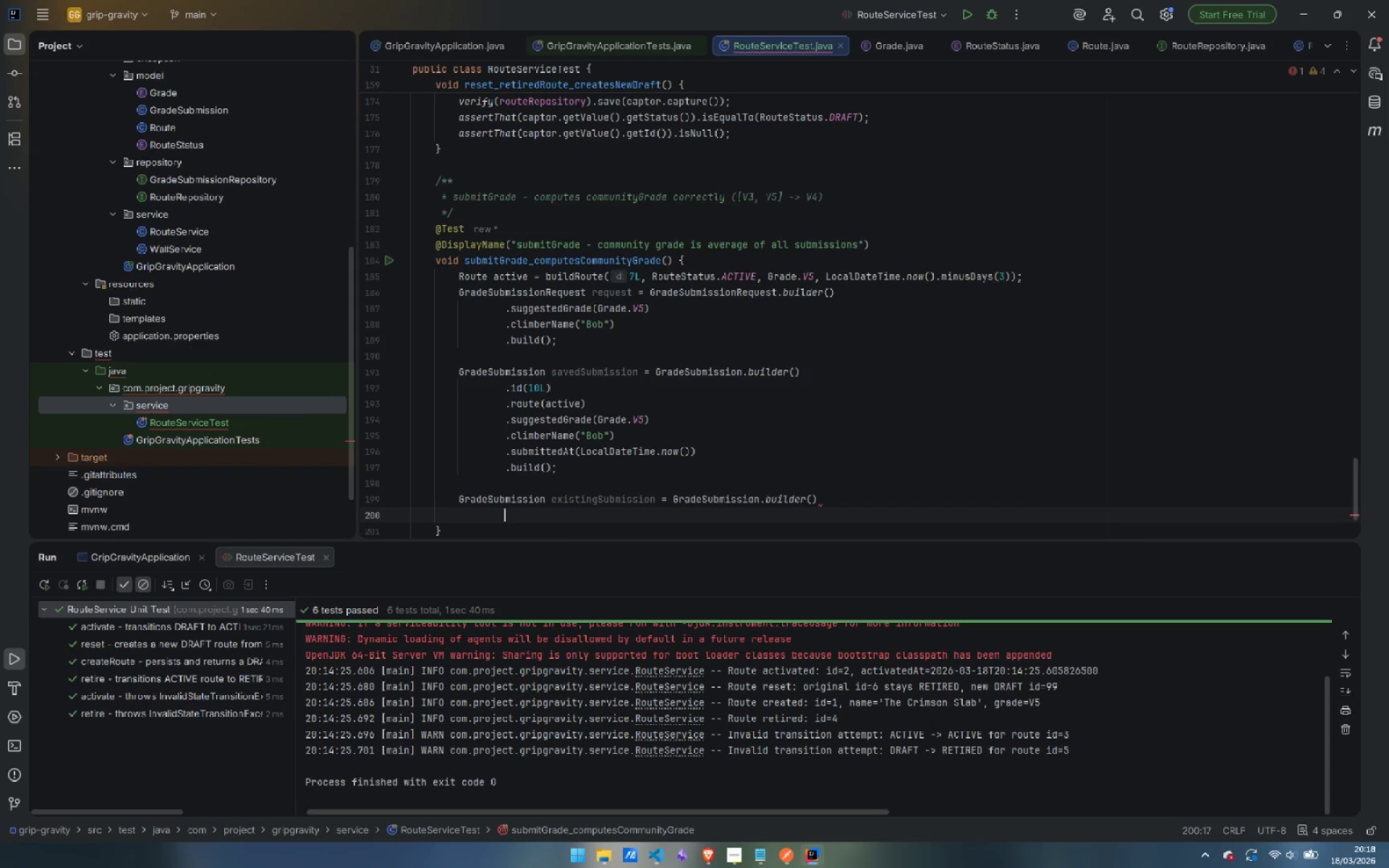 
type(.id)
 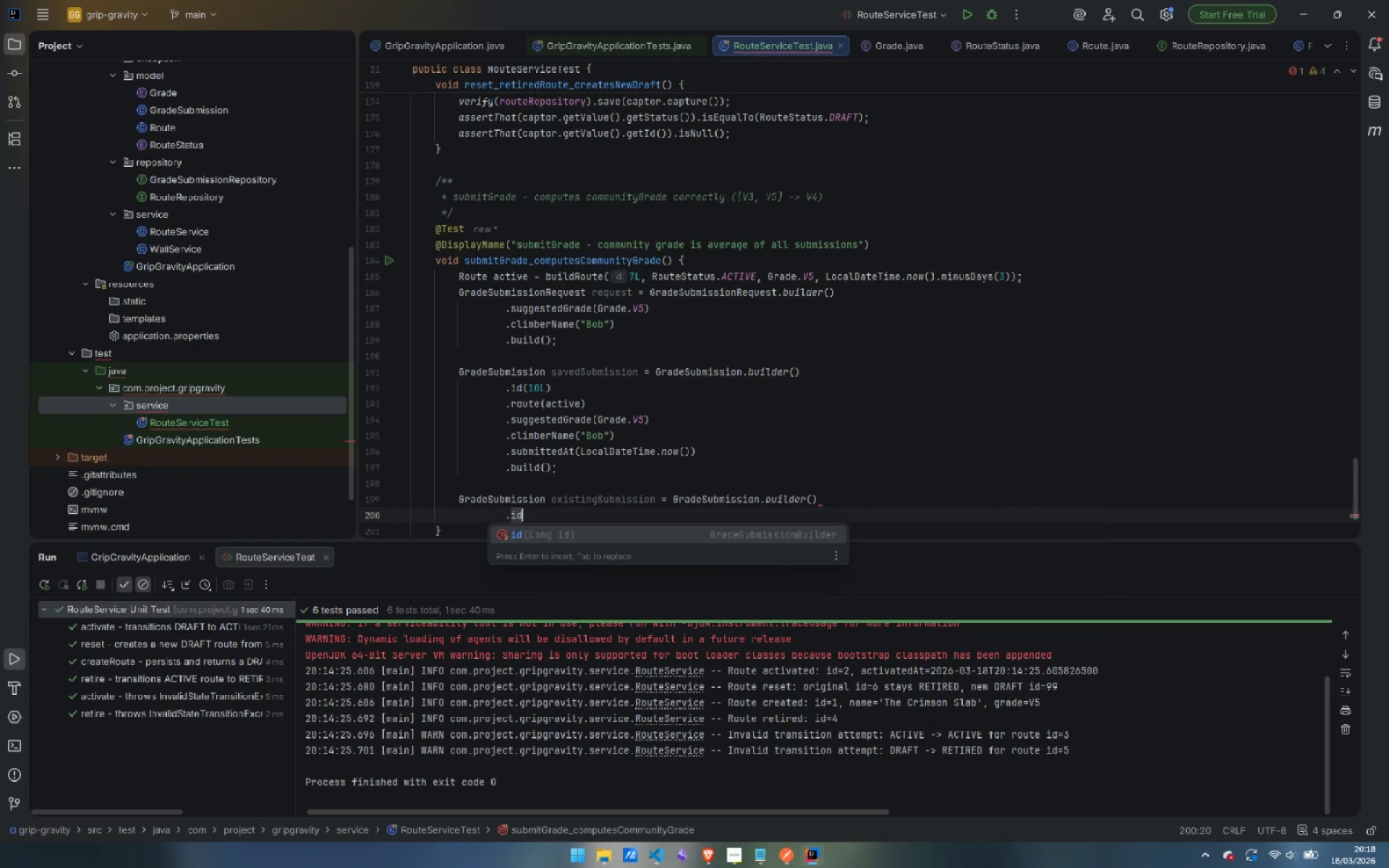 
key(Enter)
 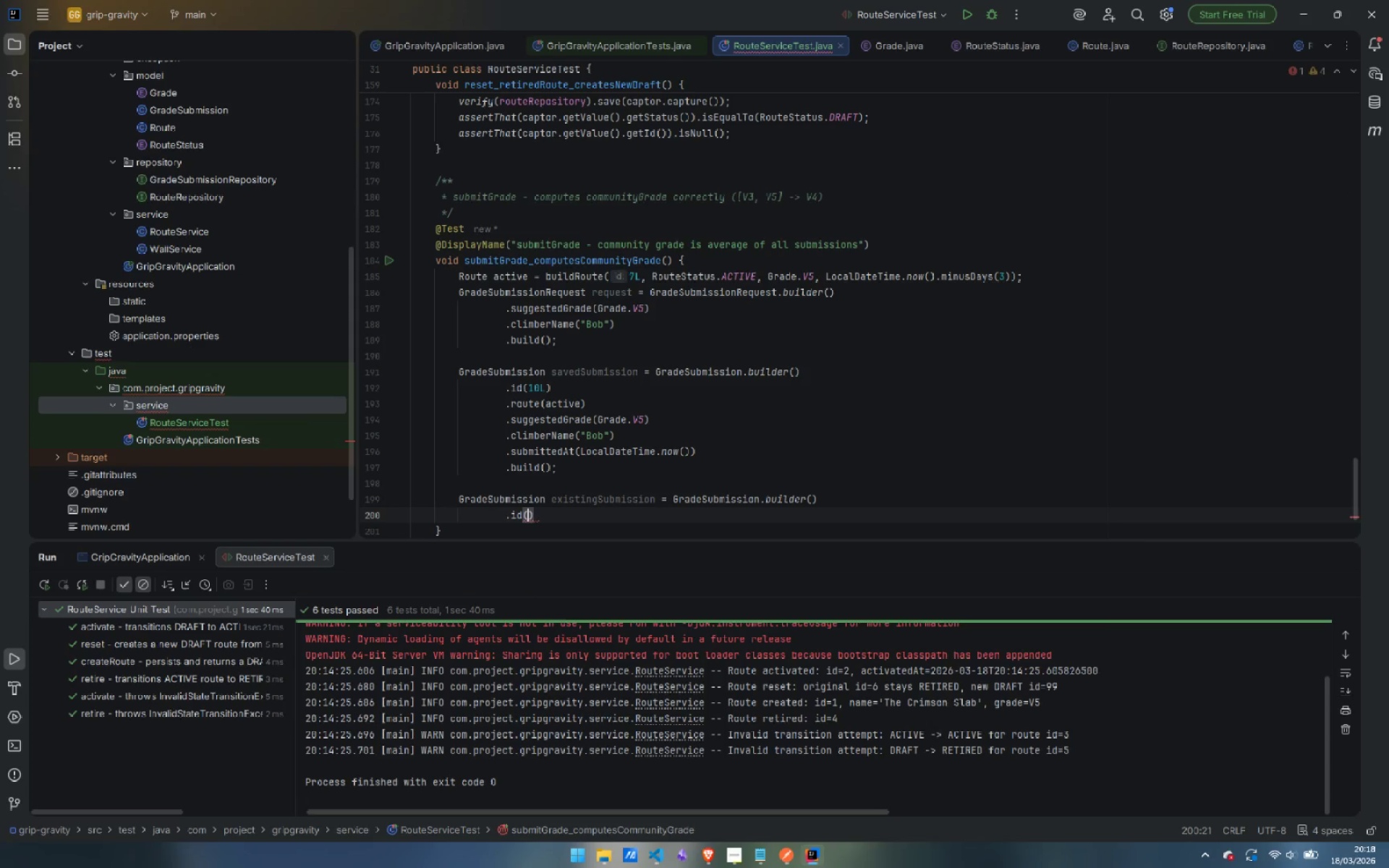 
type(9L)
 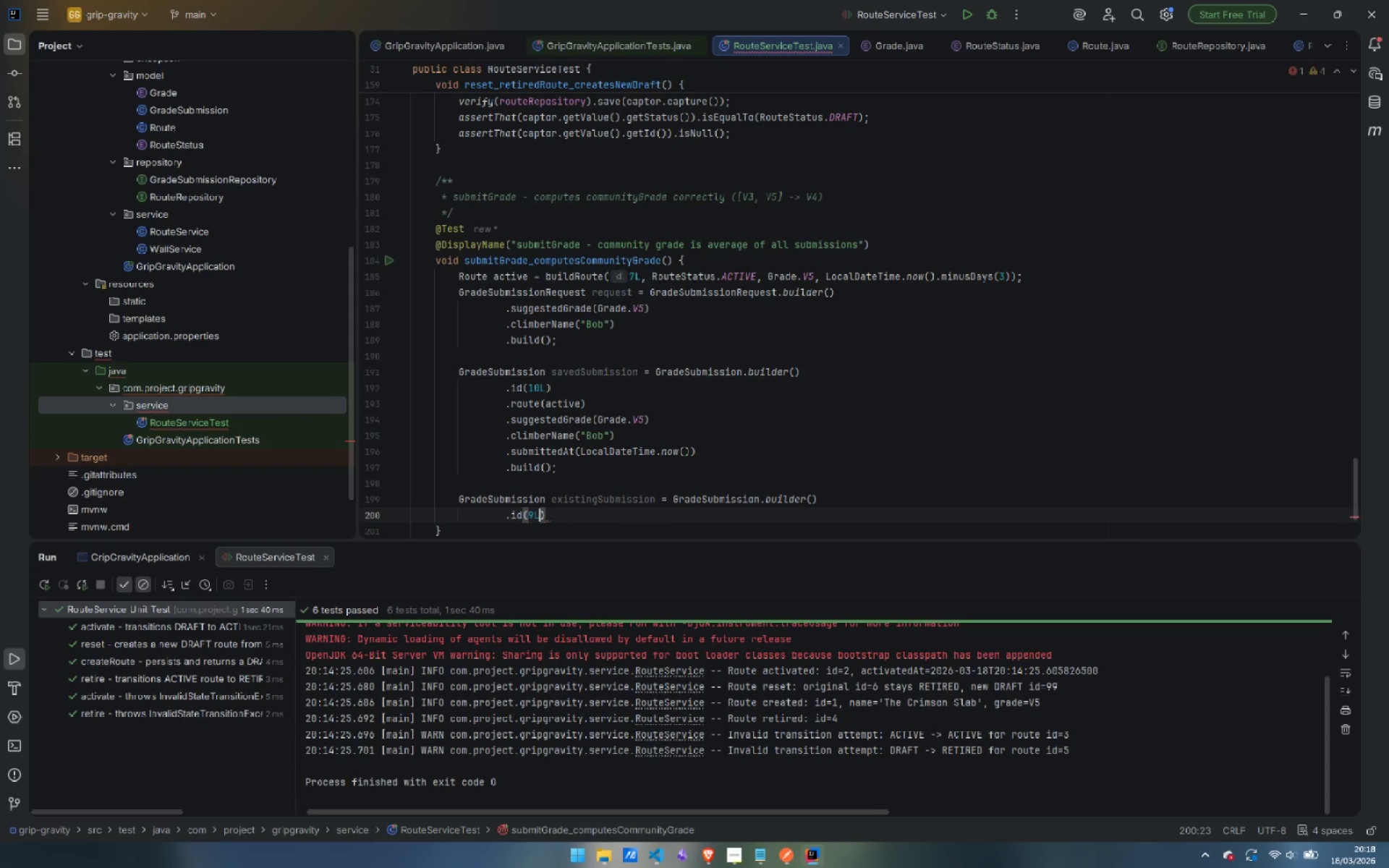 
 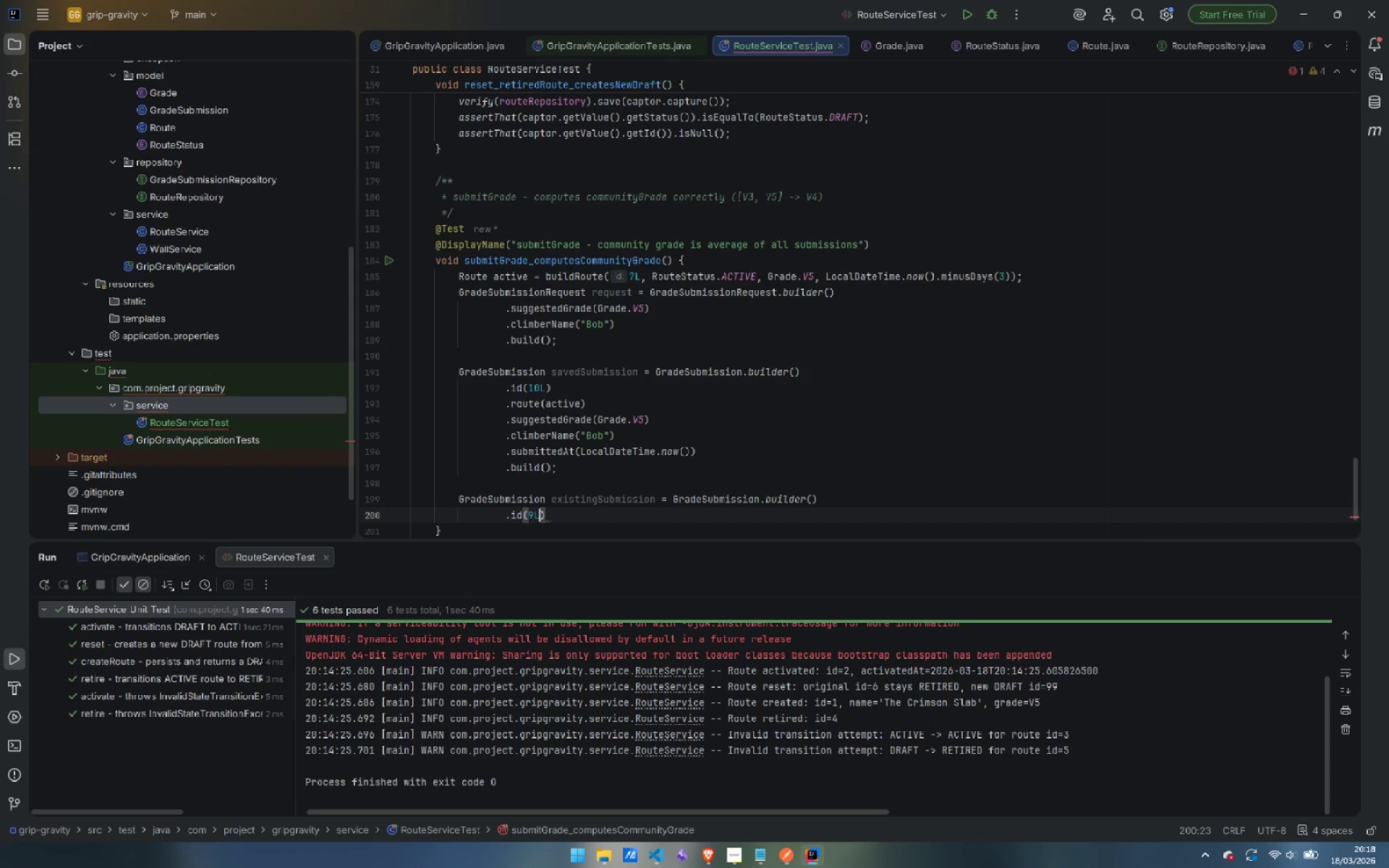 
key(ArrowRight)
 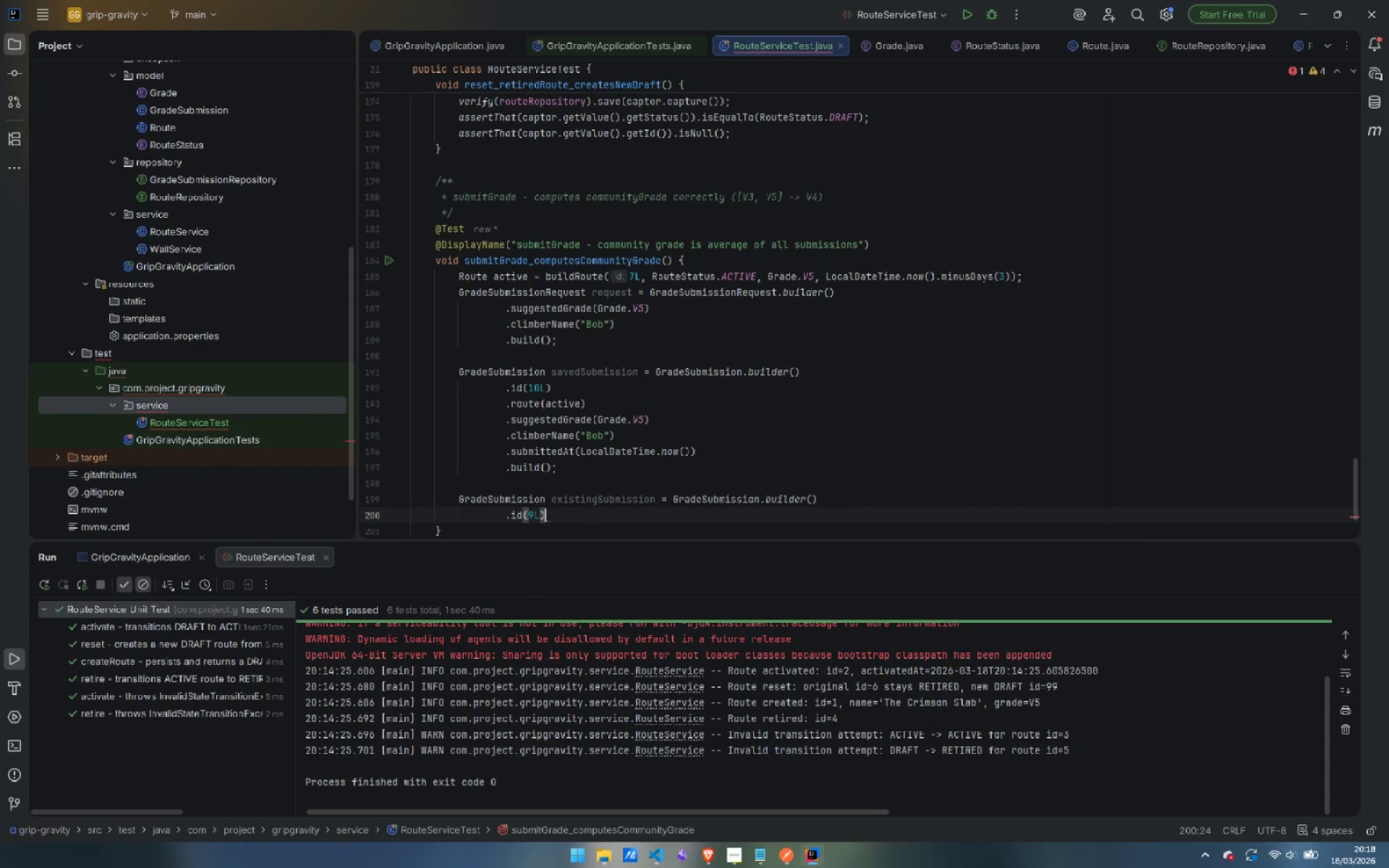 
key(Enter)
 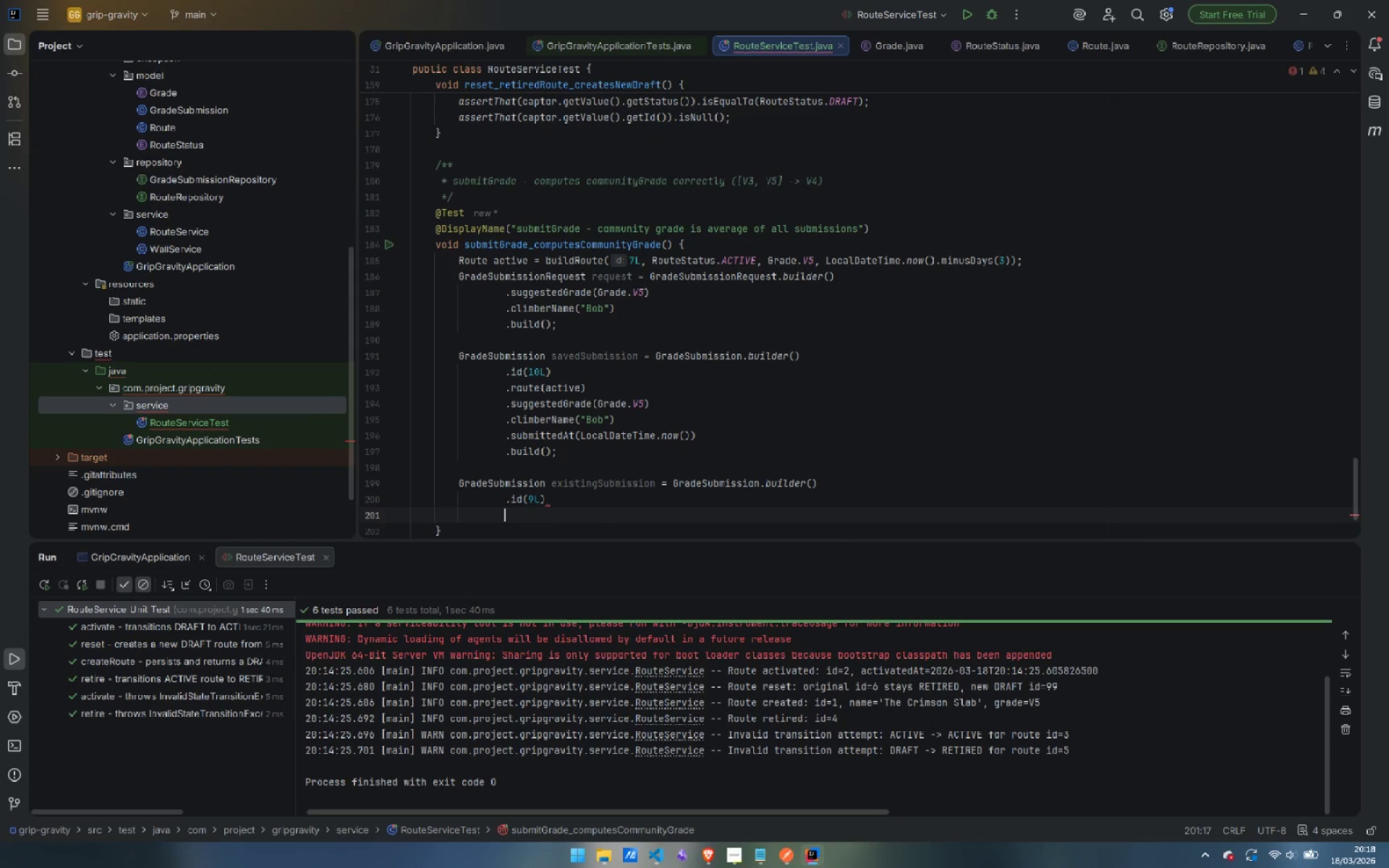 
type(.route)
 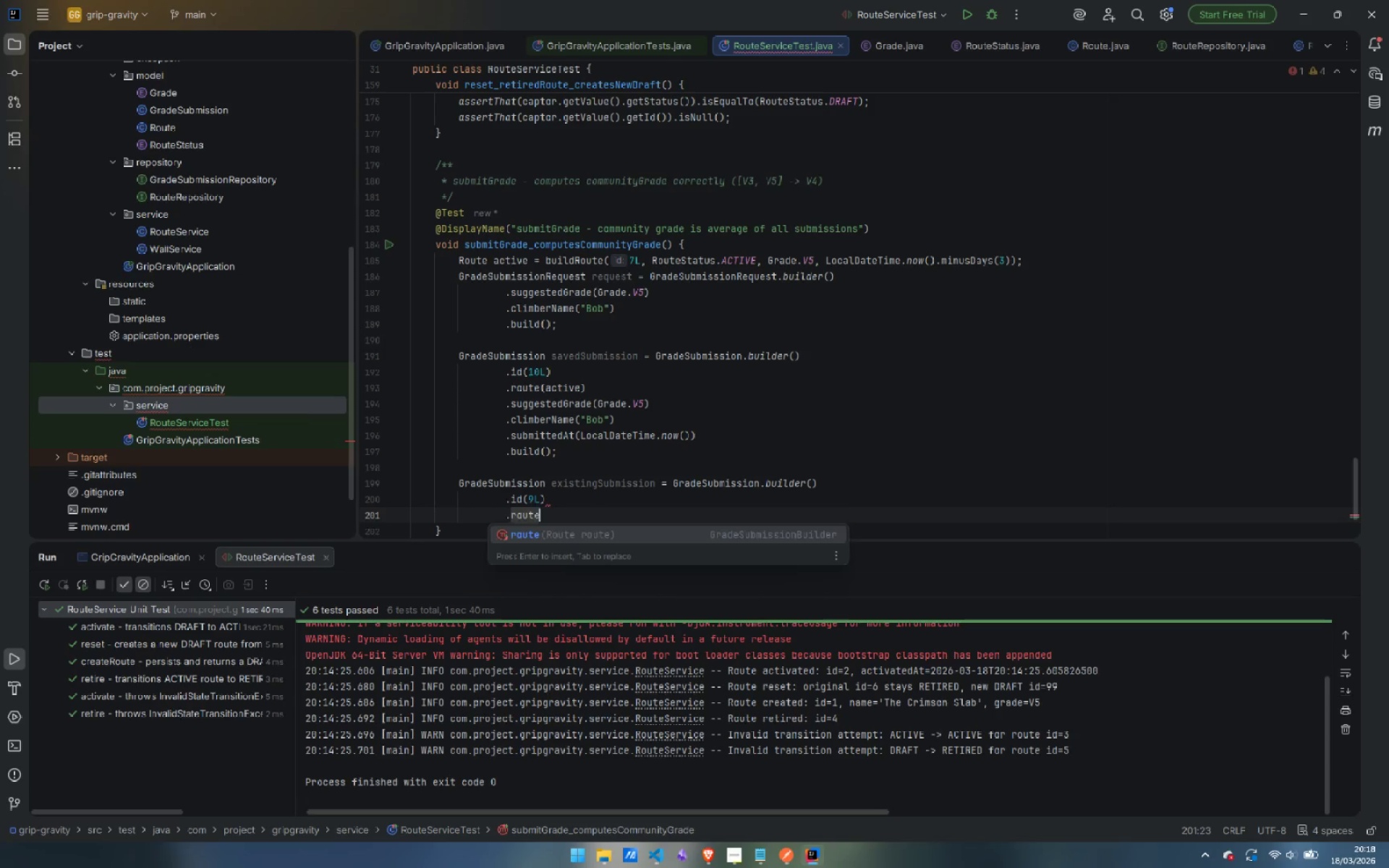 
key(Enter)
 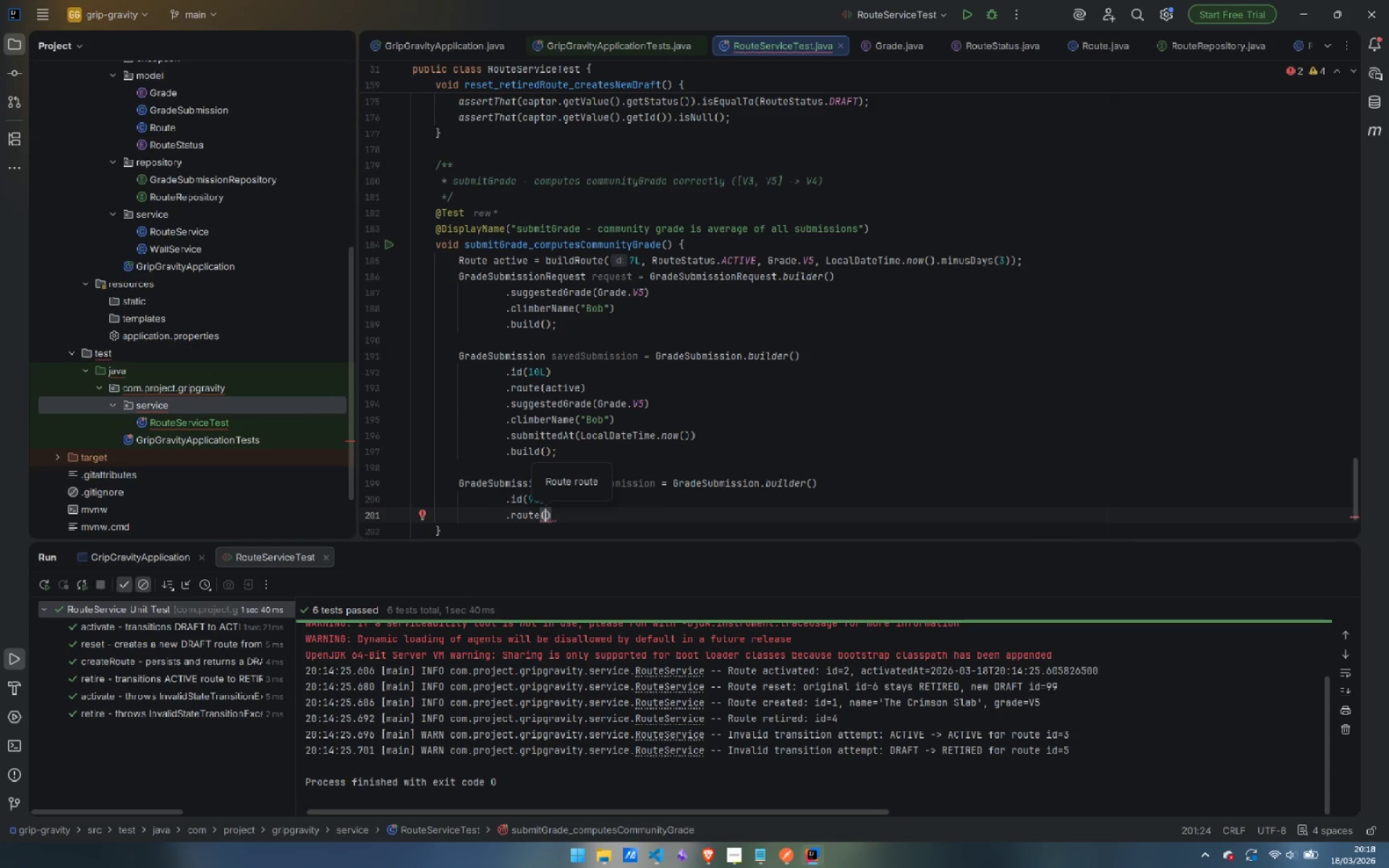 
type(active)
 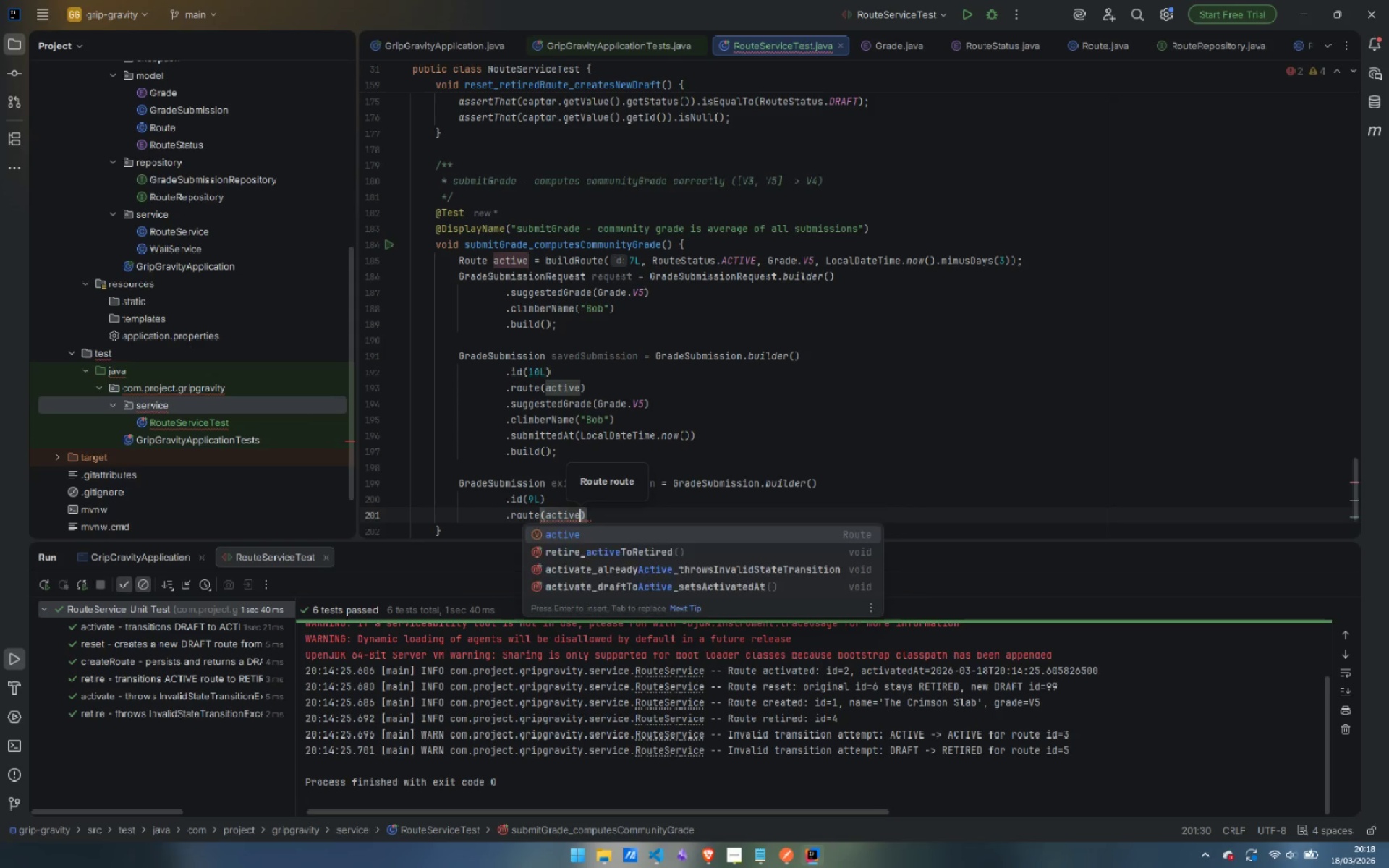 
key(ArrowRight)
 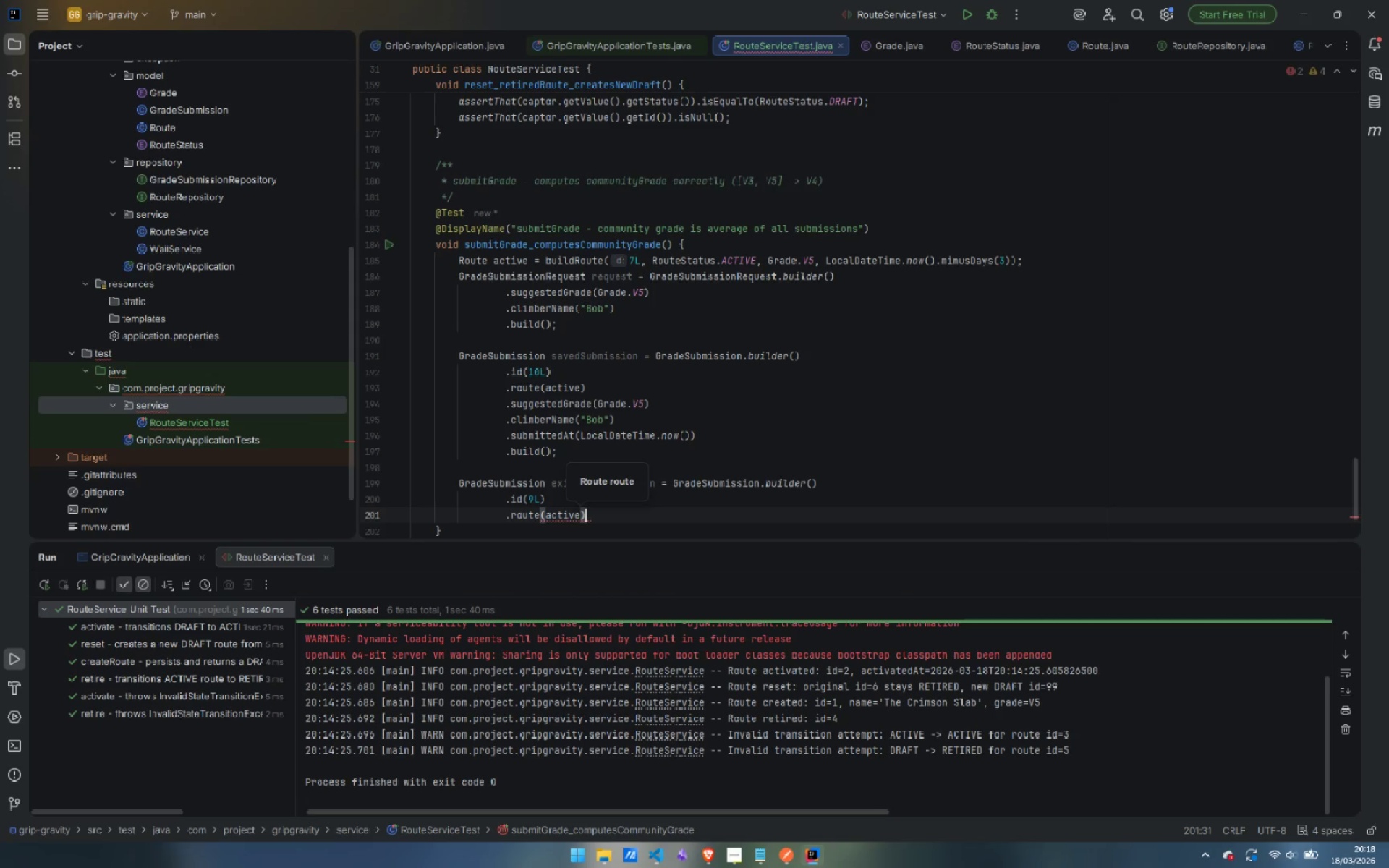 
key(Enter)
 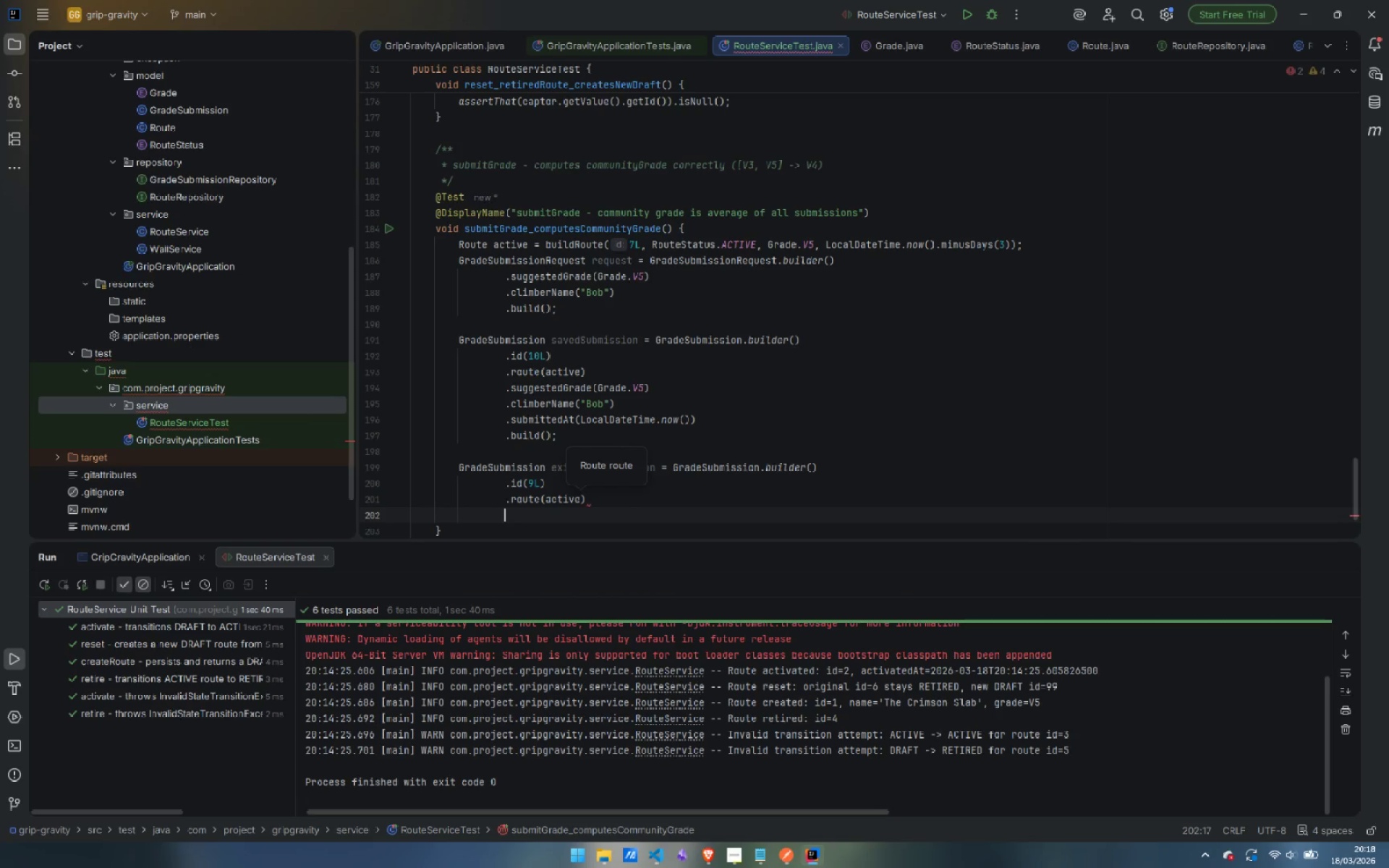 
type(.sugge)
 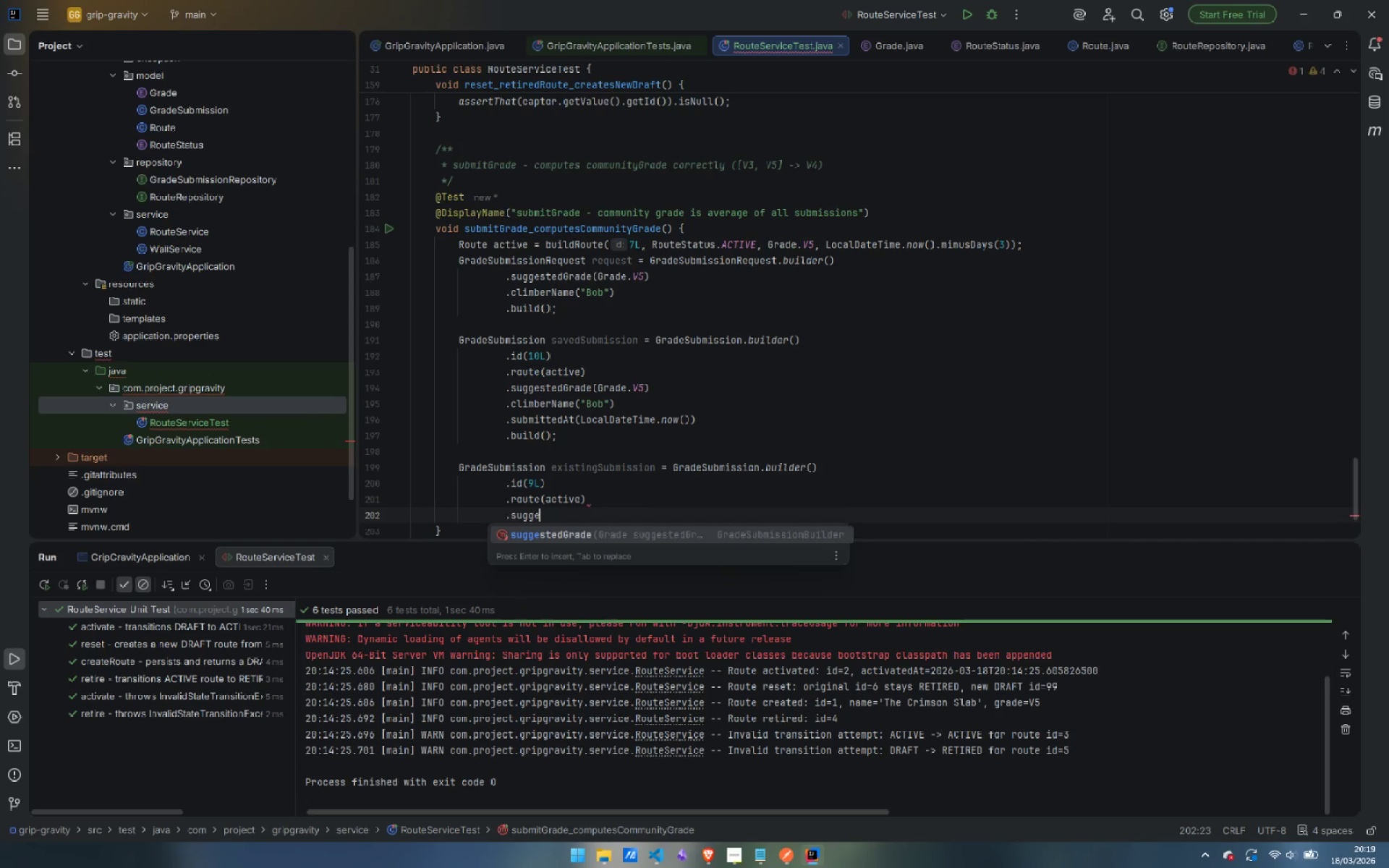 
key(Enter)
 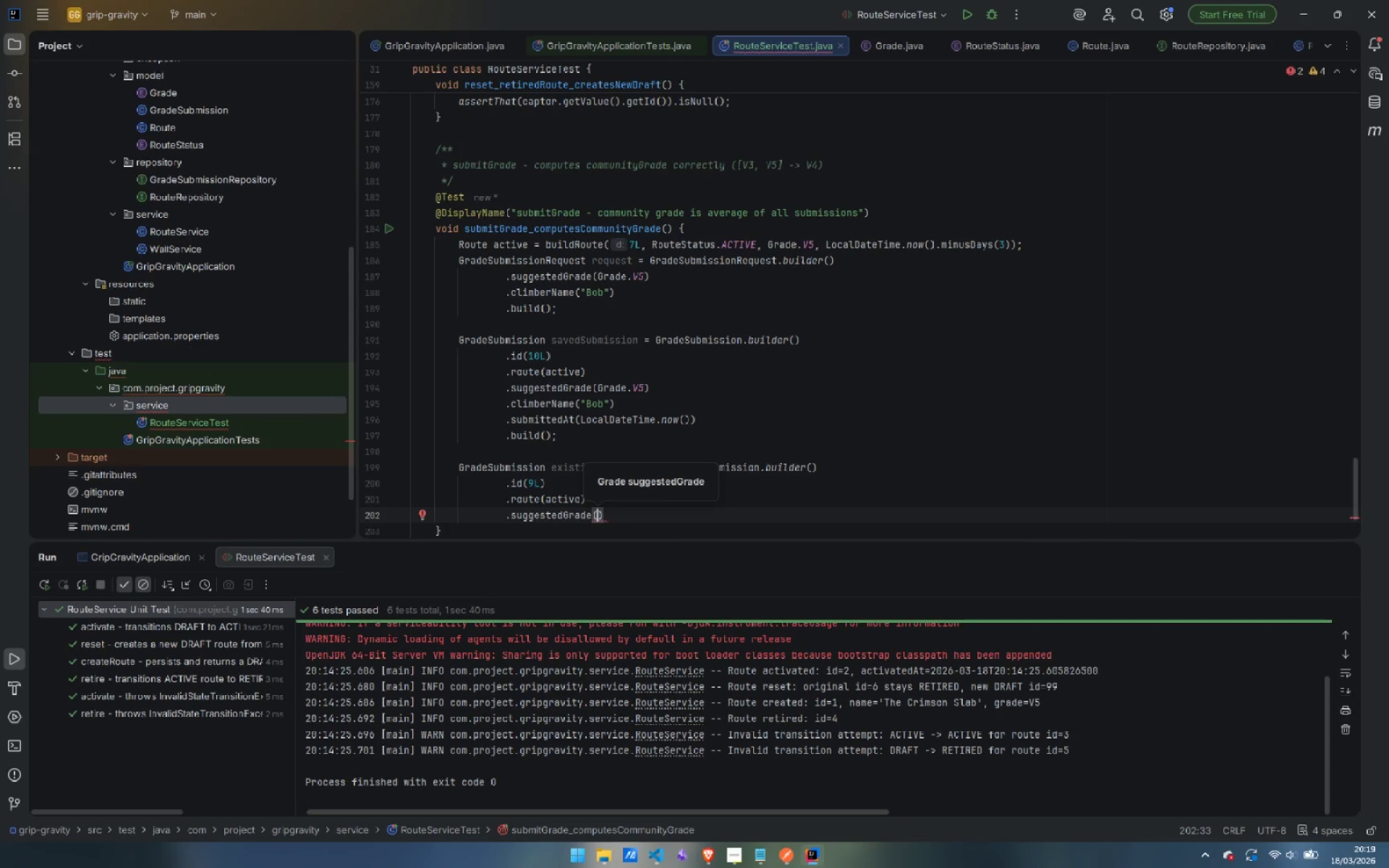 
type(Grade.V3)
 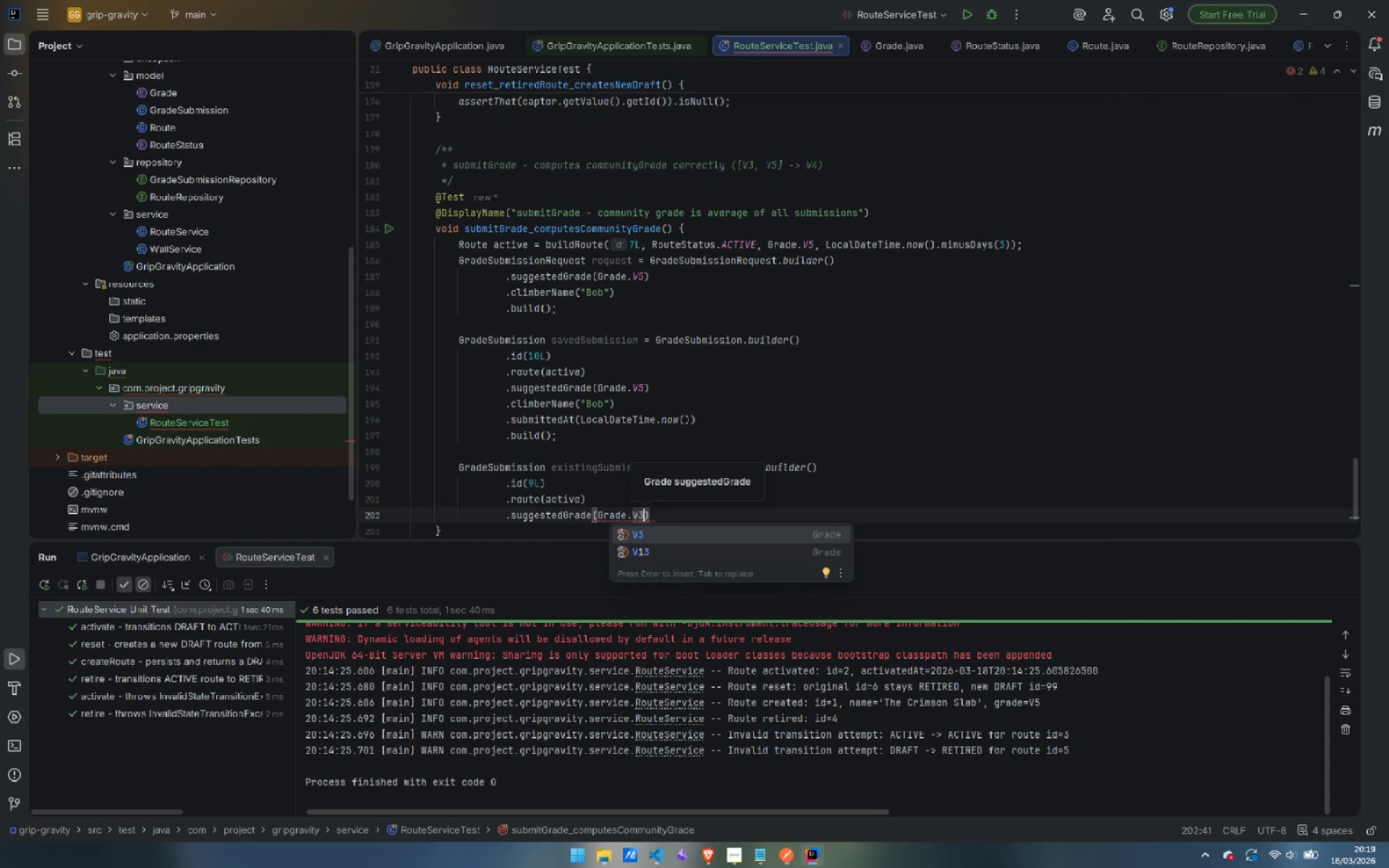 
key(ArrowRight)
 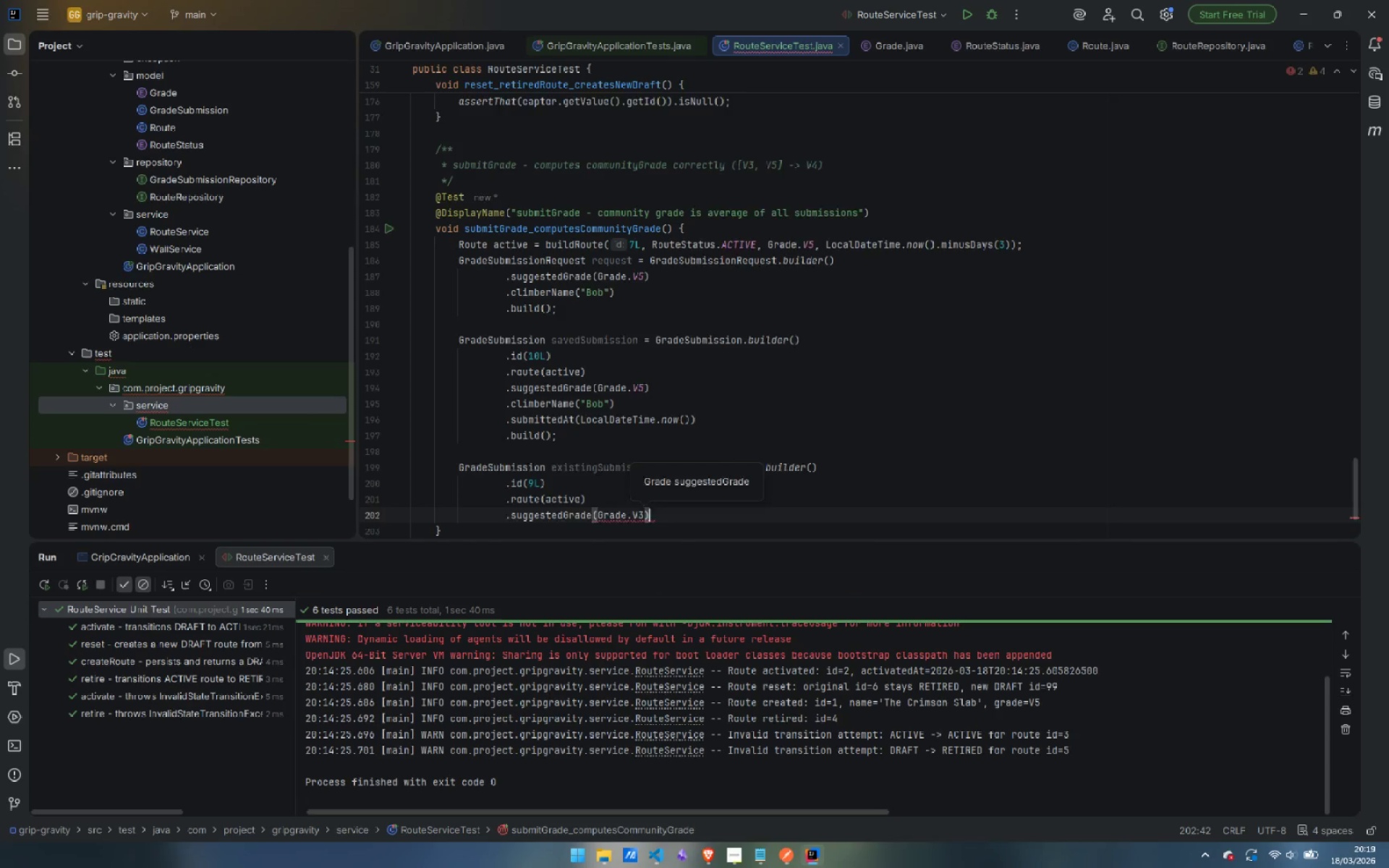 
key(Enter)
 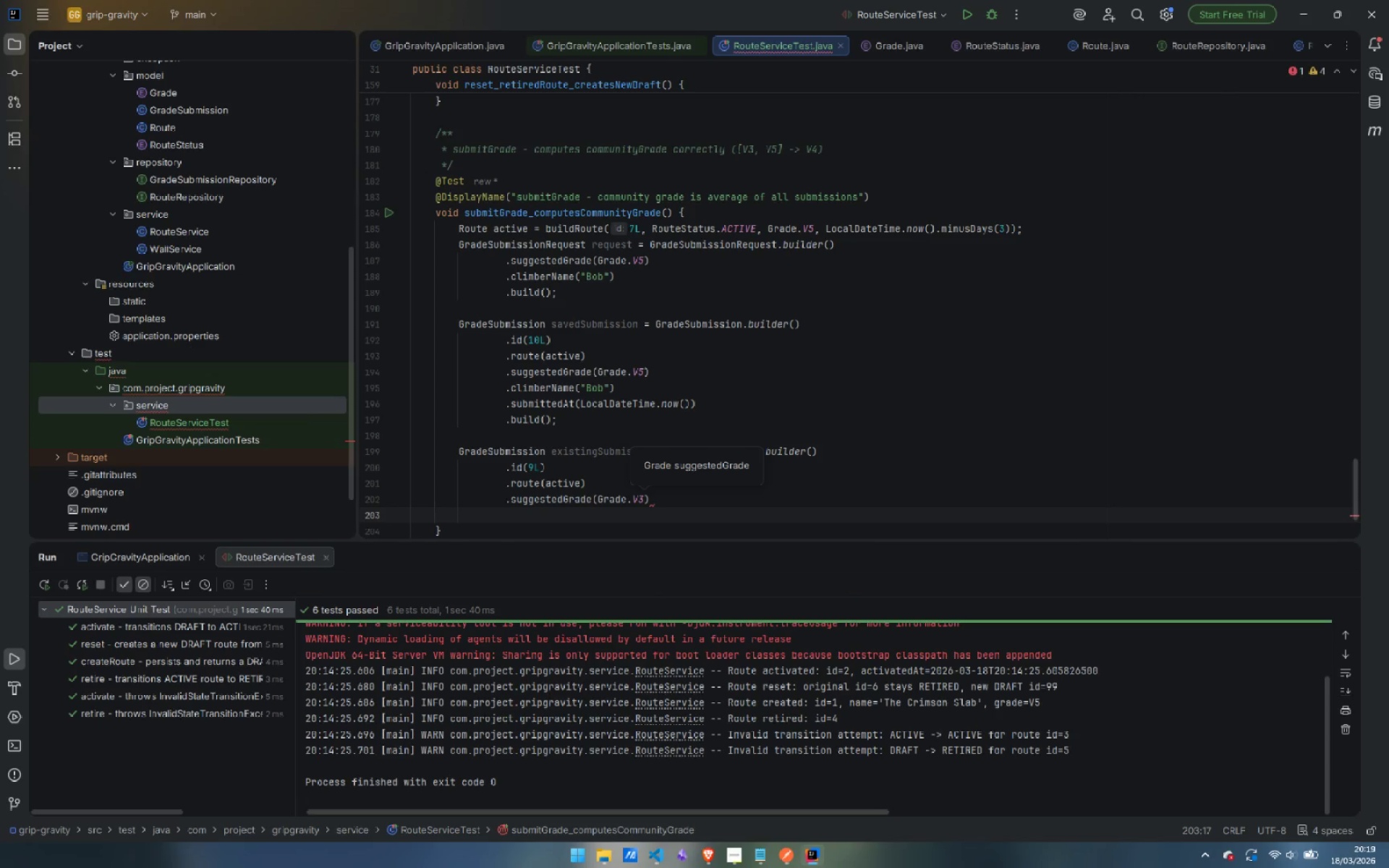 
type(.clim)
 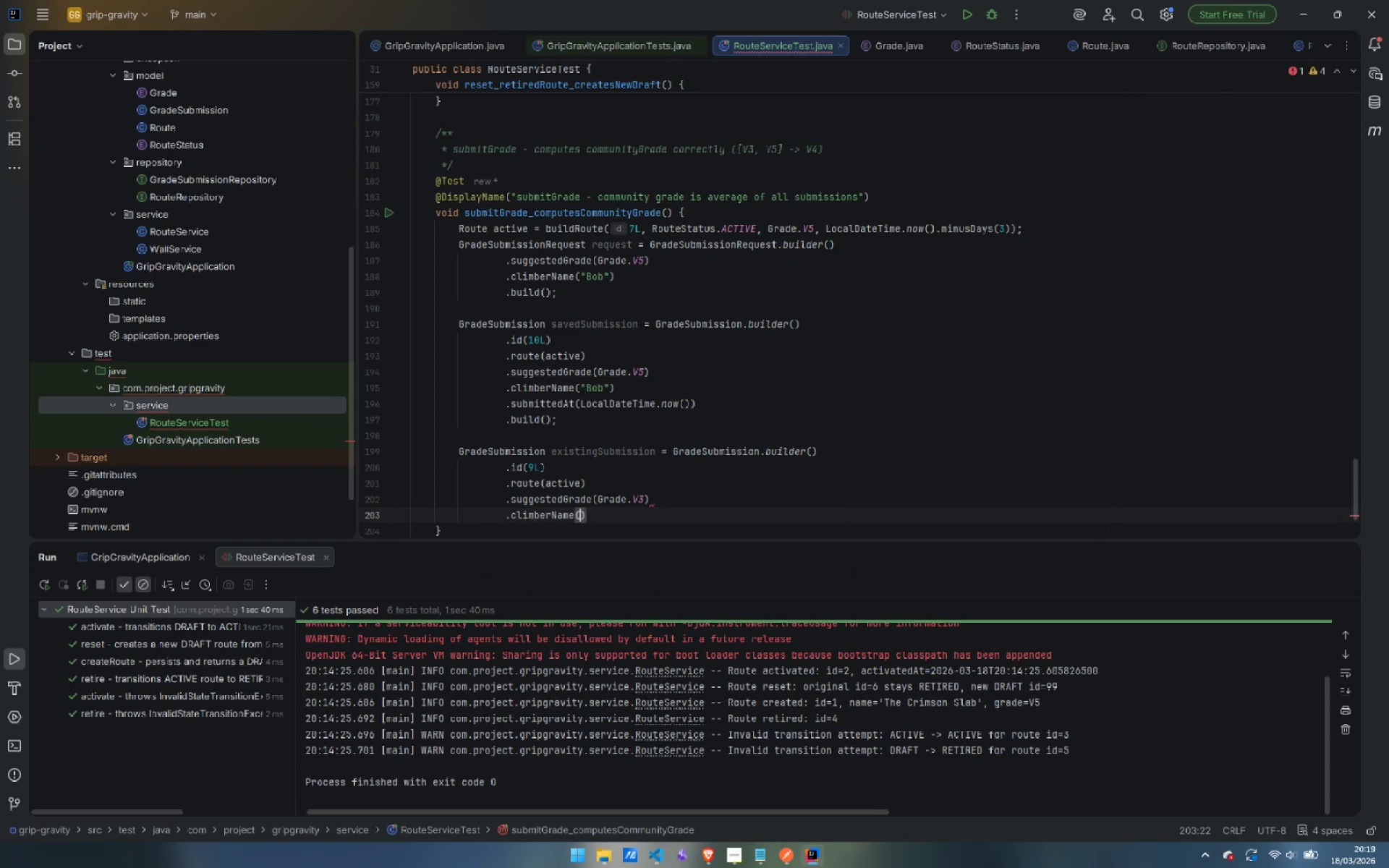 
key(Enter)
 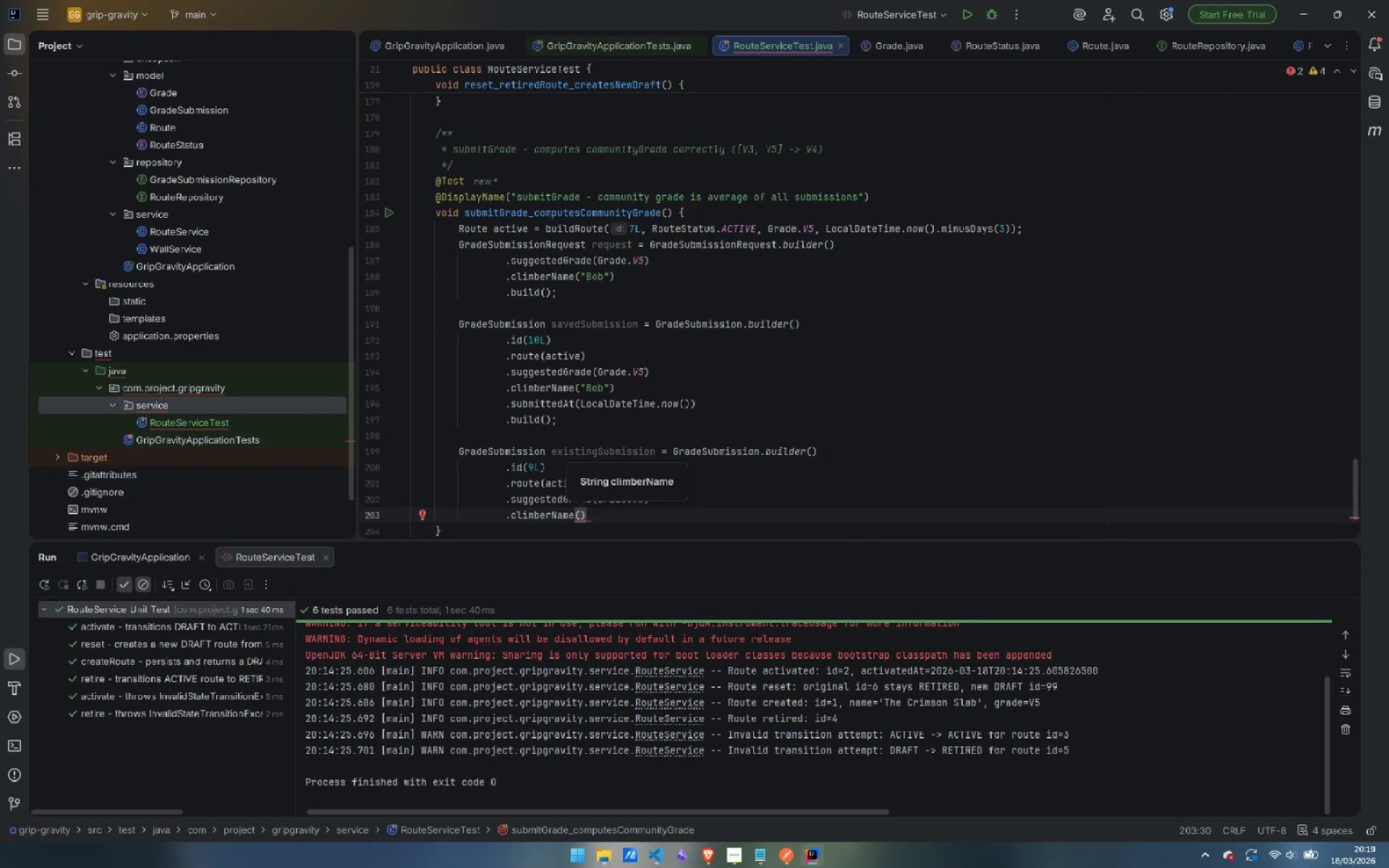 
type(:)
key(Backspace)
type("acli)
key(Backspace)
key(Backspace)
key(Backspace)
key(Backspace)
type(Alice)
 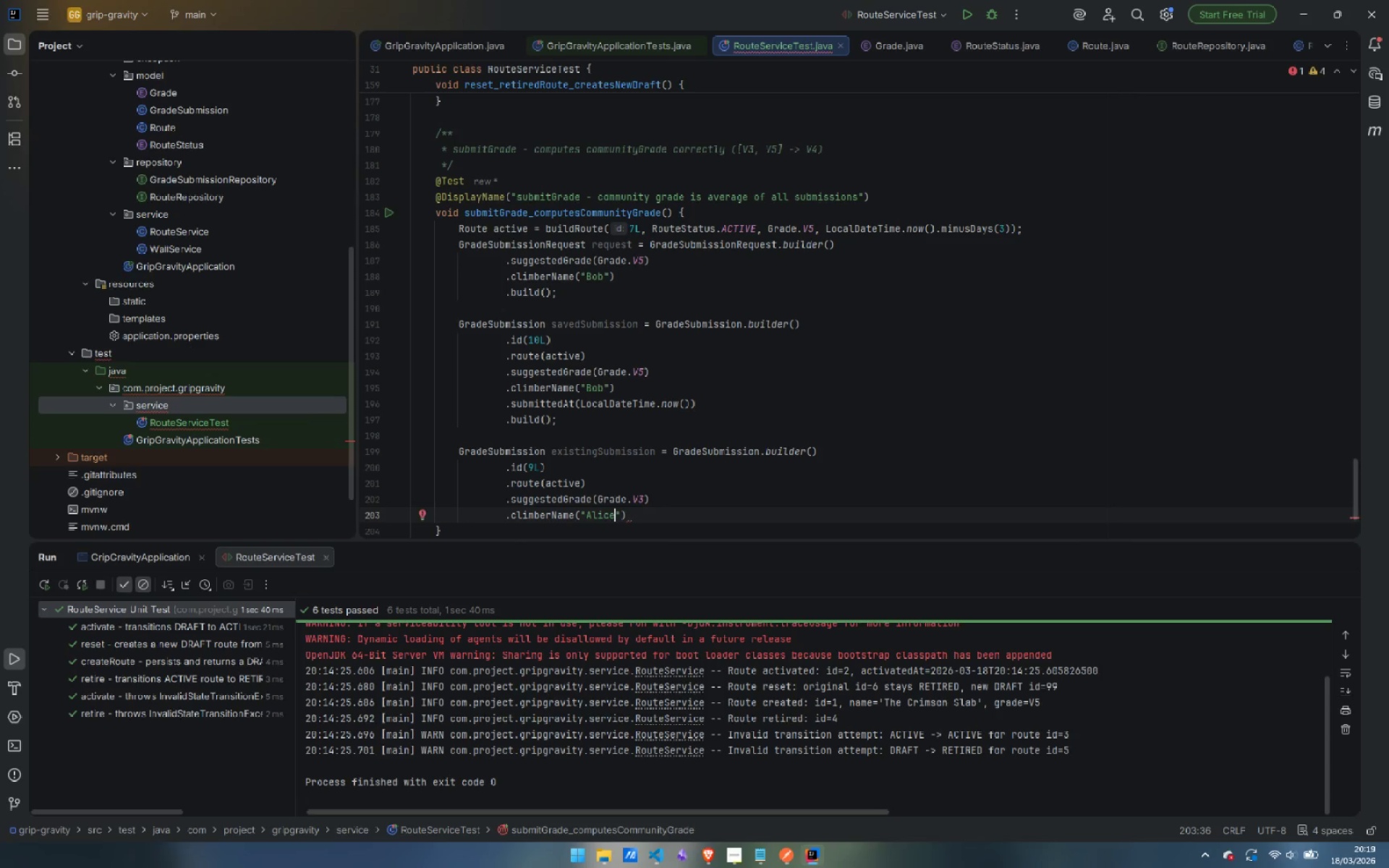 
key(ArrowRight)
 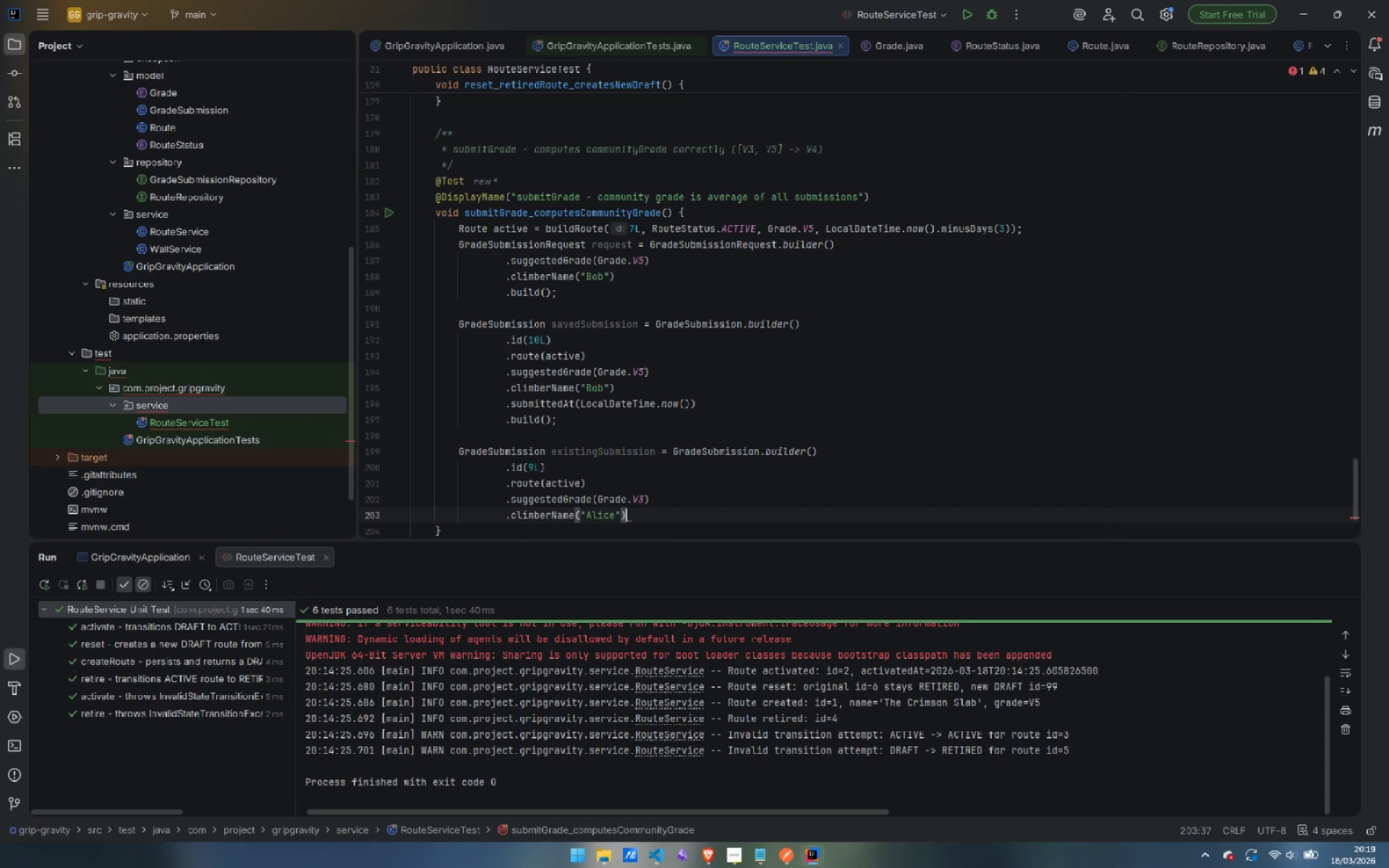 
key(ArrowRight)
 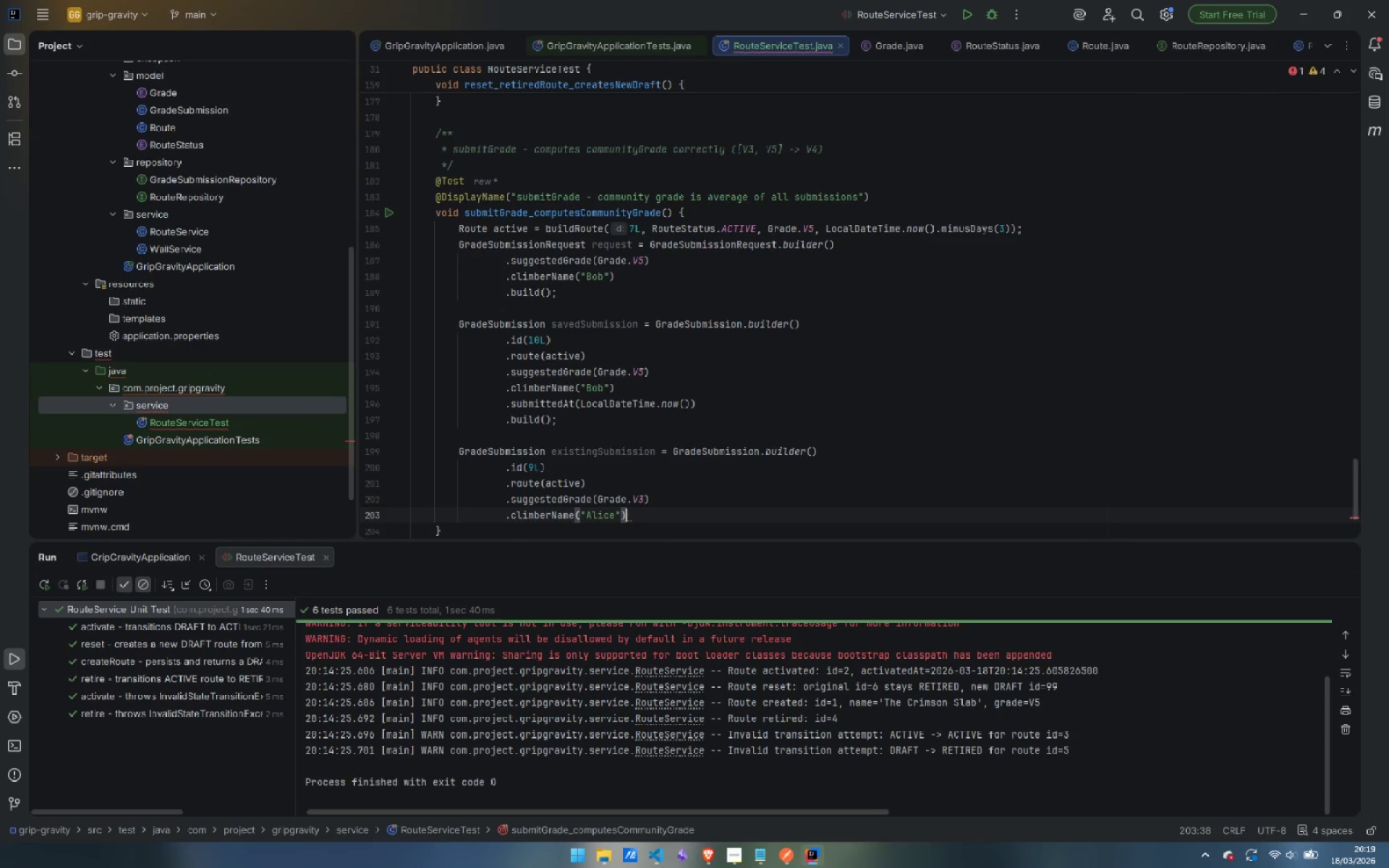 
key(Enter)
 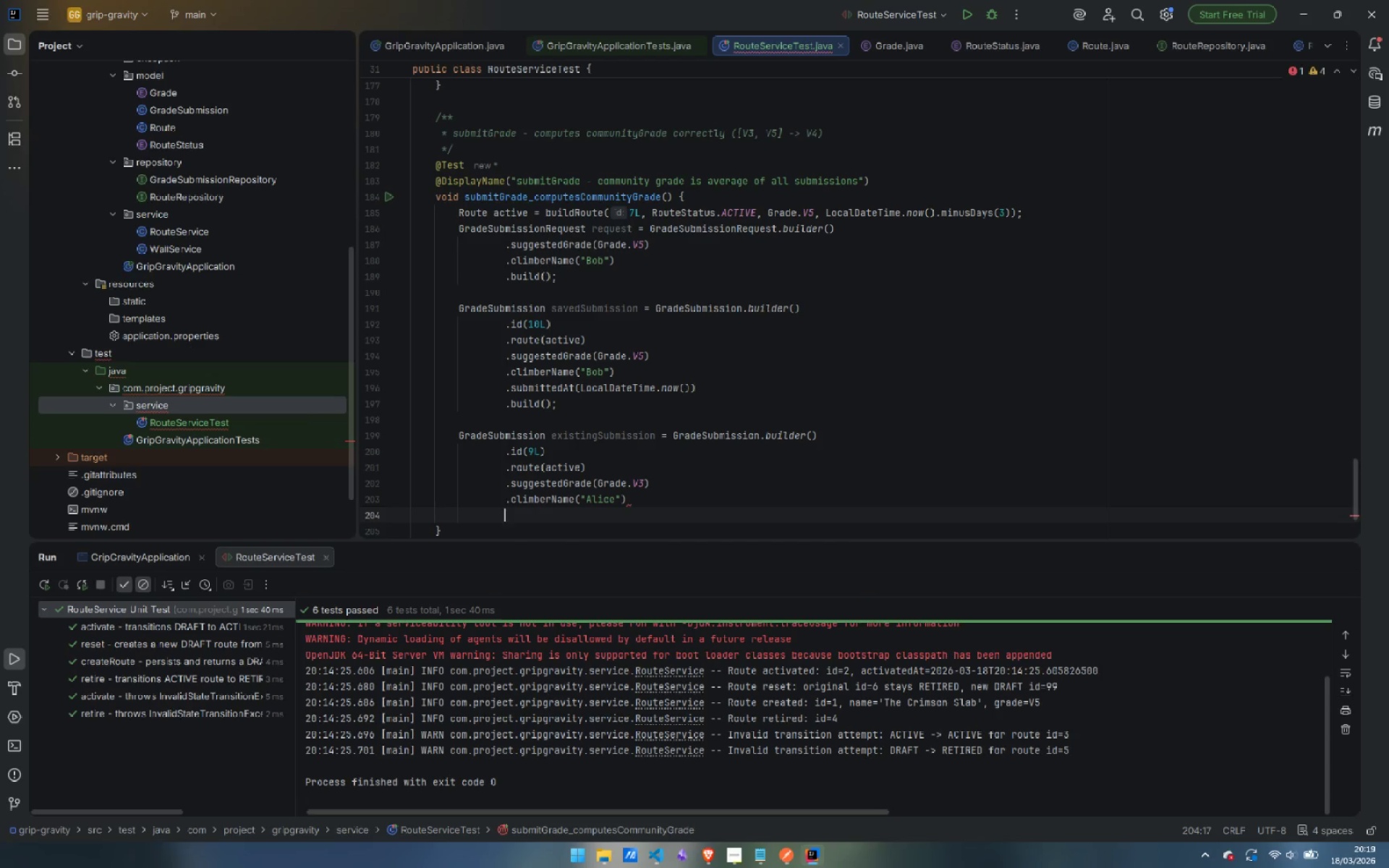 
type(.subm)
 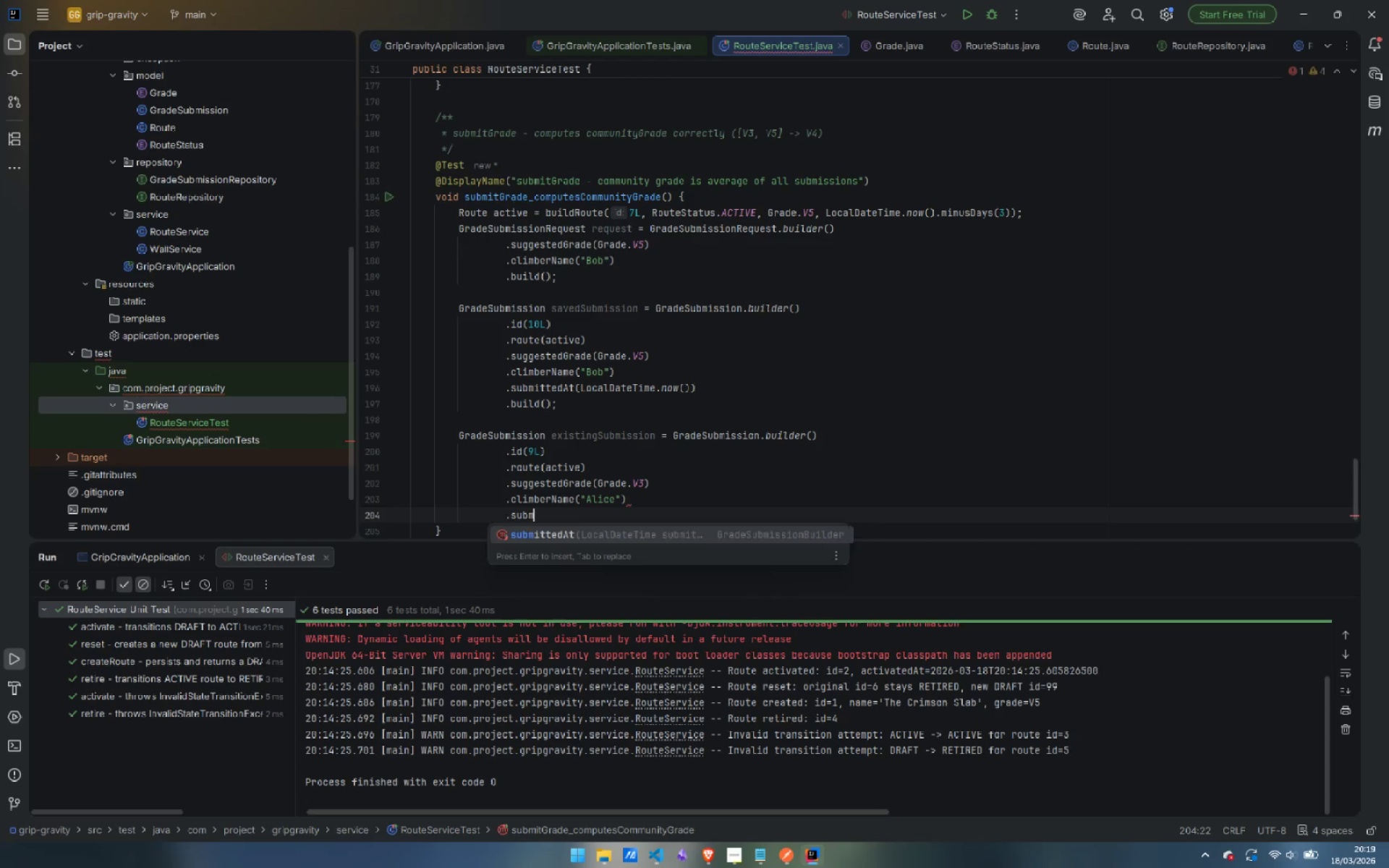 
key(Enter)
 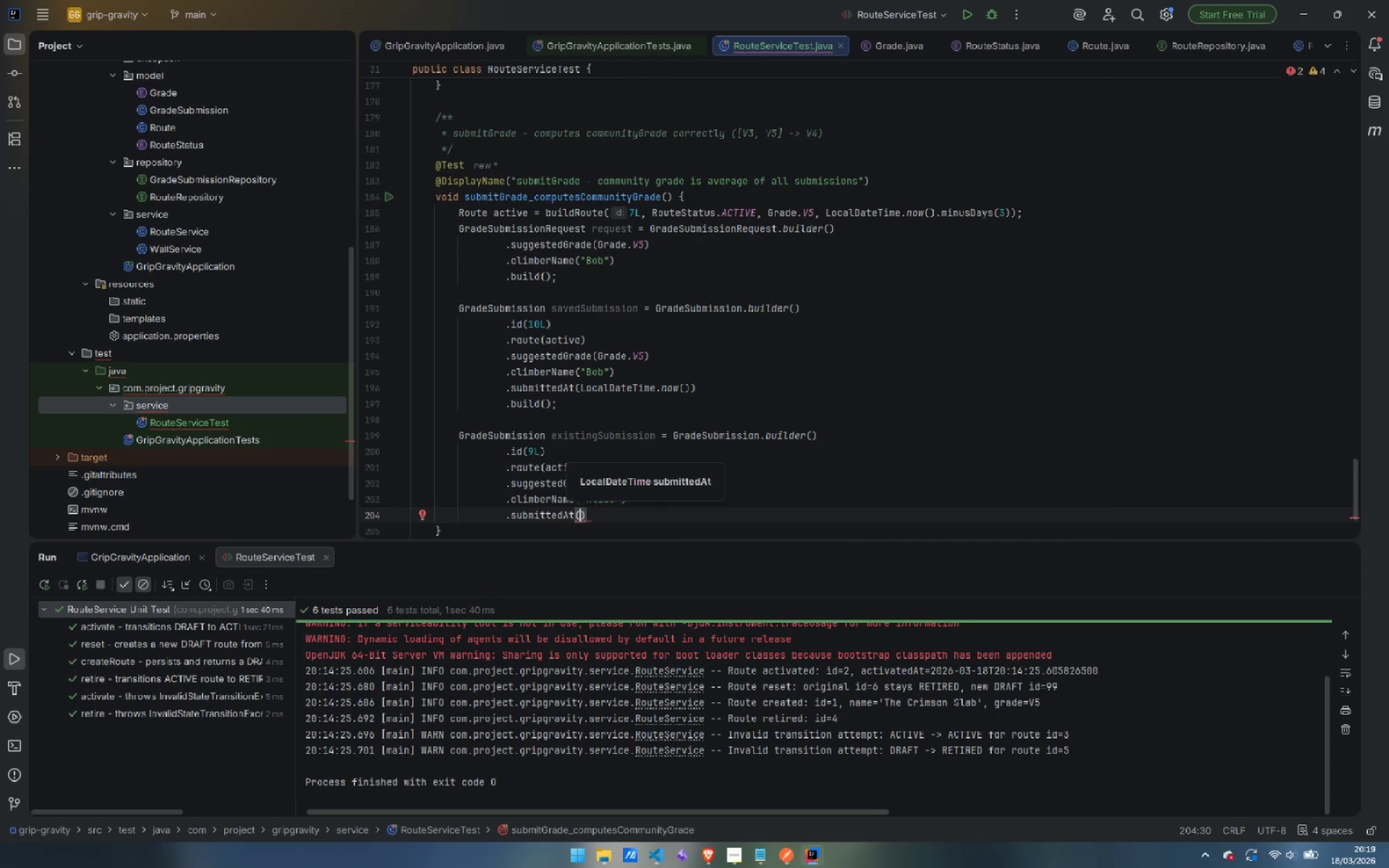 
type(Local)
 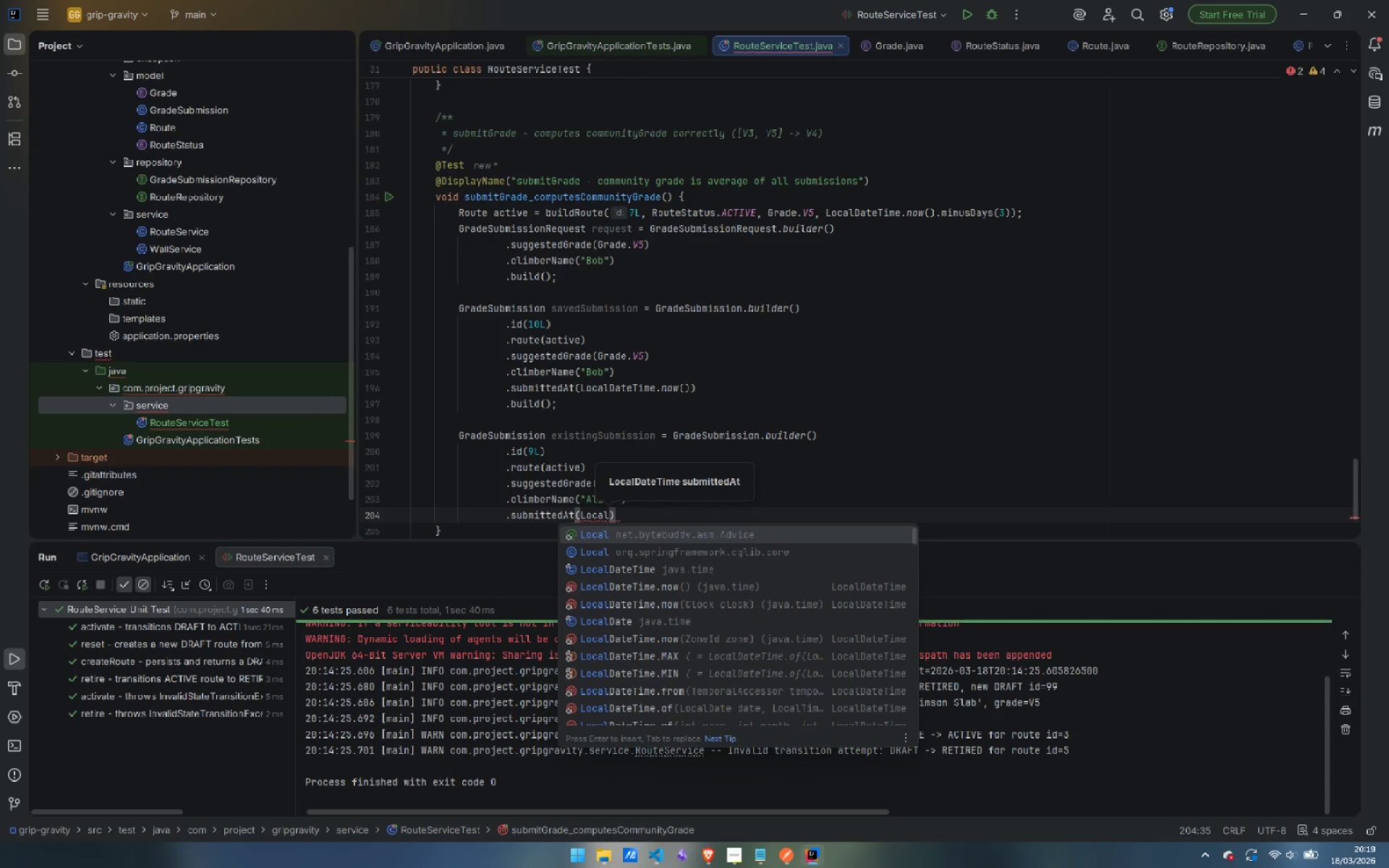 
key(ArrowDown)
 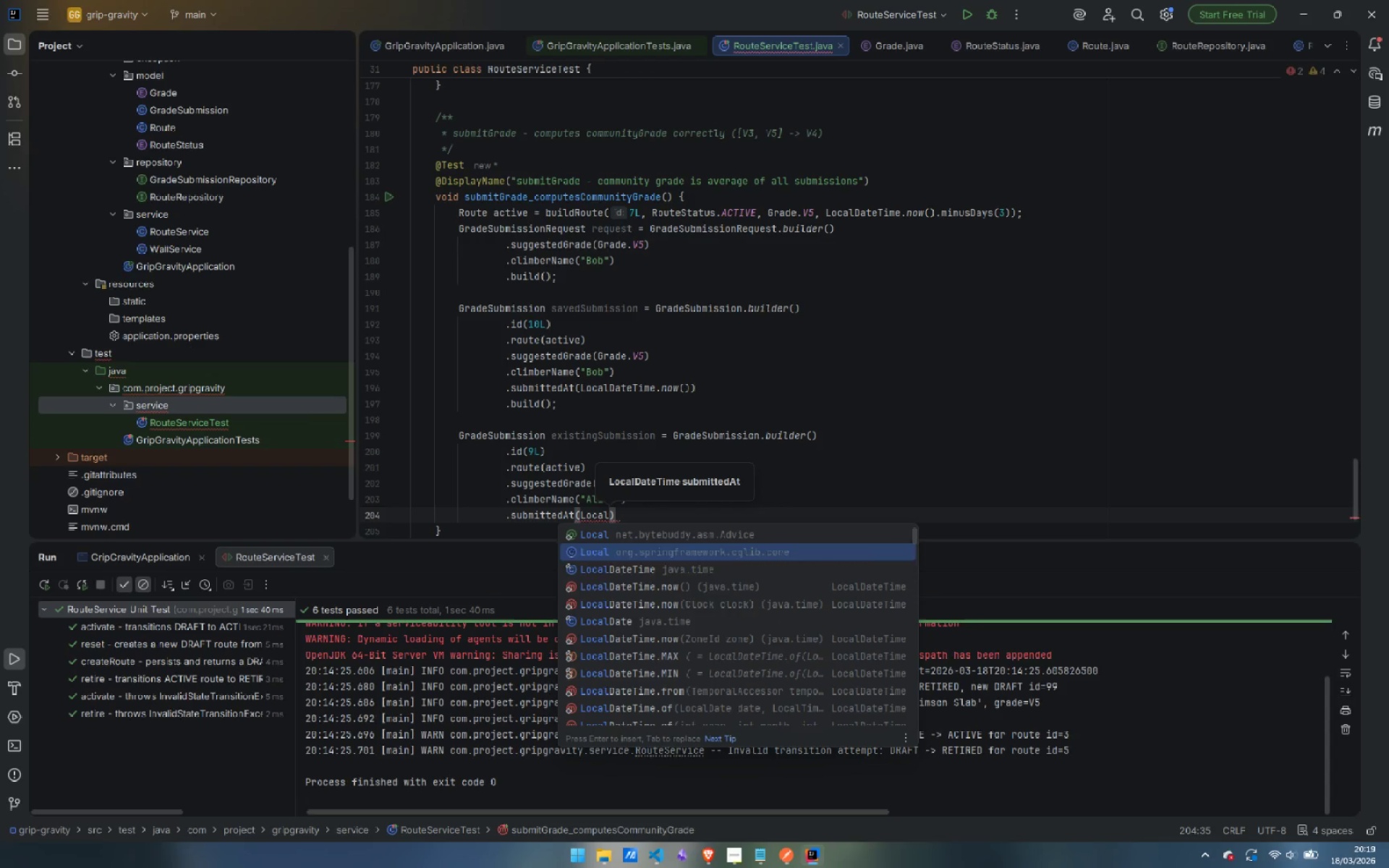 
key(ArrowDown)
 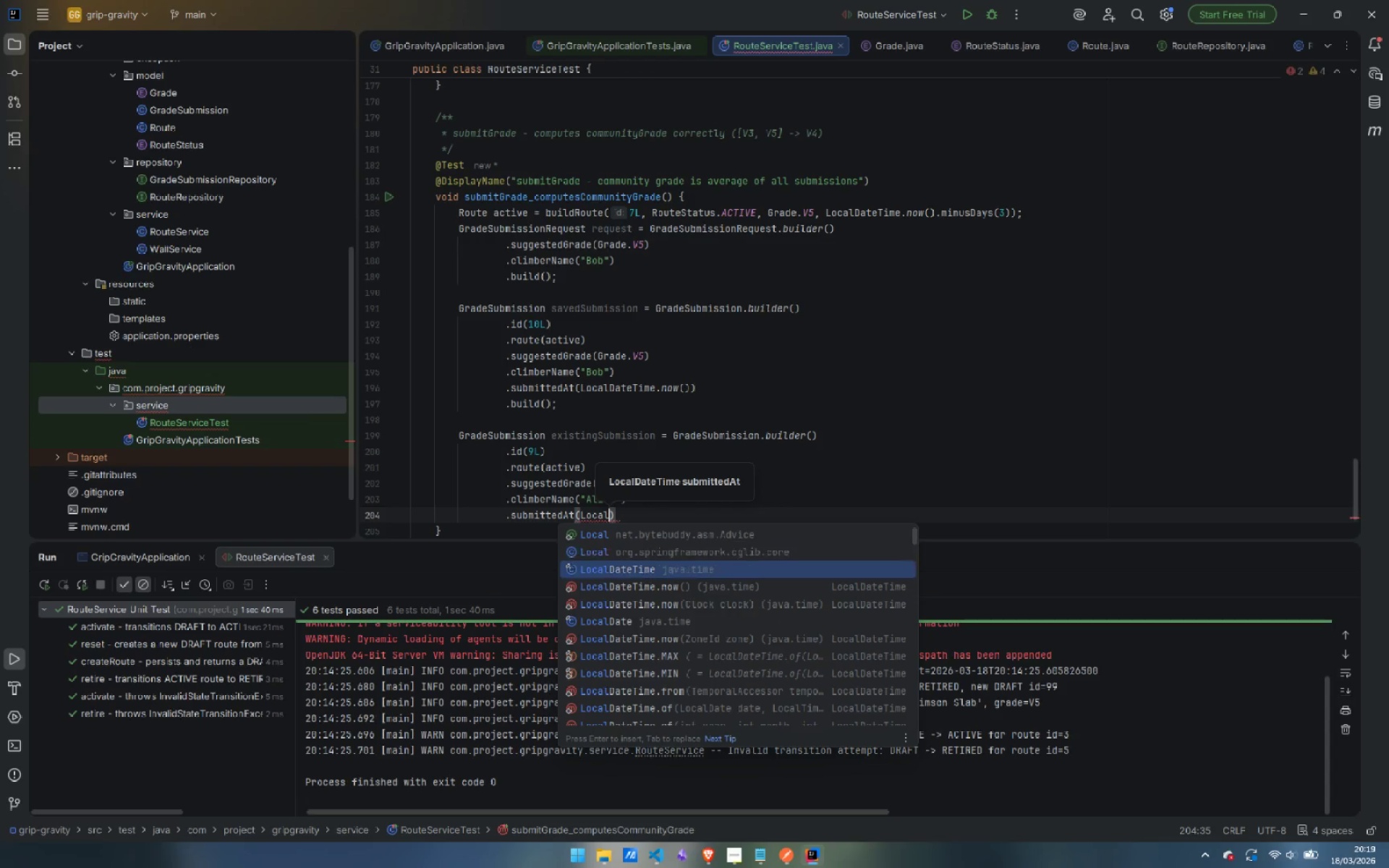 
key(ArrowDown)
 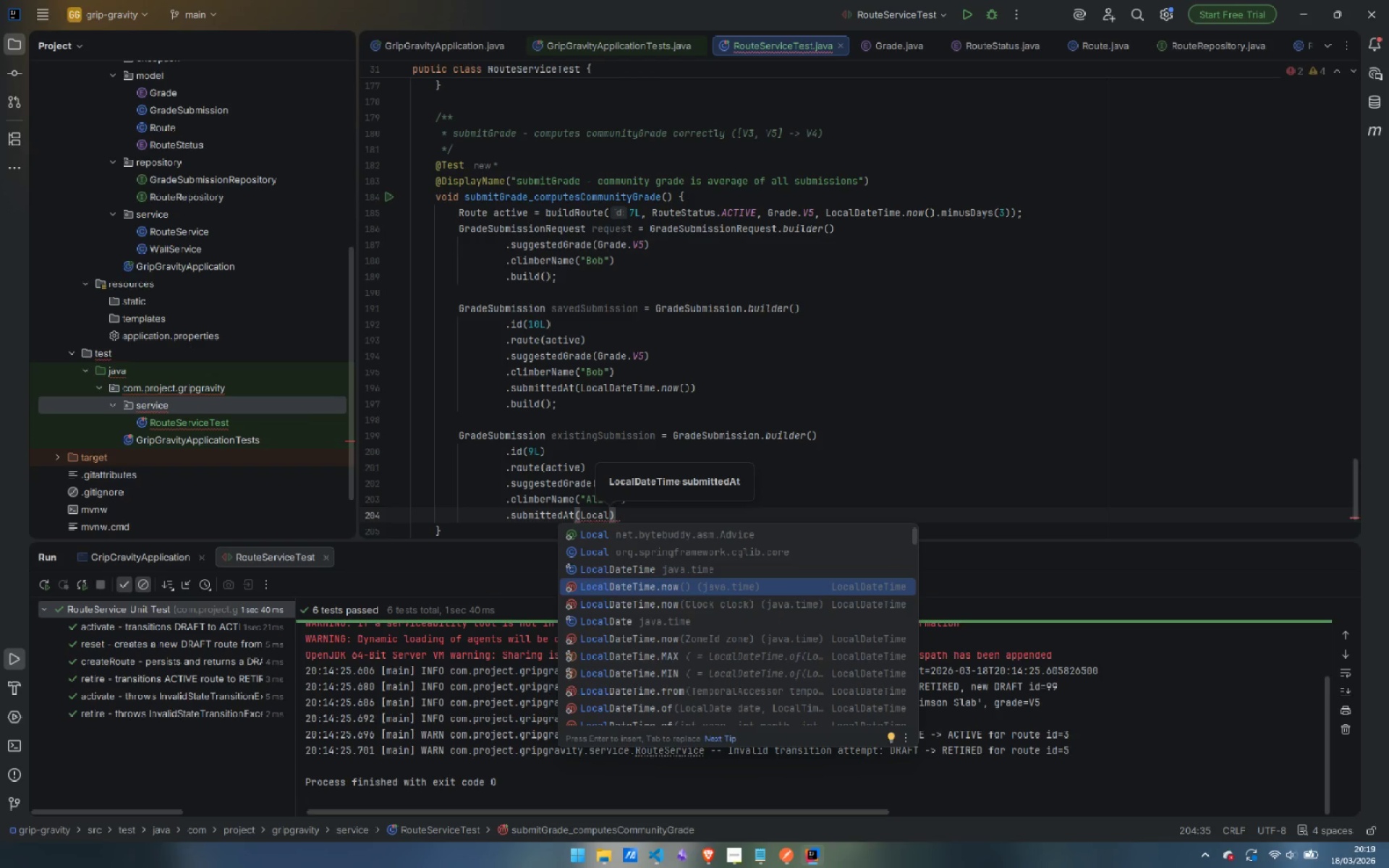 
key(Enter)
 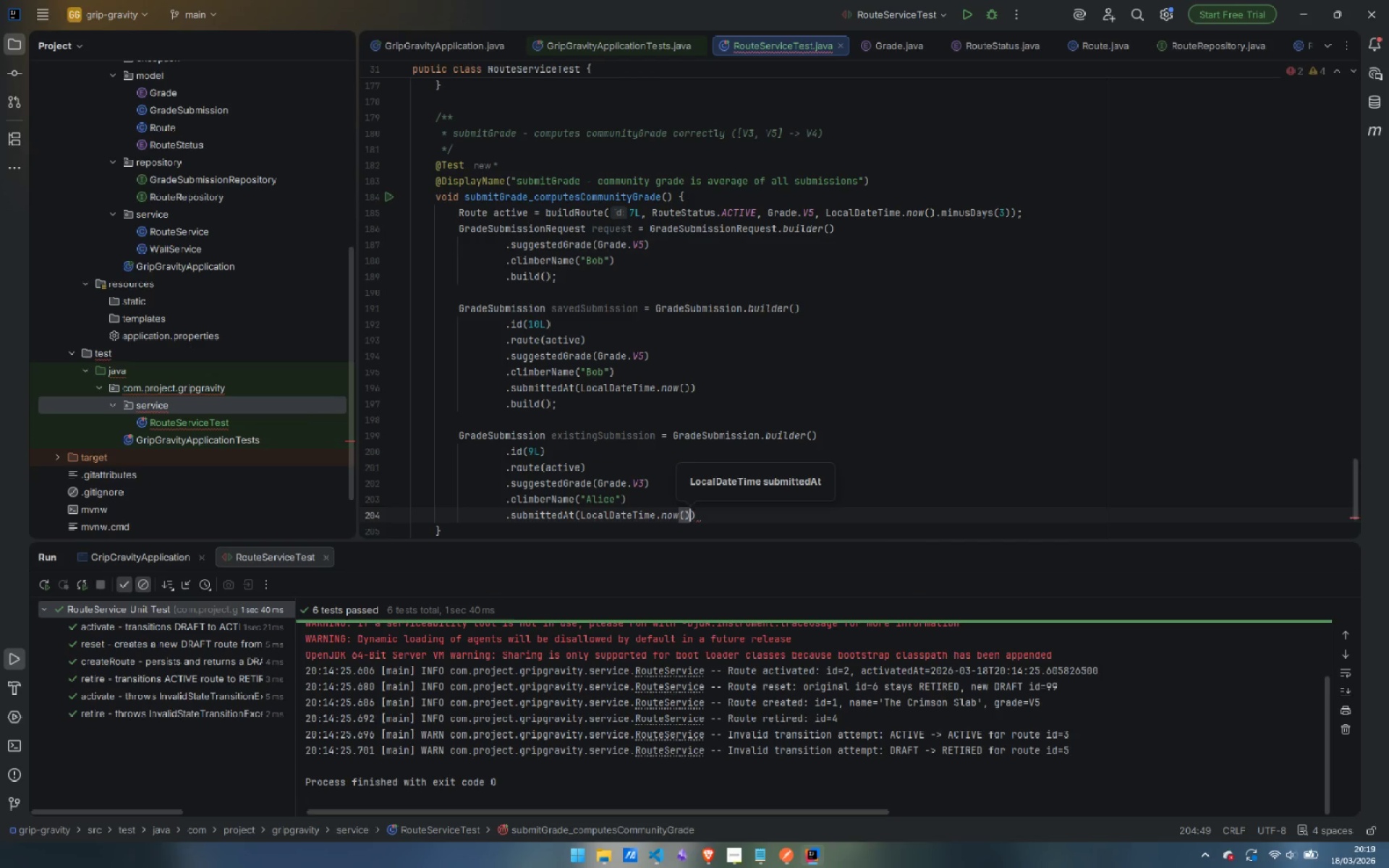 
type(.min)
 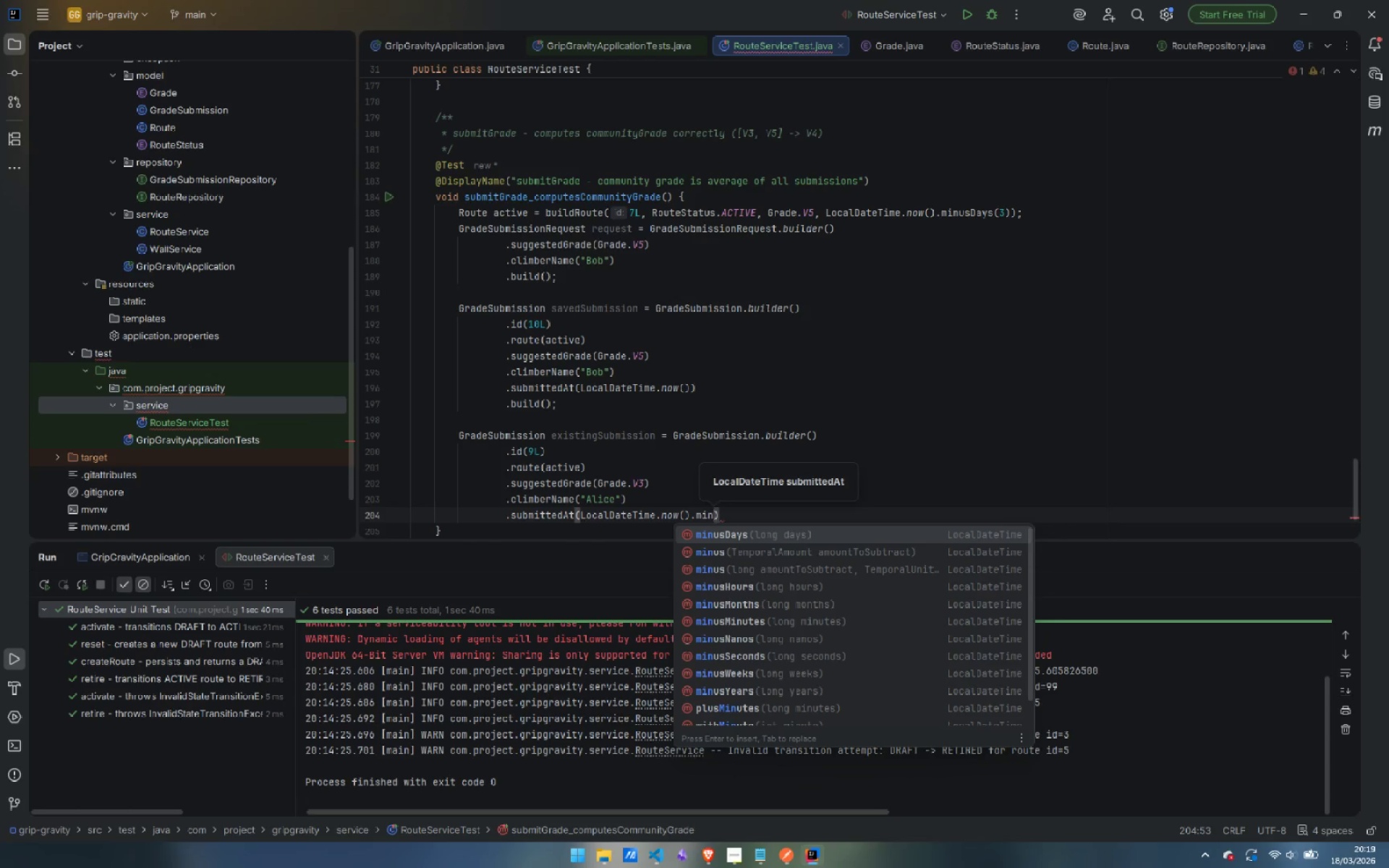 
key(ArrowDown)
 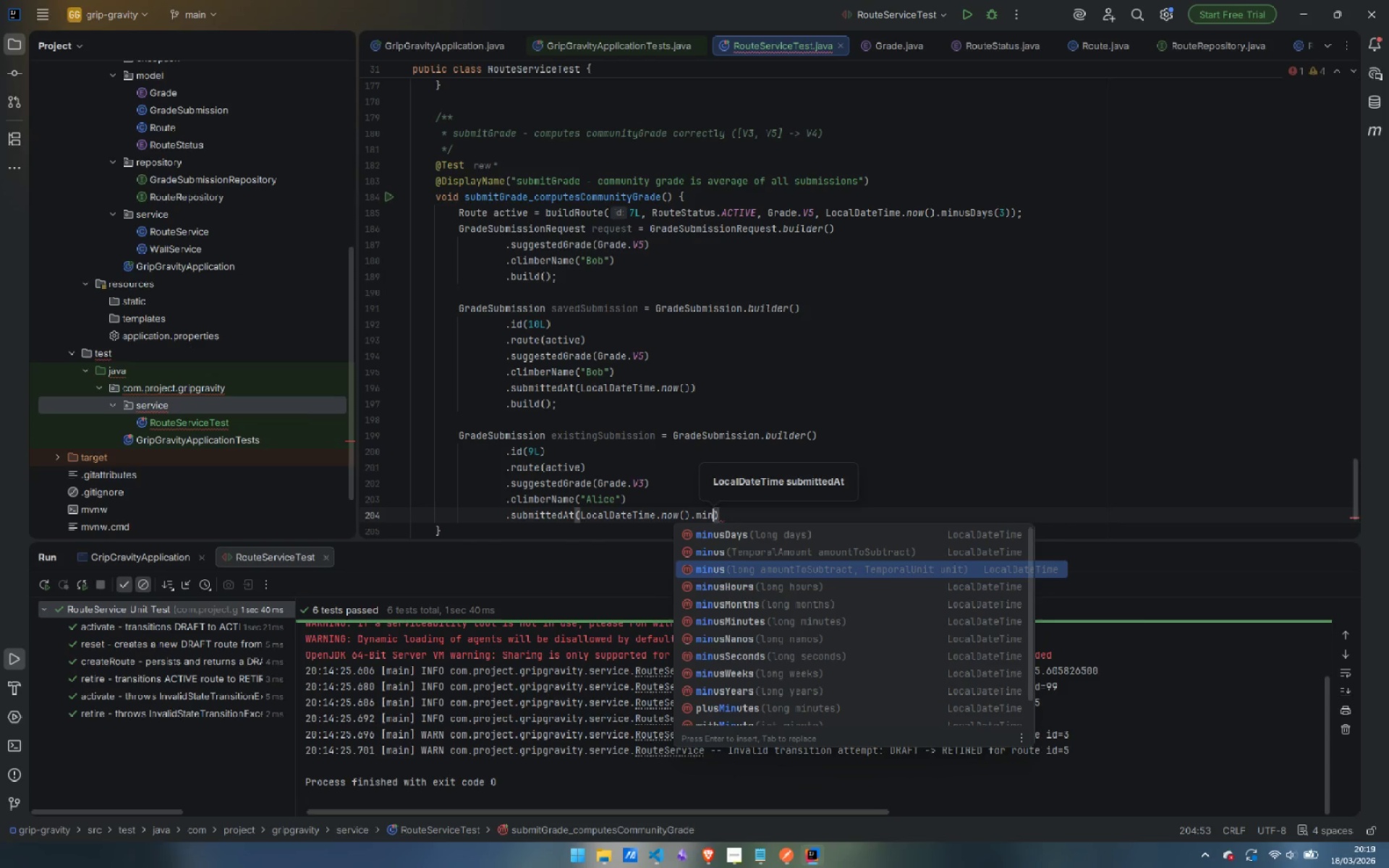 
key(ArrowDown)
 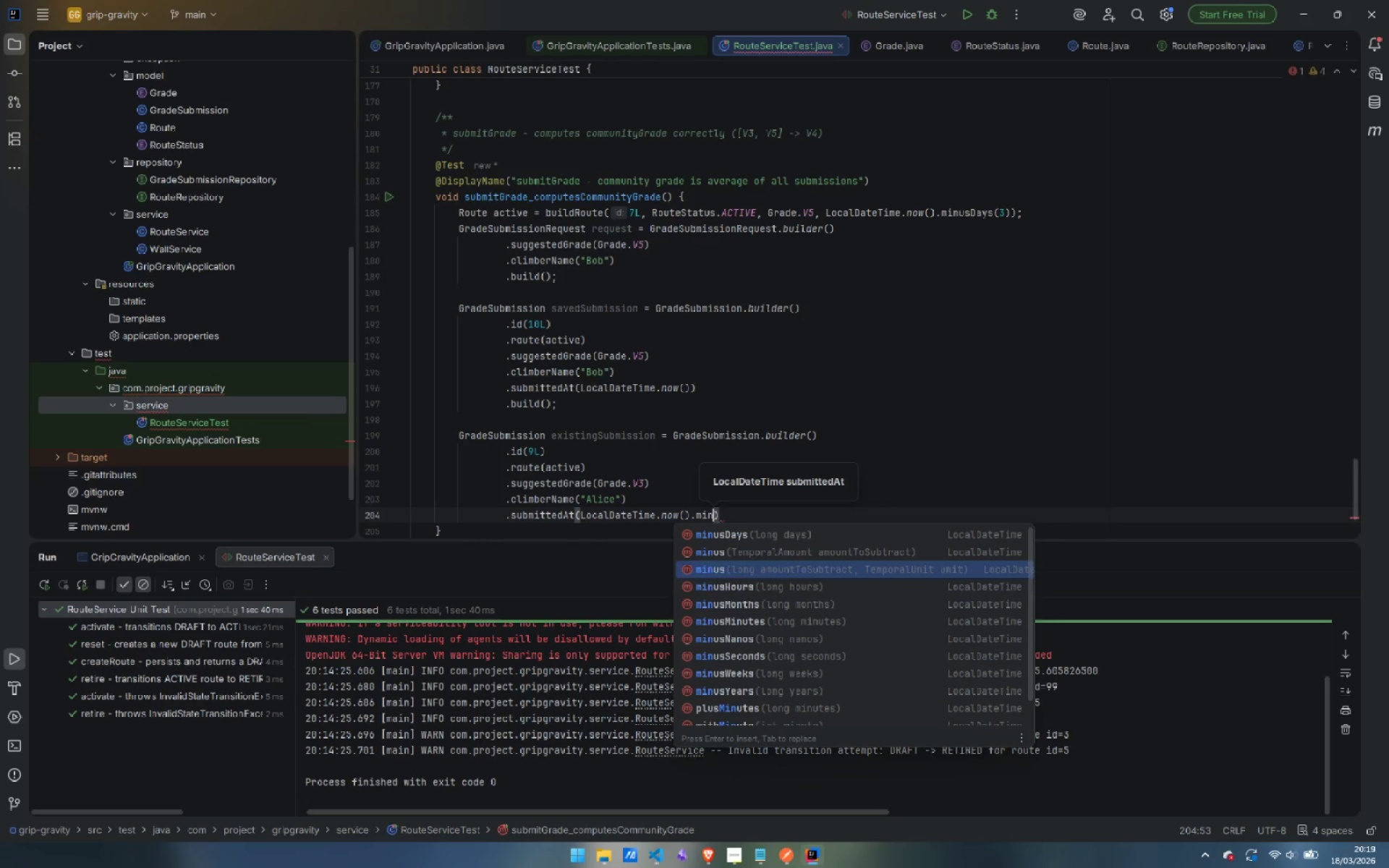 
key(ArrowDown)
 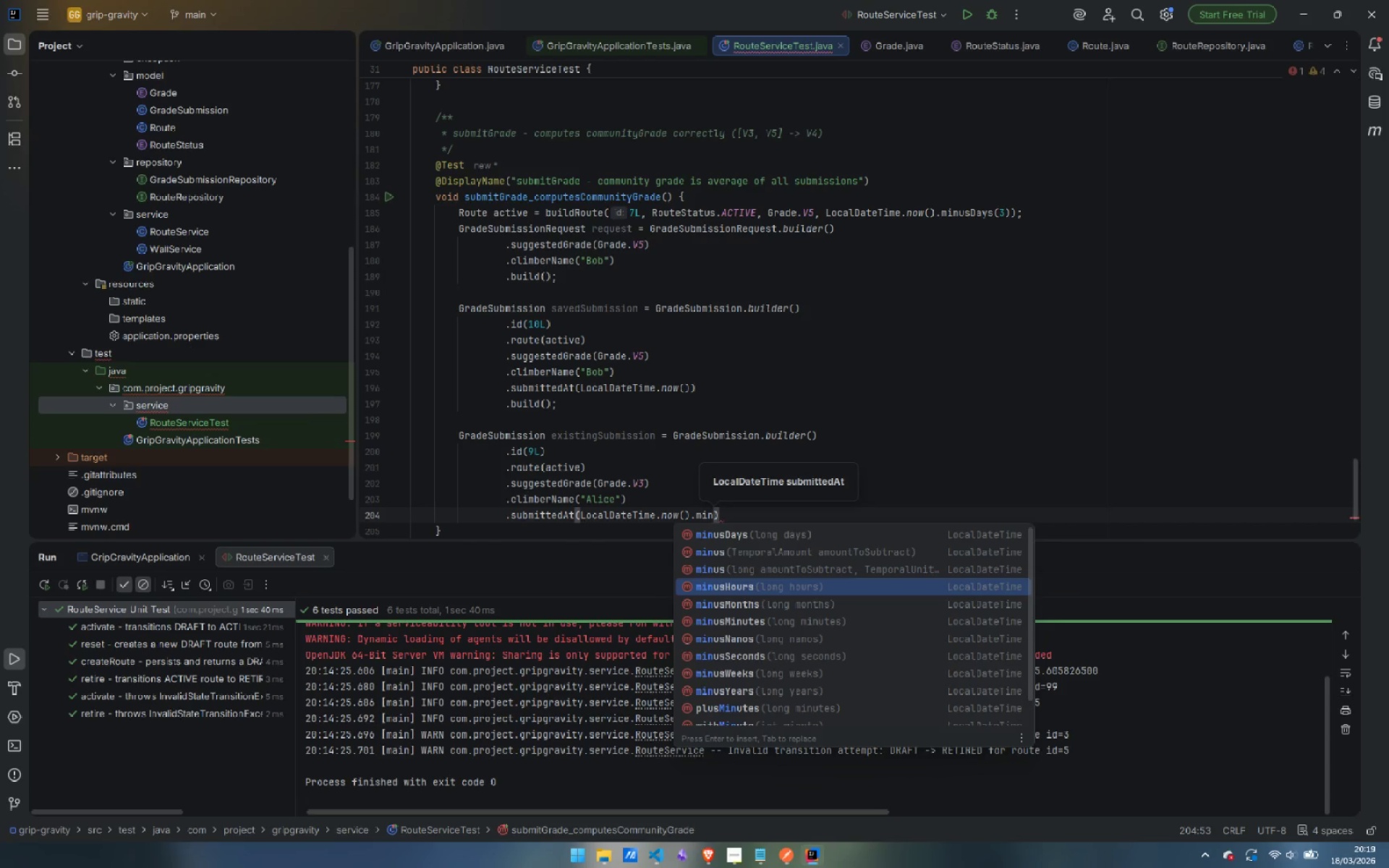 
key(Enter)
 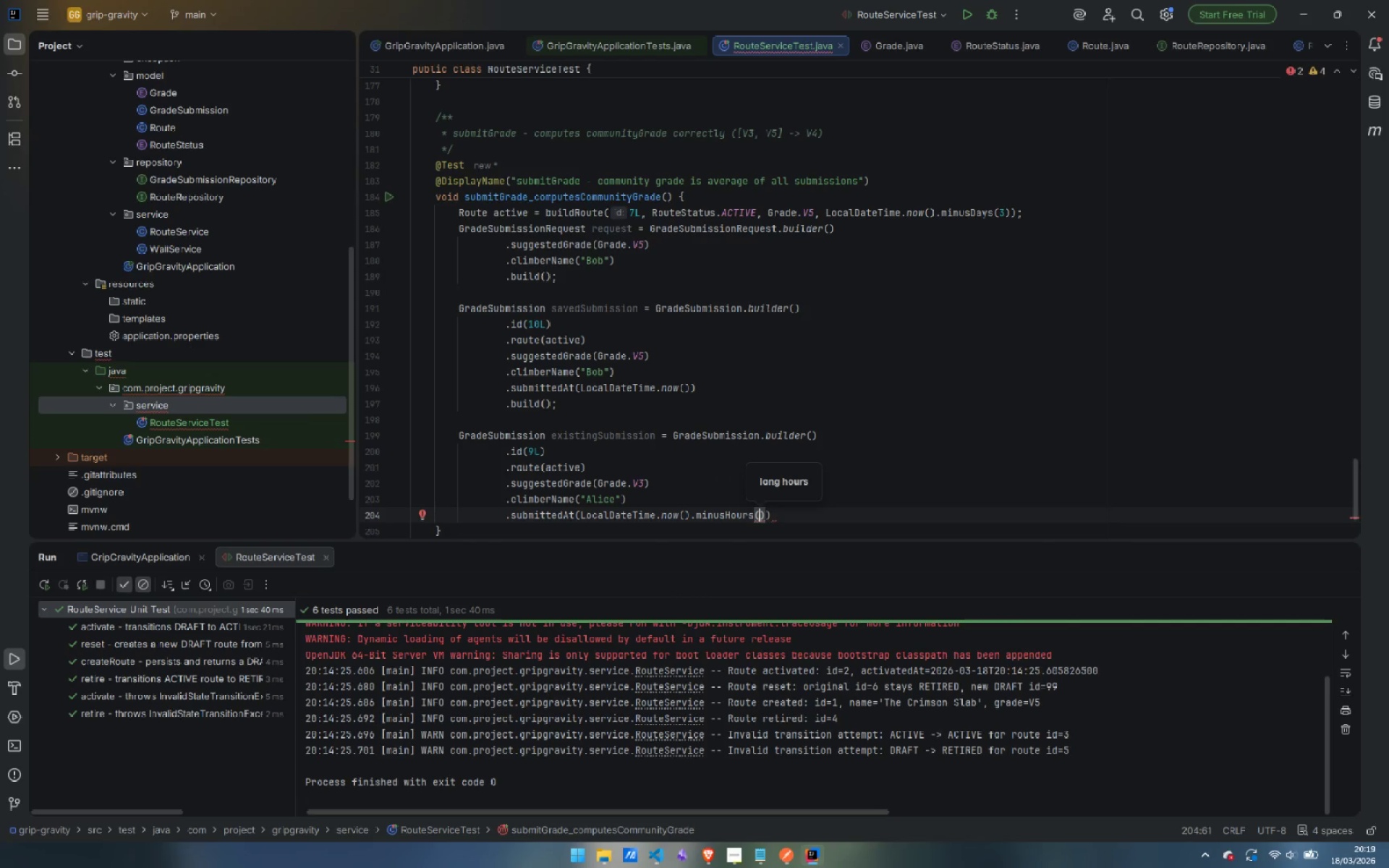 
key(1)
 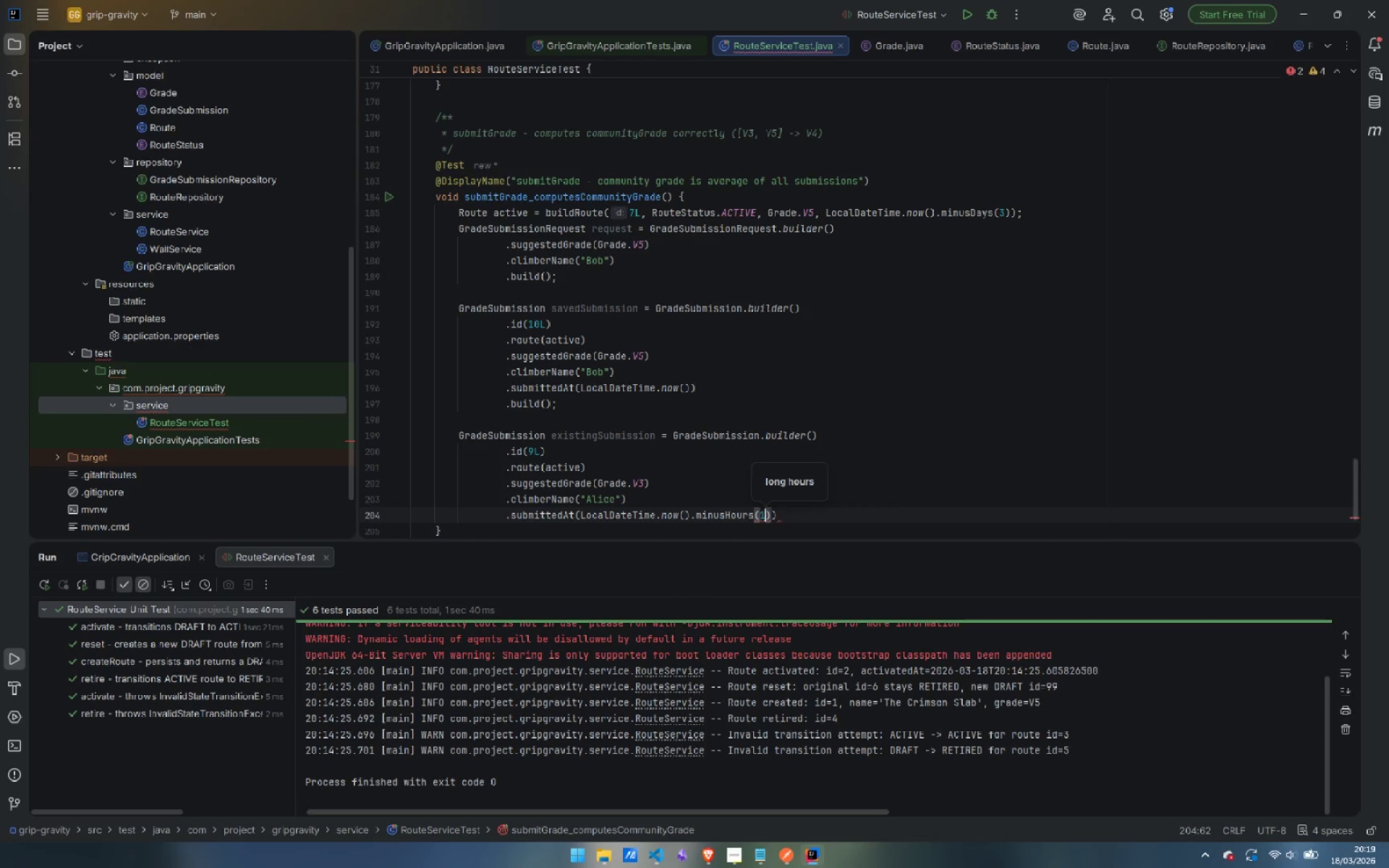 
key(ArrowRight)
 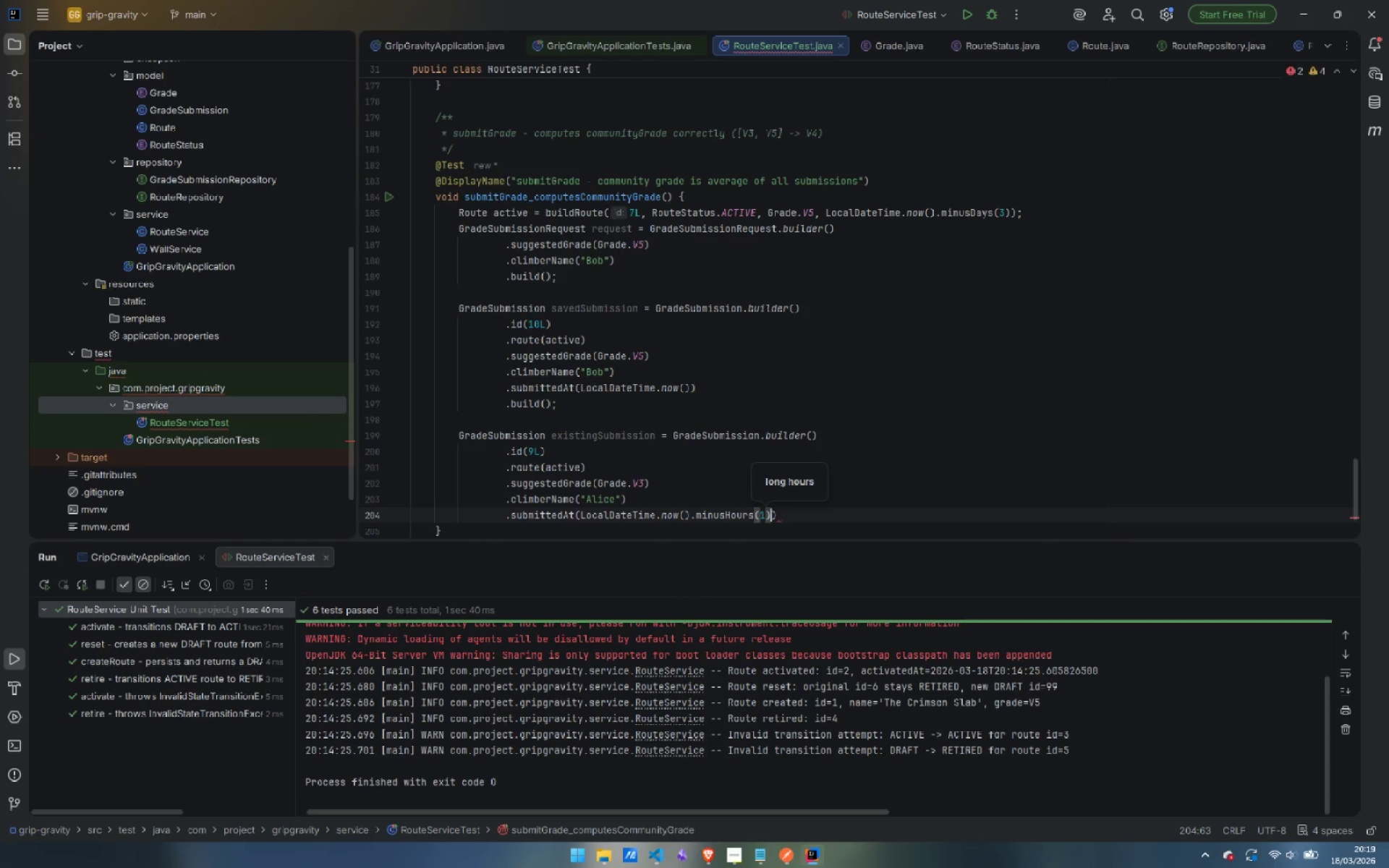 
key(ArrowRight)
 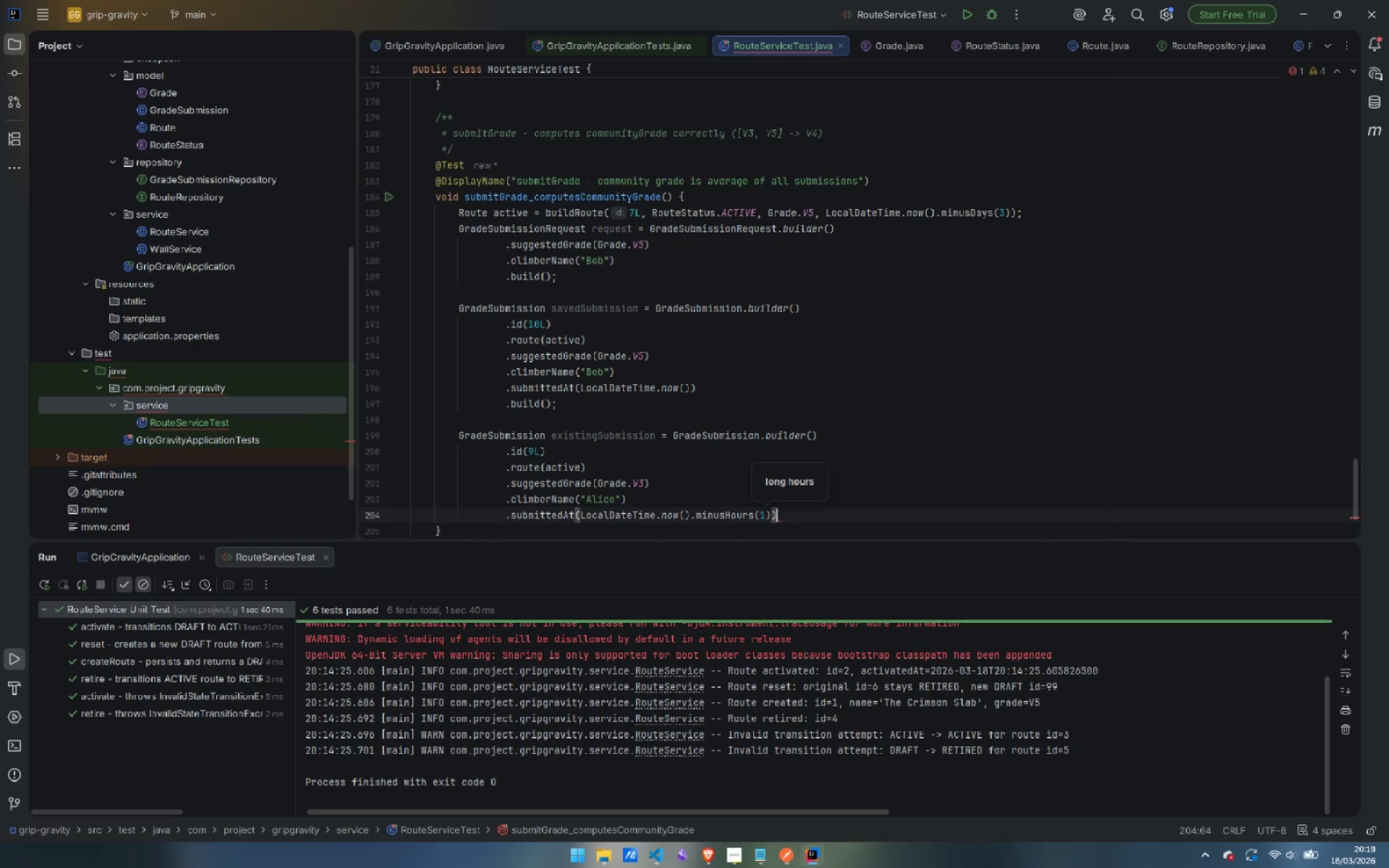 
key(Enter)
 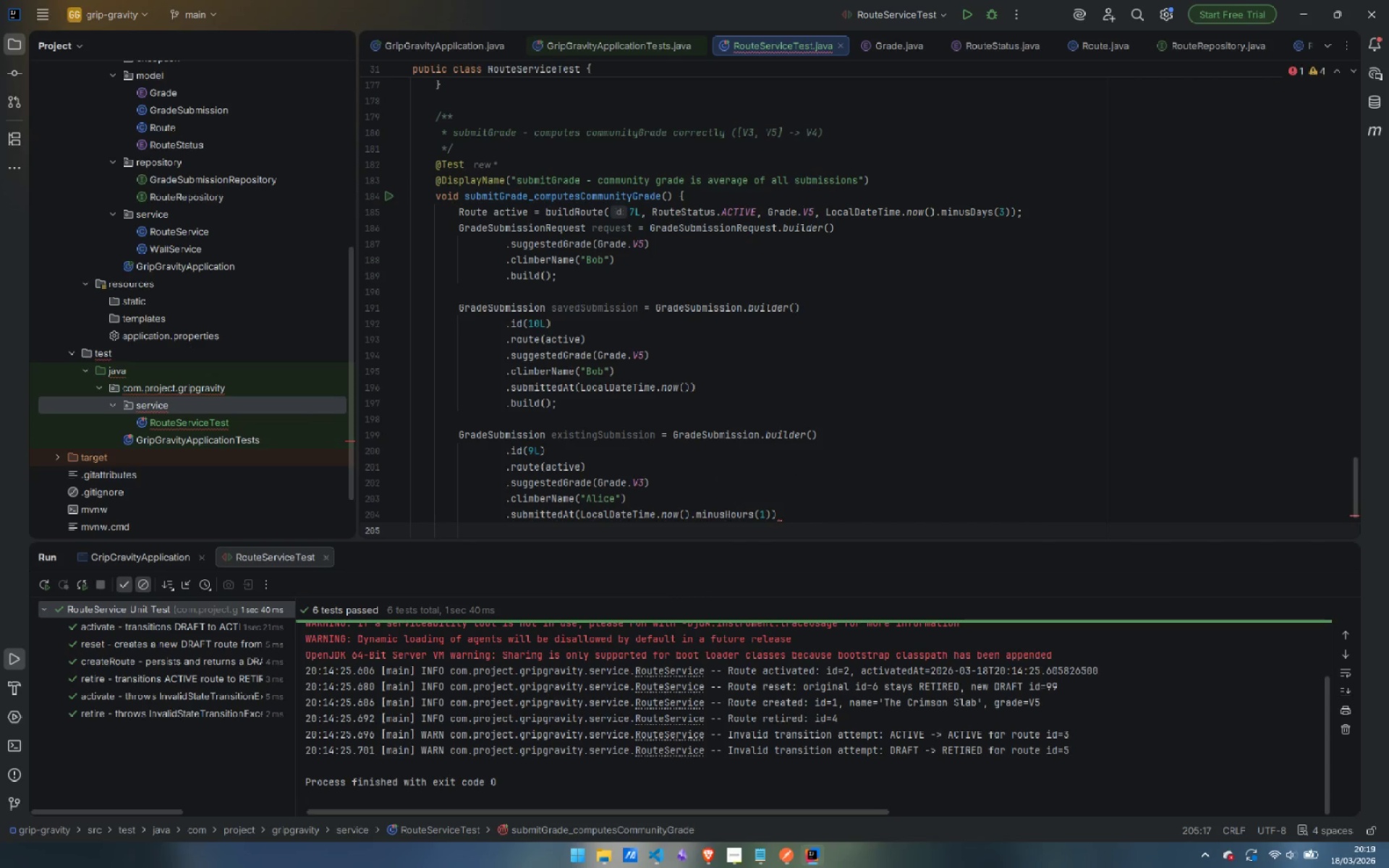 
type(.bui)
 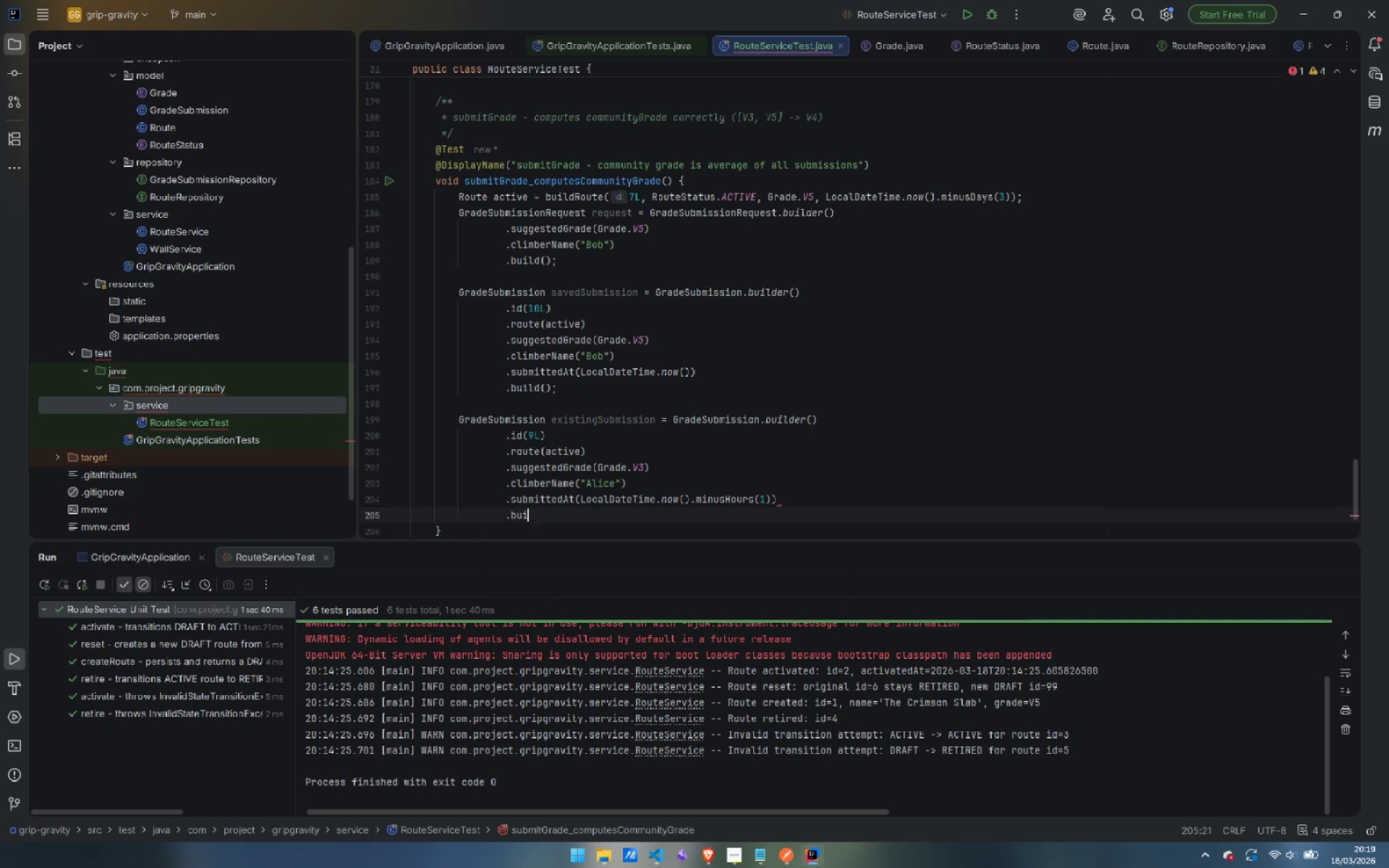 
key(Enter)
 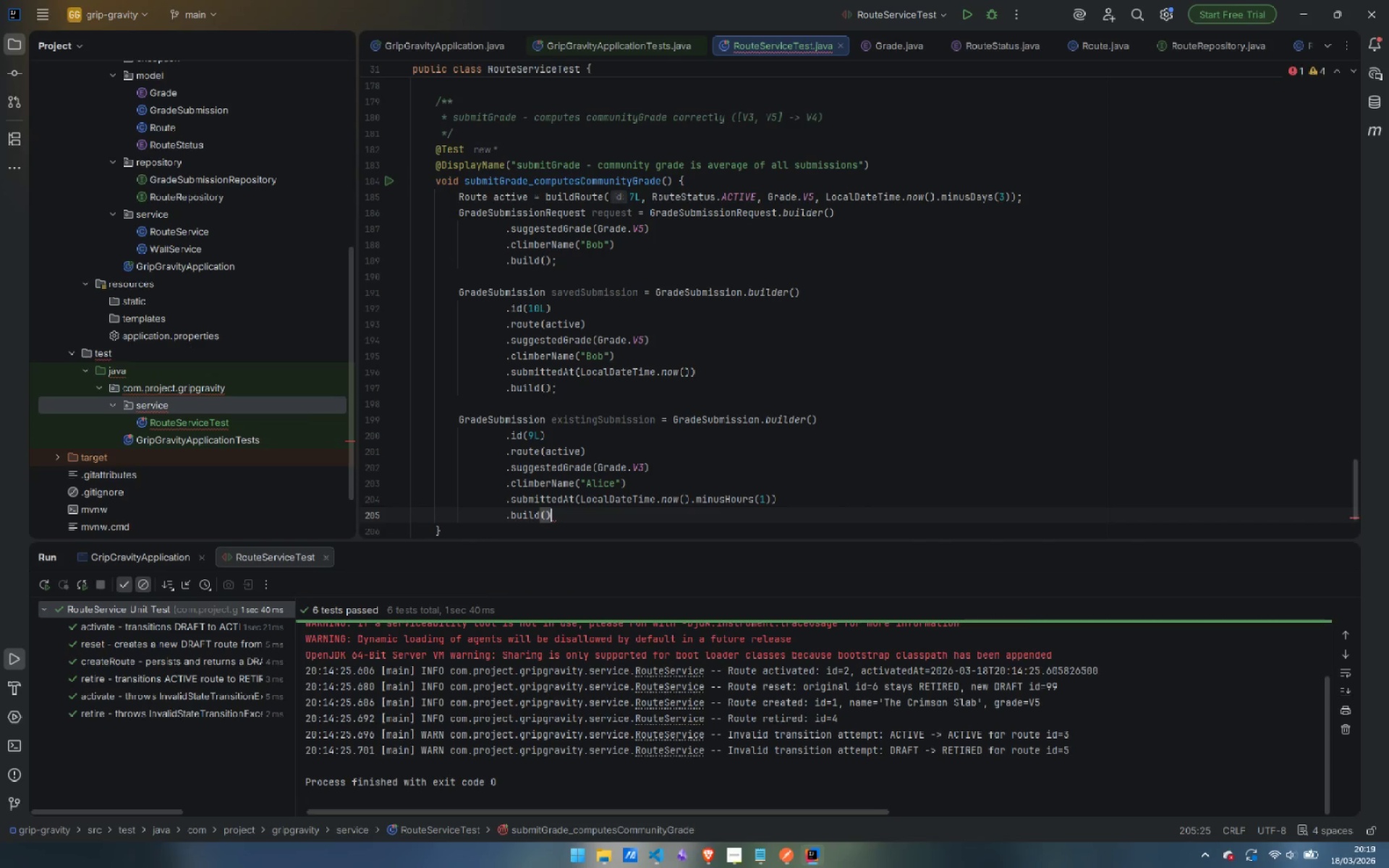 
key(Semicolon)
 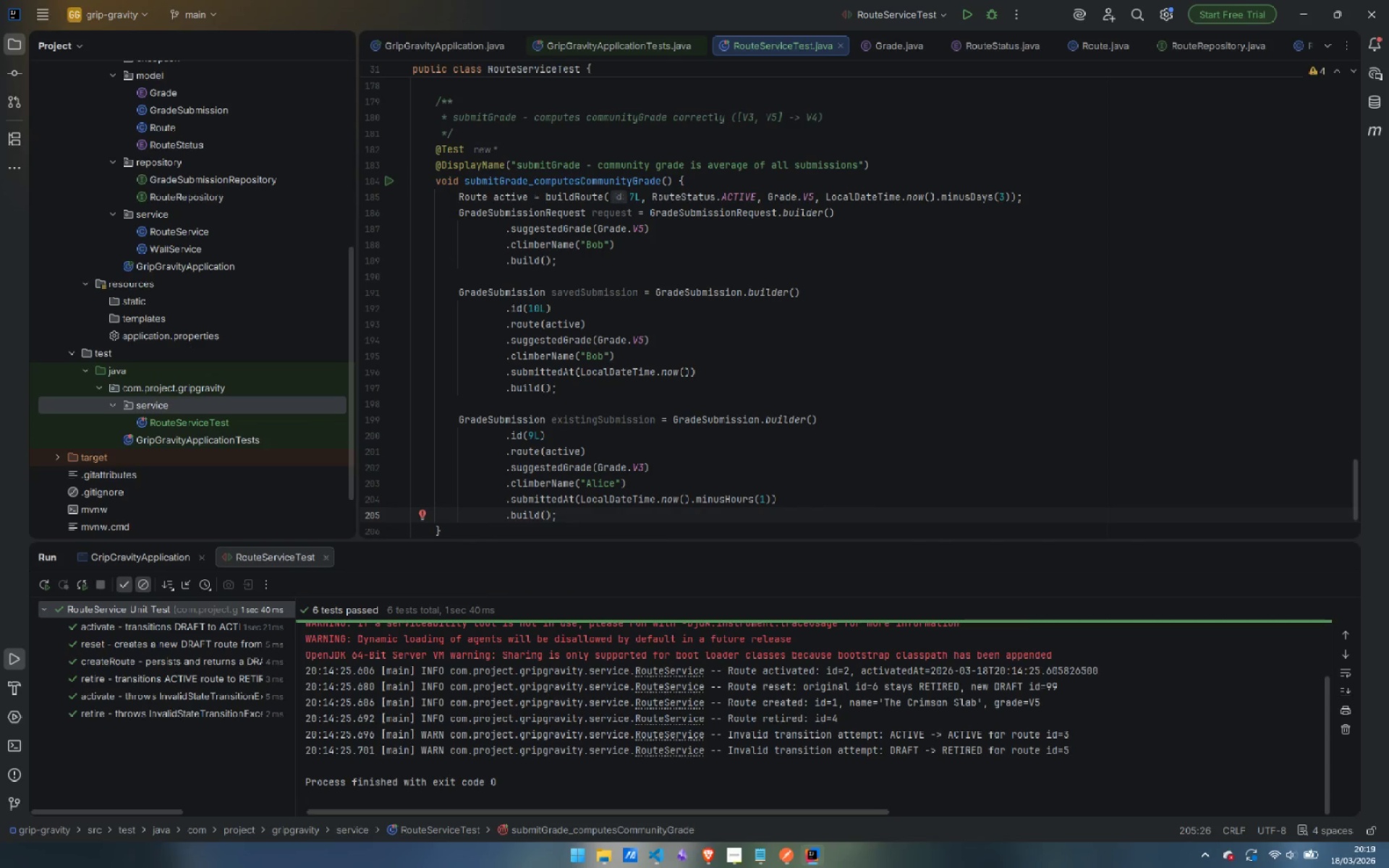 
key(Enter)
 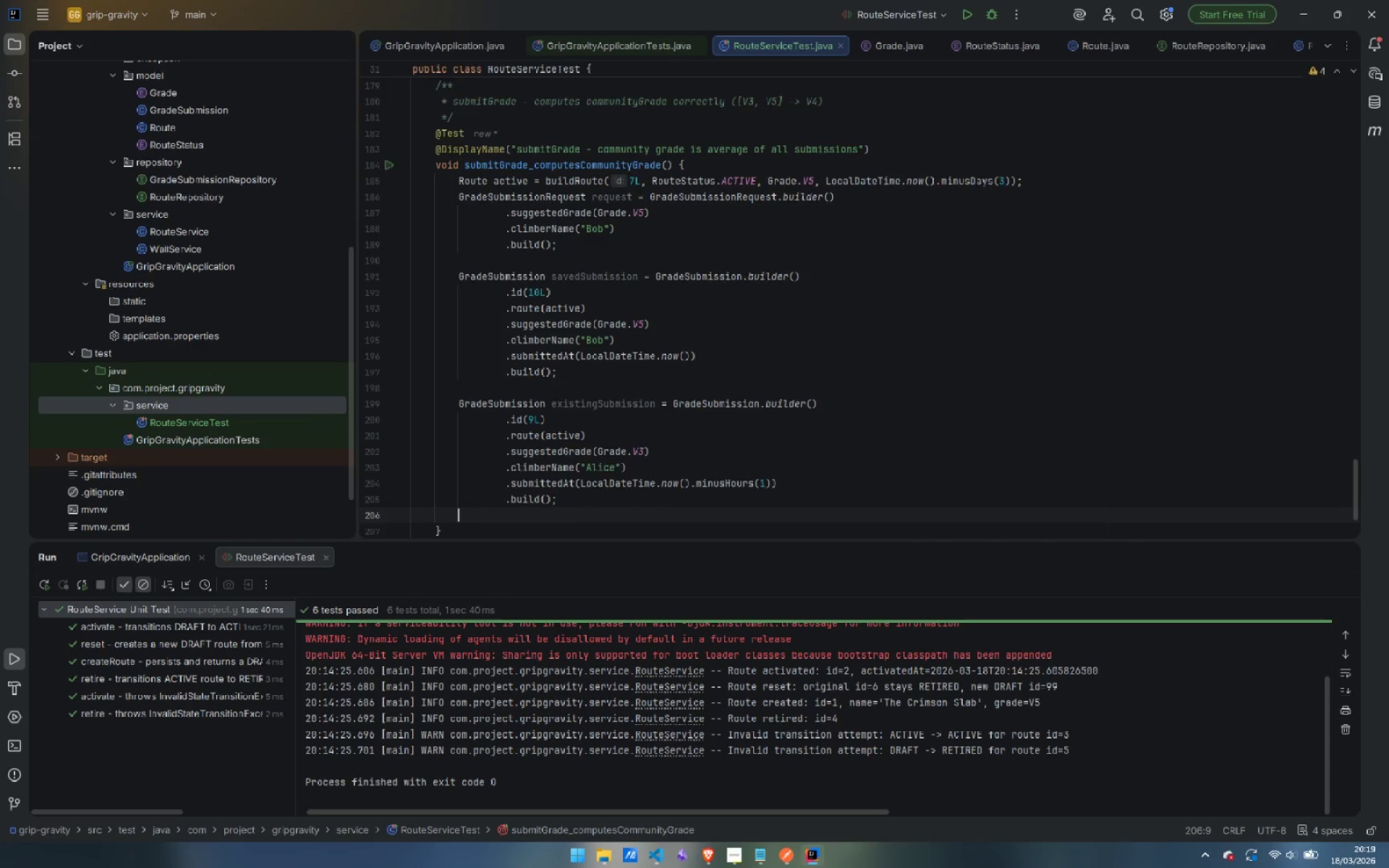 
key(Enter)
 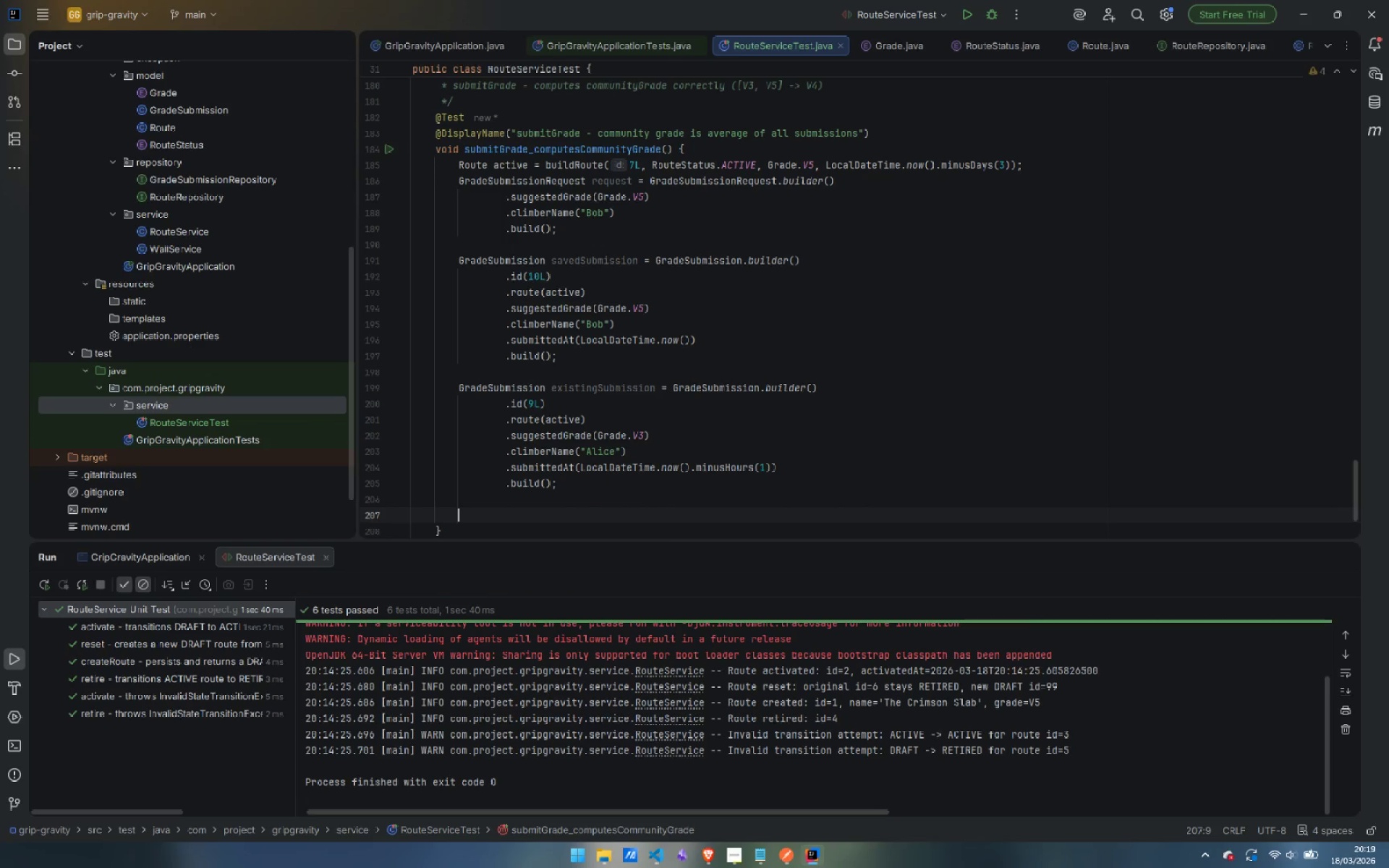 
type(when)
 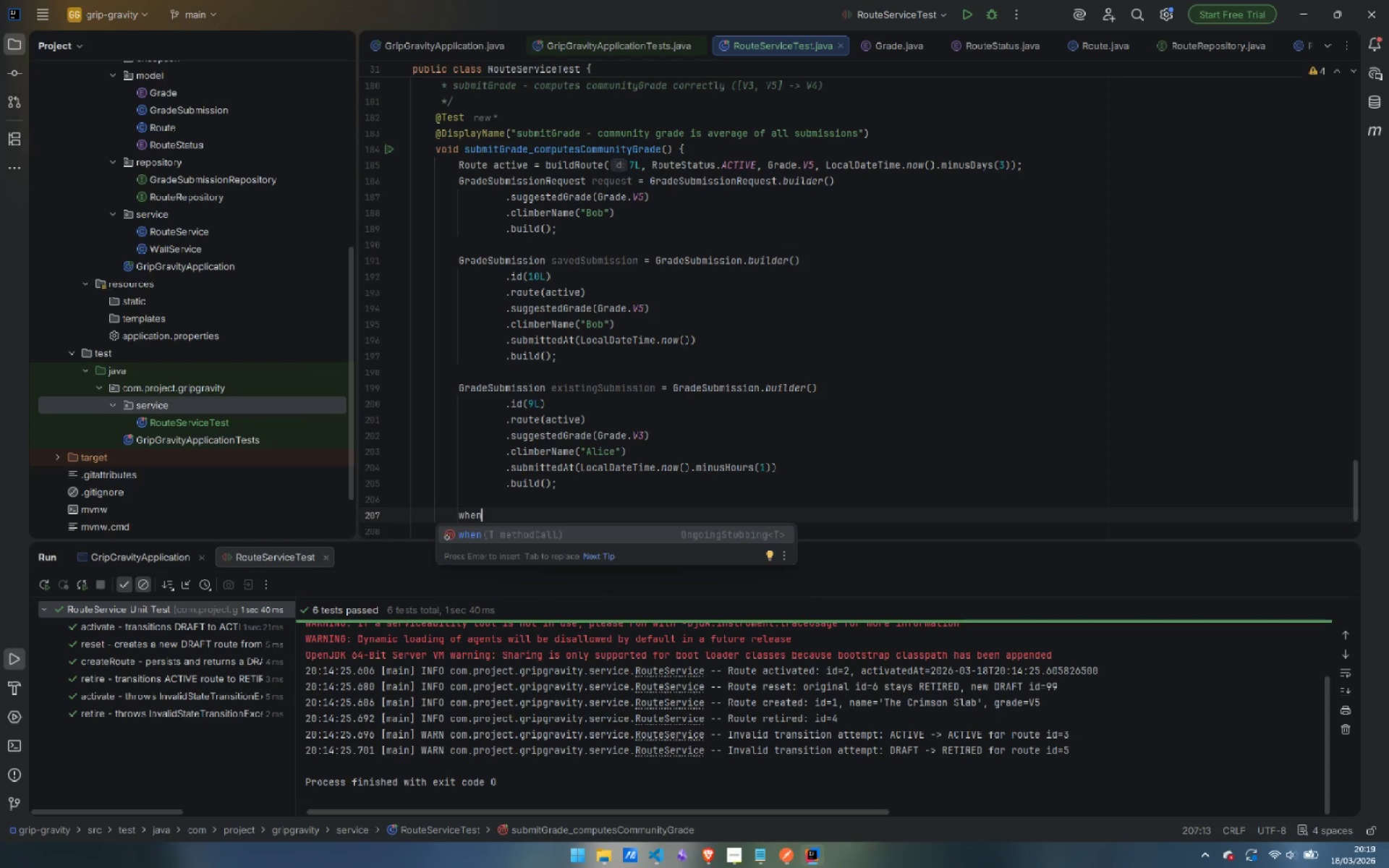 
key(Enter)
 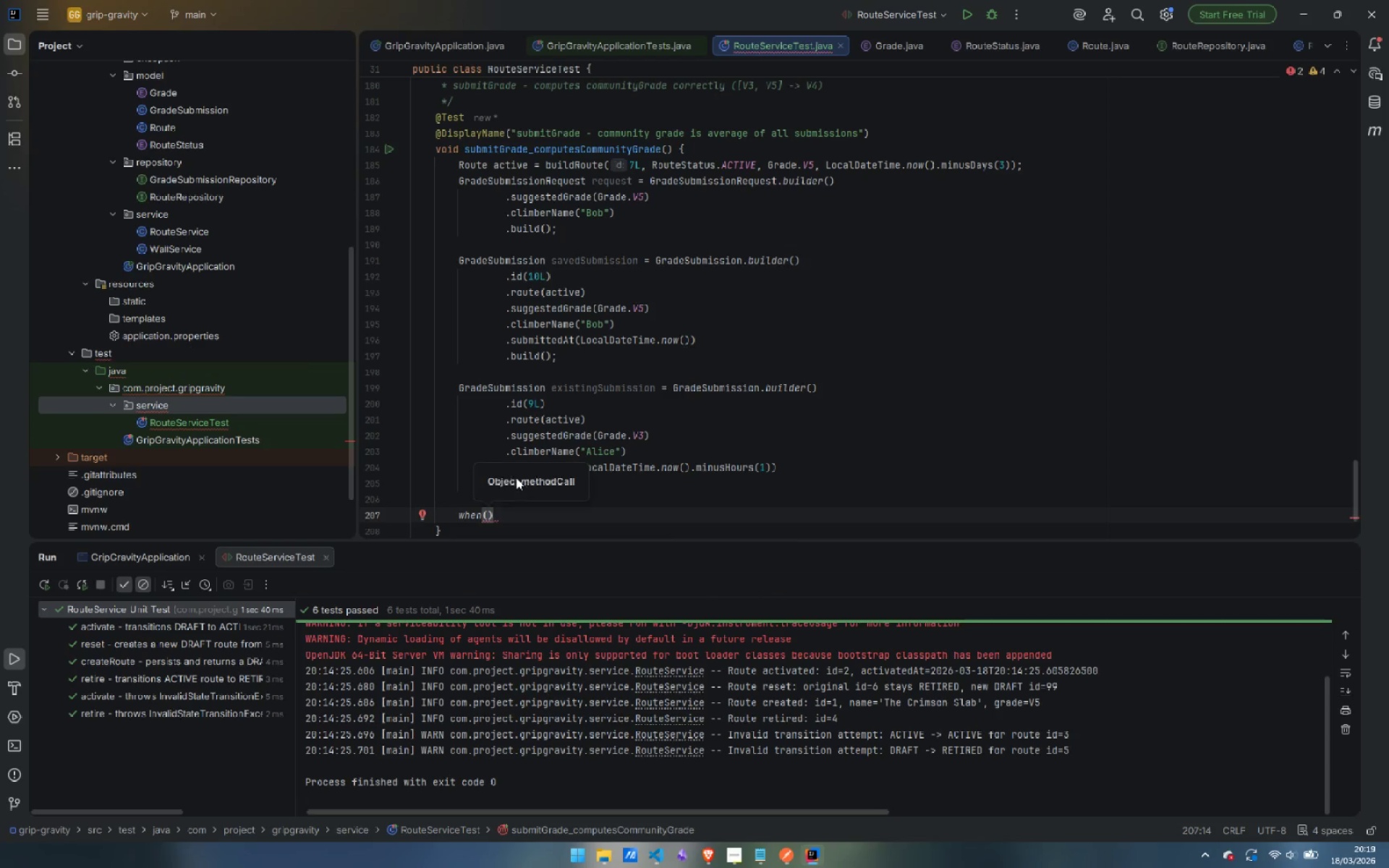 
type(route)
 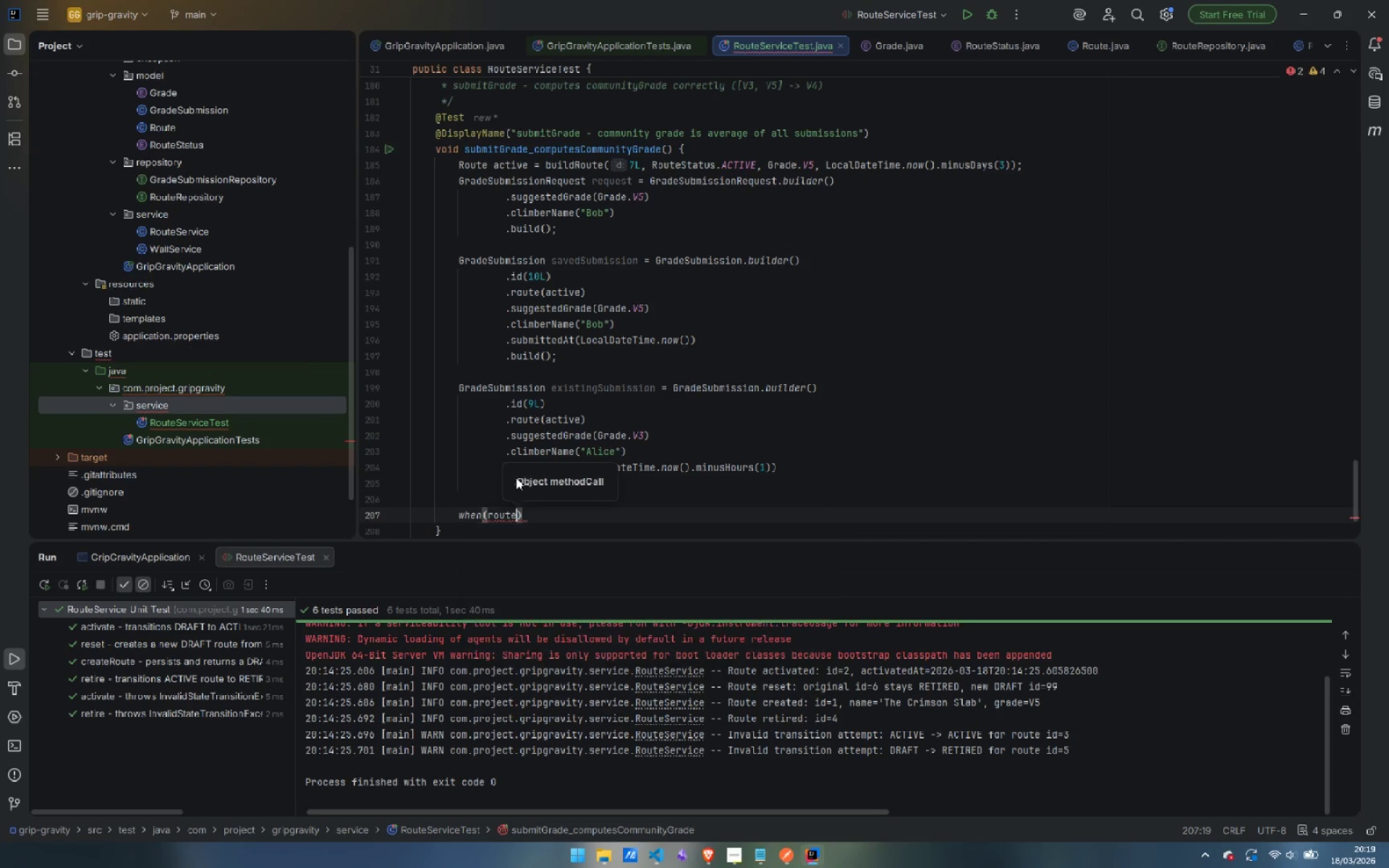 
key(Enter)
 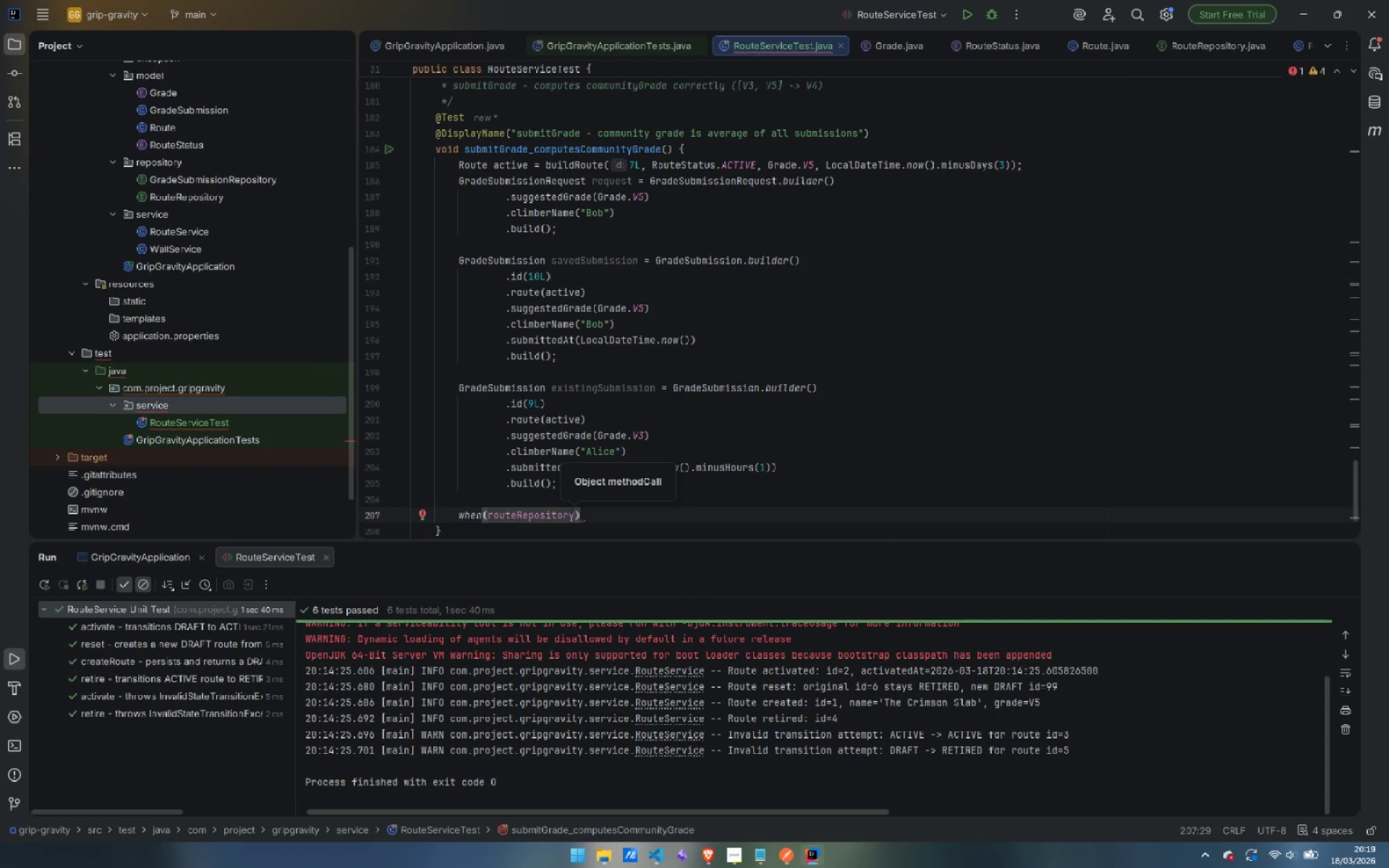 
type(.fin)
 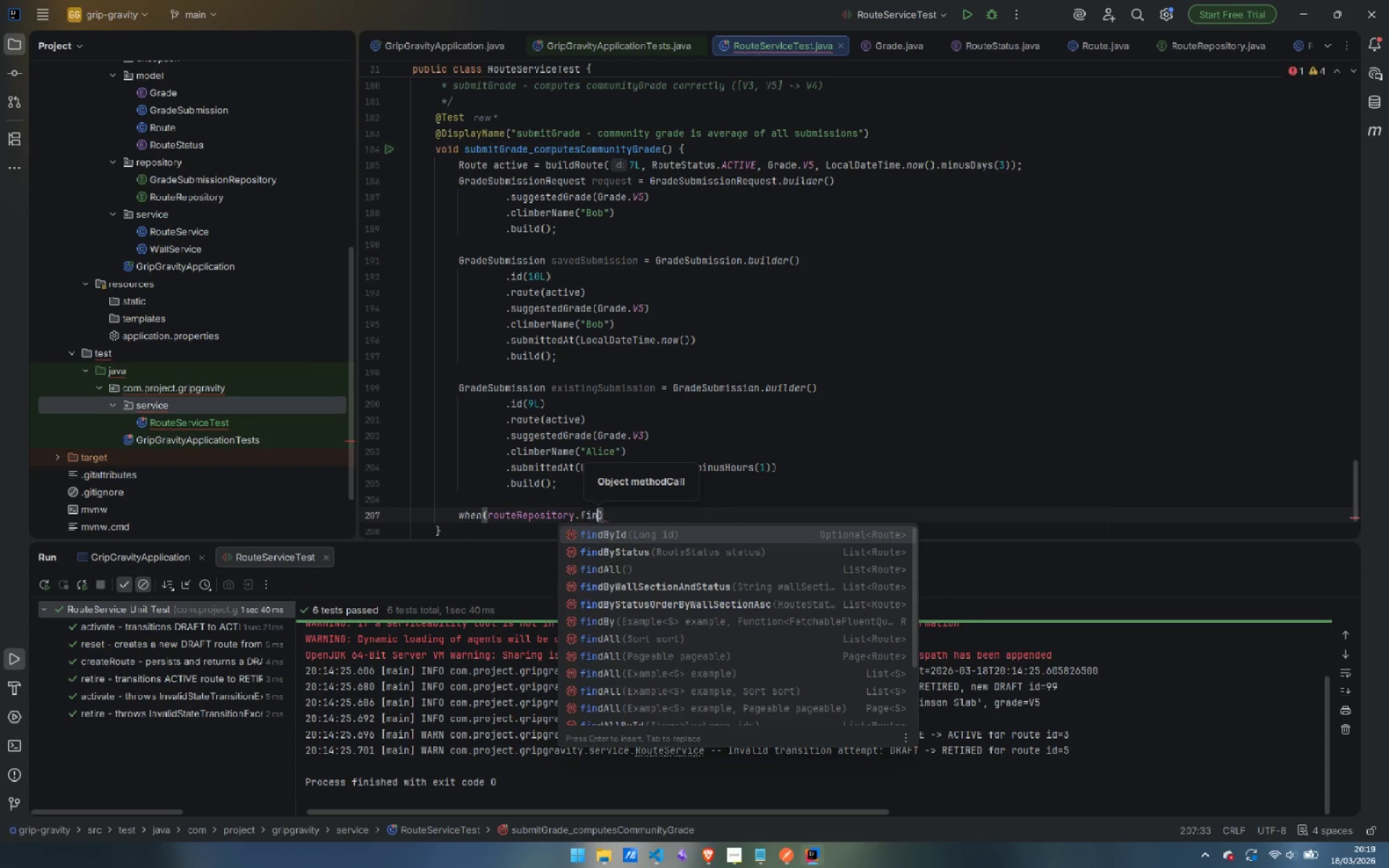 
key(Enter)
 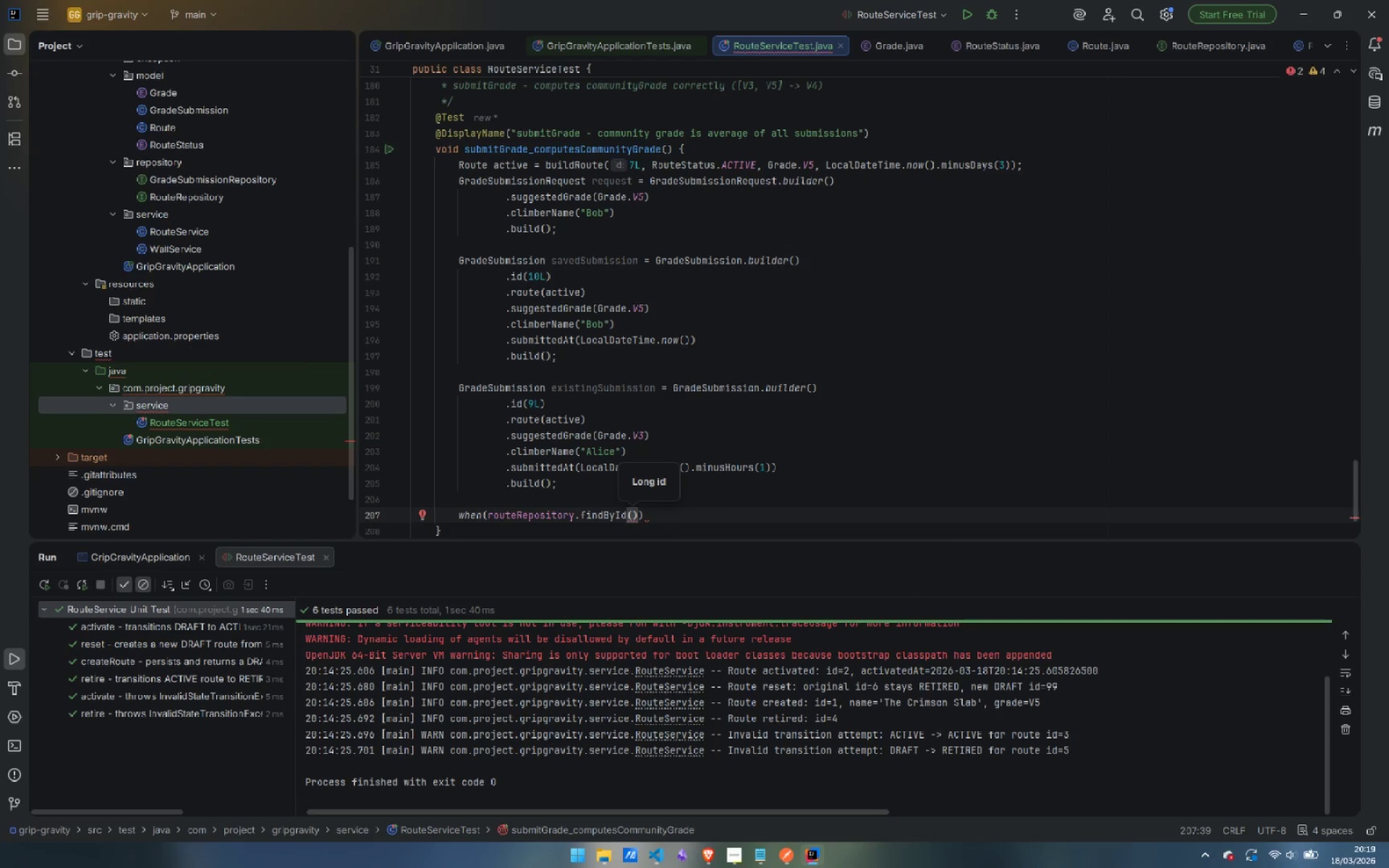 
type(7L)
 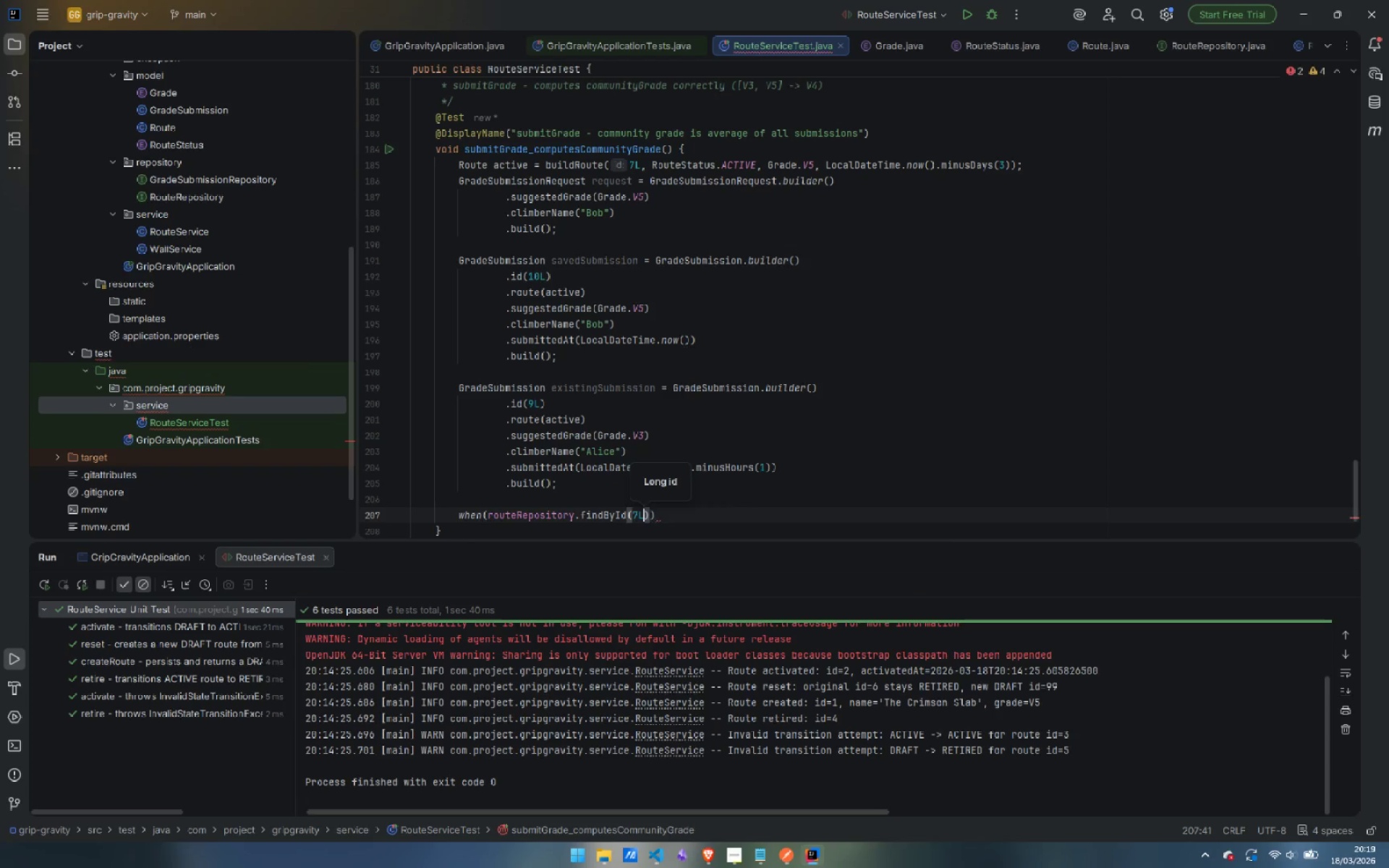 
 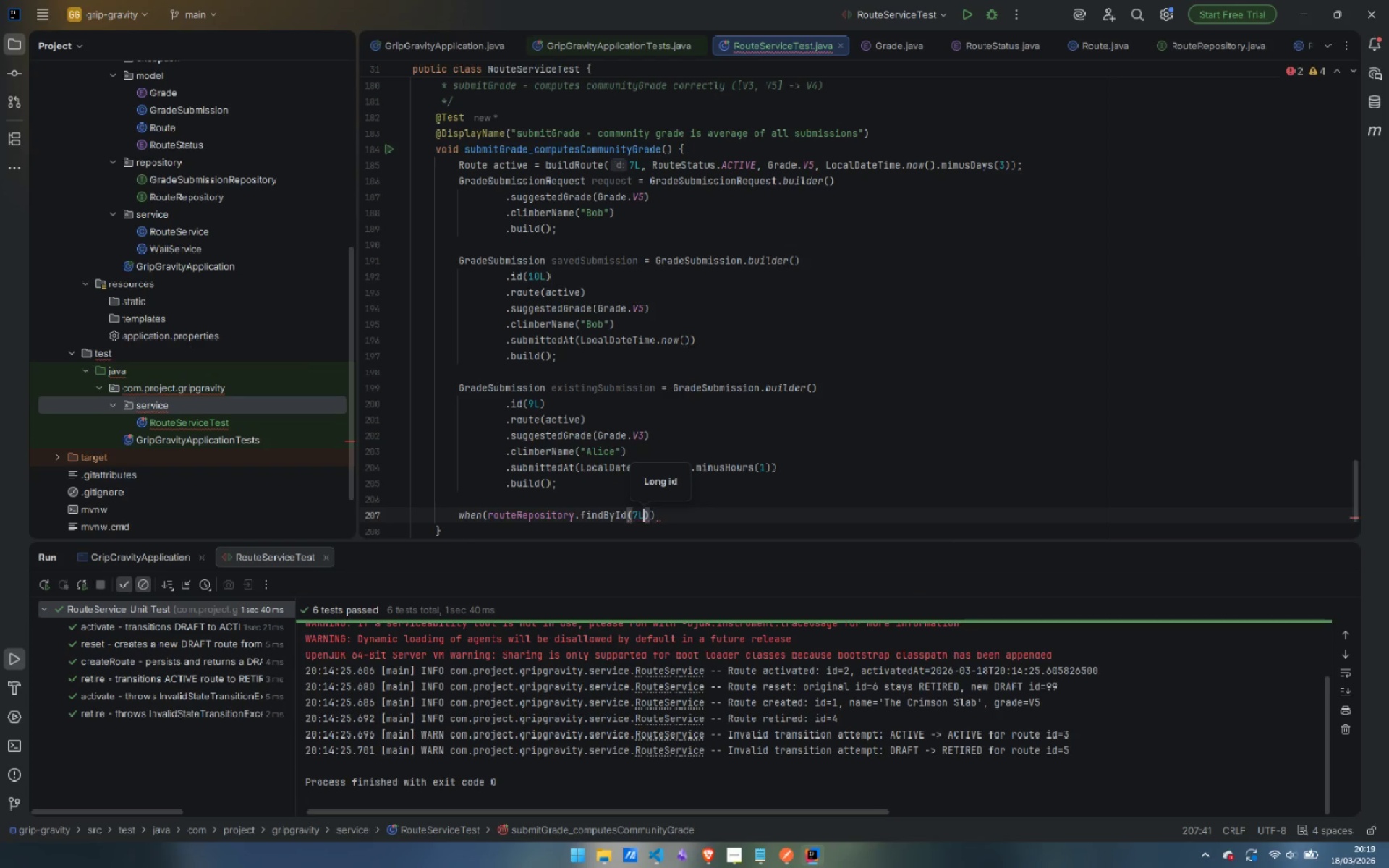 
key(ArrowRight)
 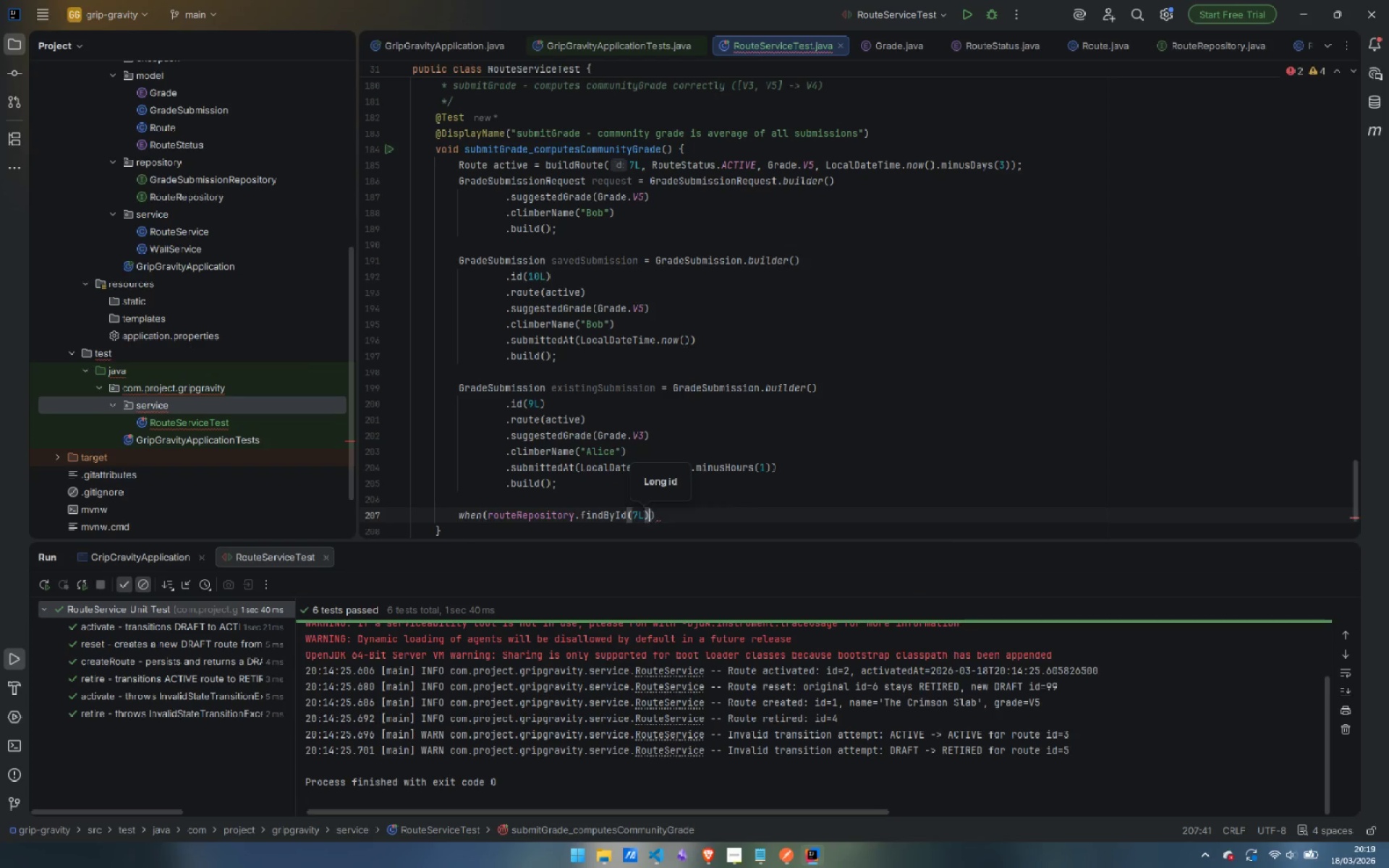 
key(ArrowRight)
 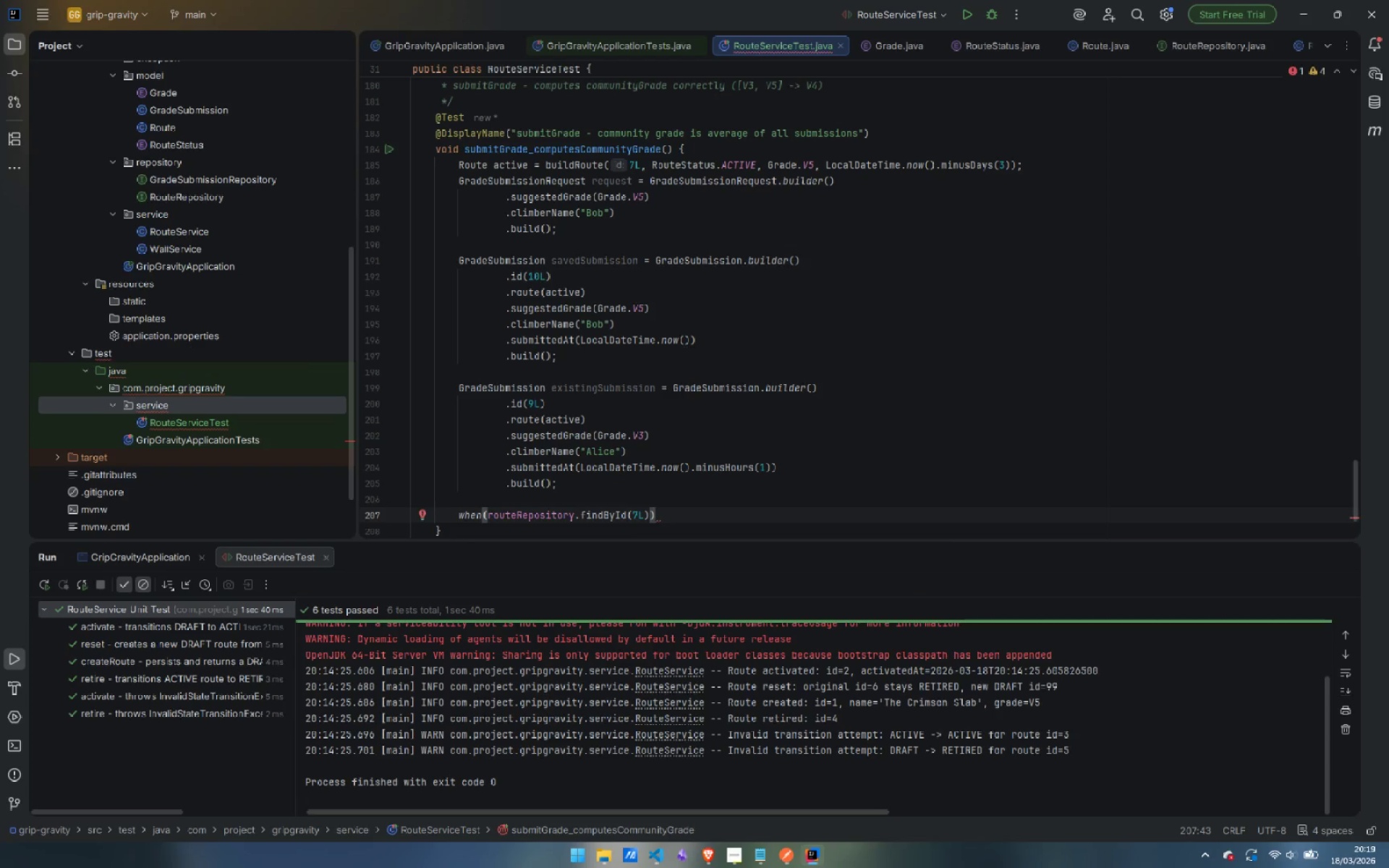 
type(.thenRe)
 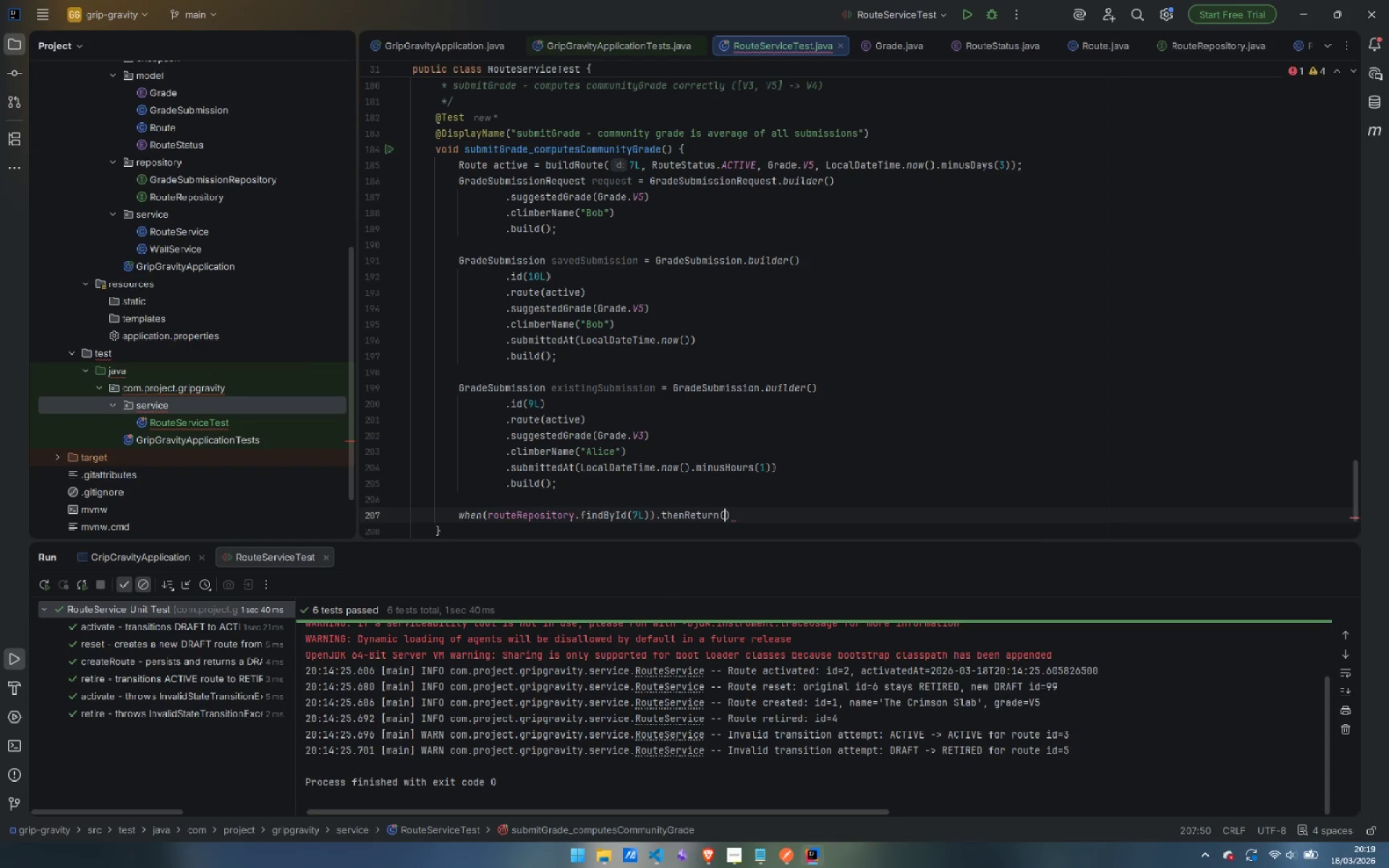 
key(Enter)
 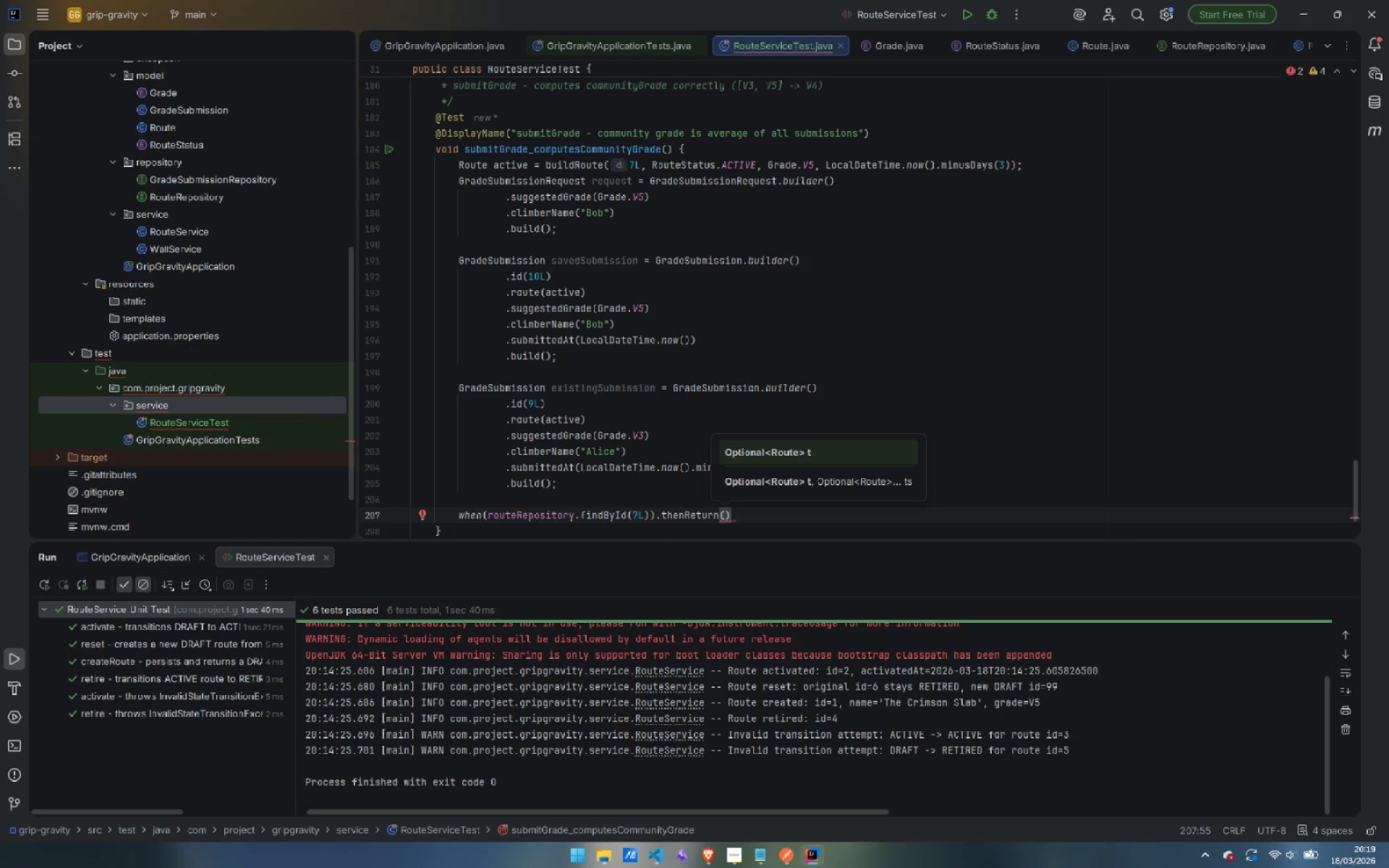 
type(Op)
 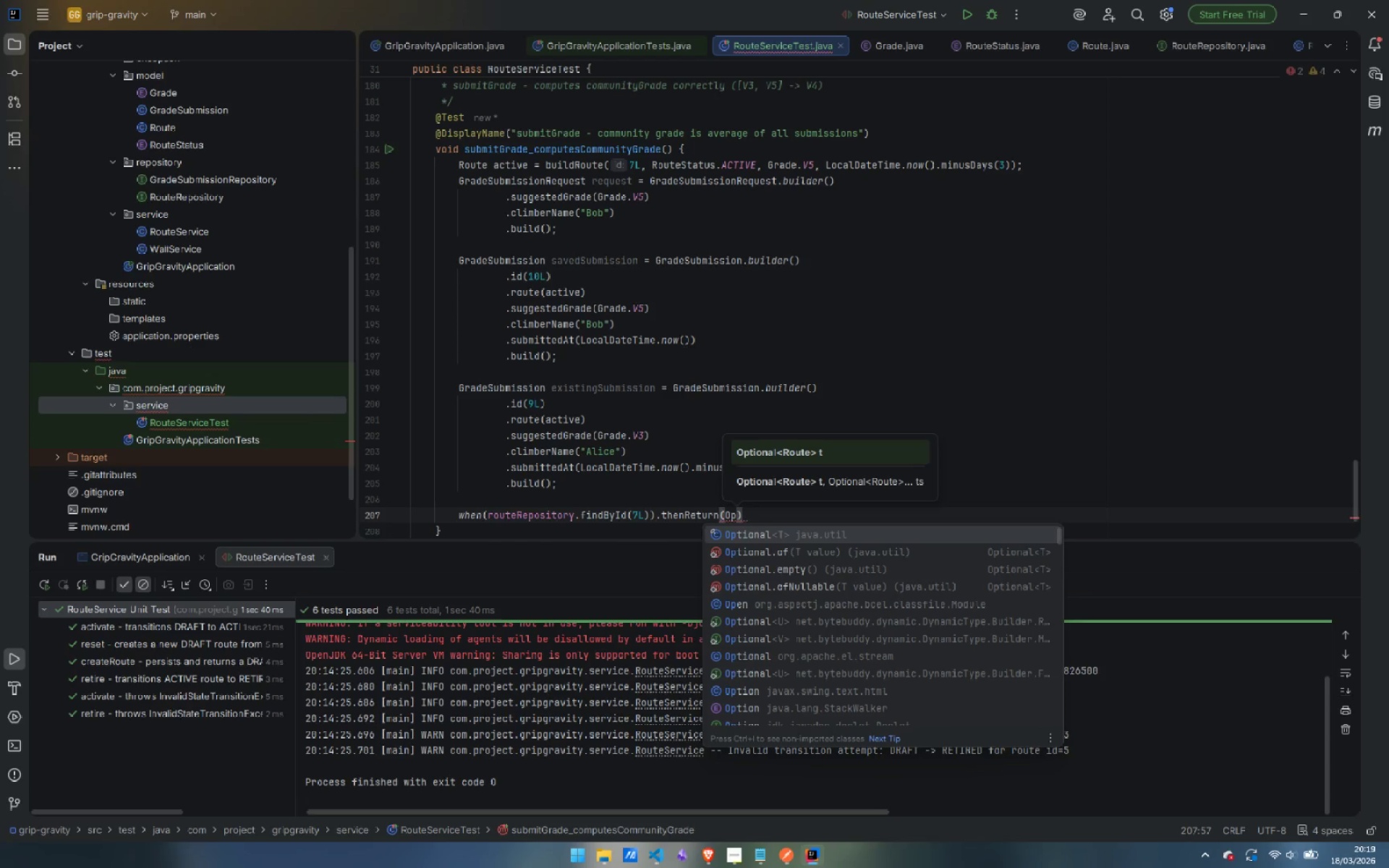 
key(ArrowDown)
 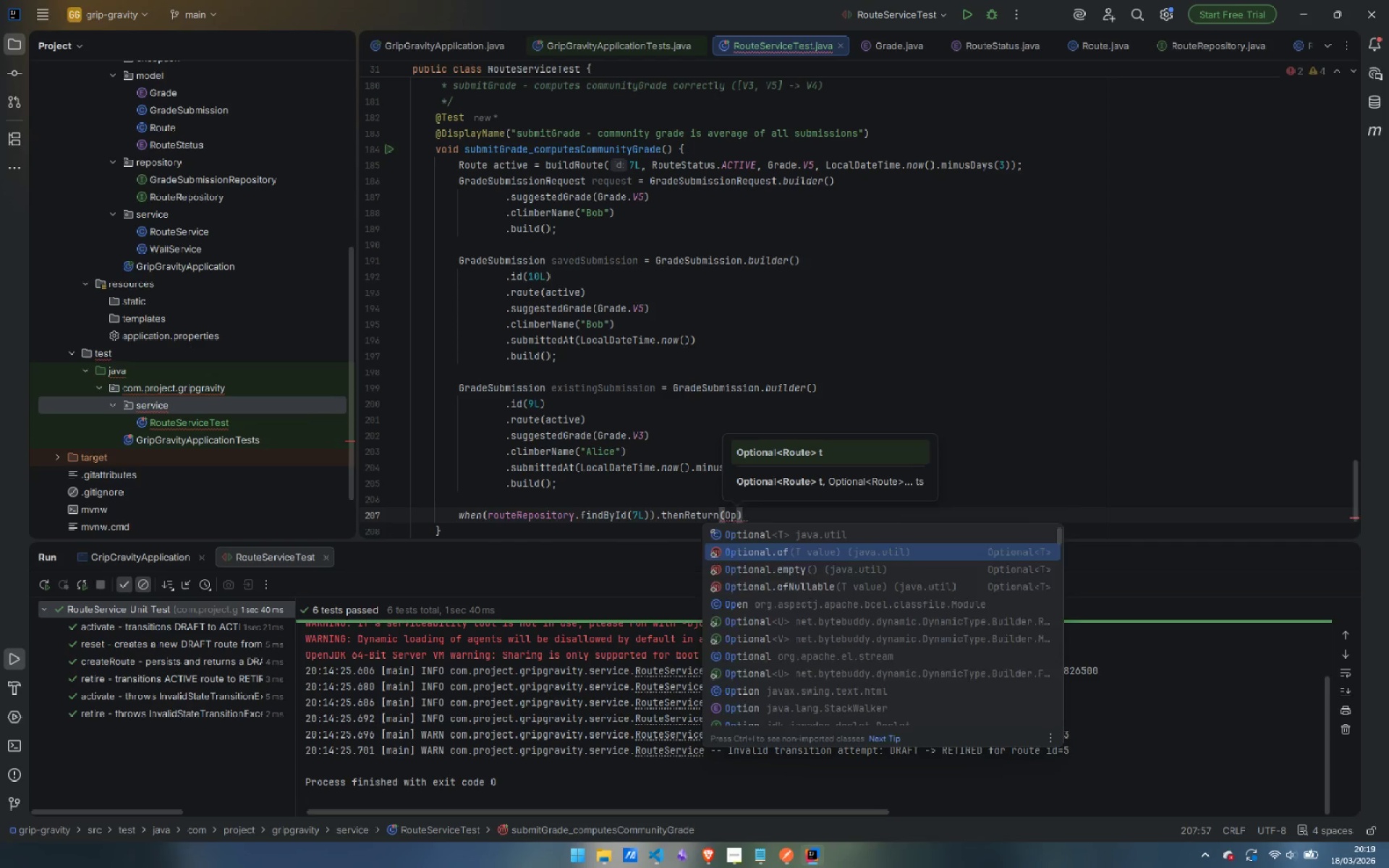 
key(Enter)
 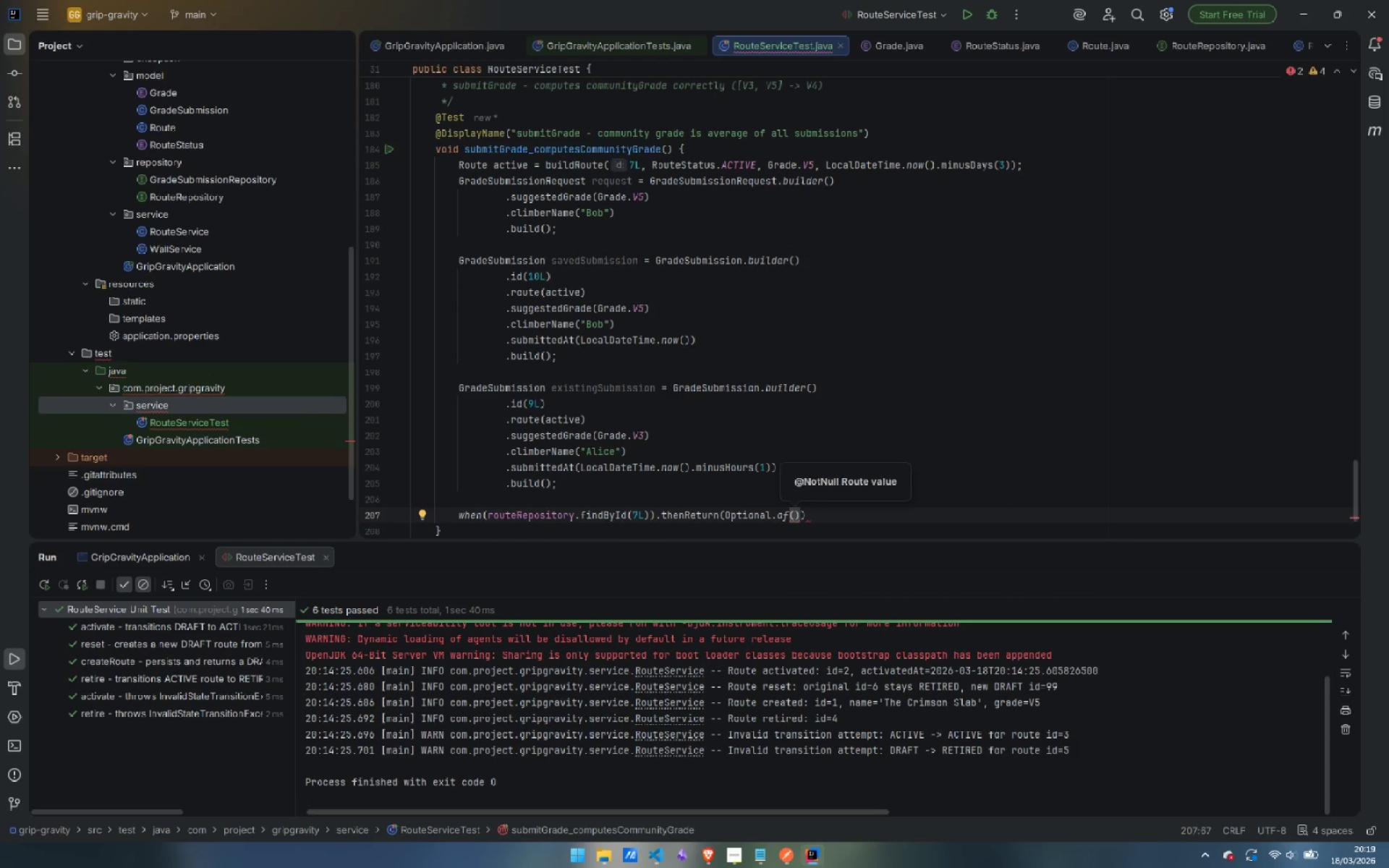 
type(act)
 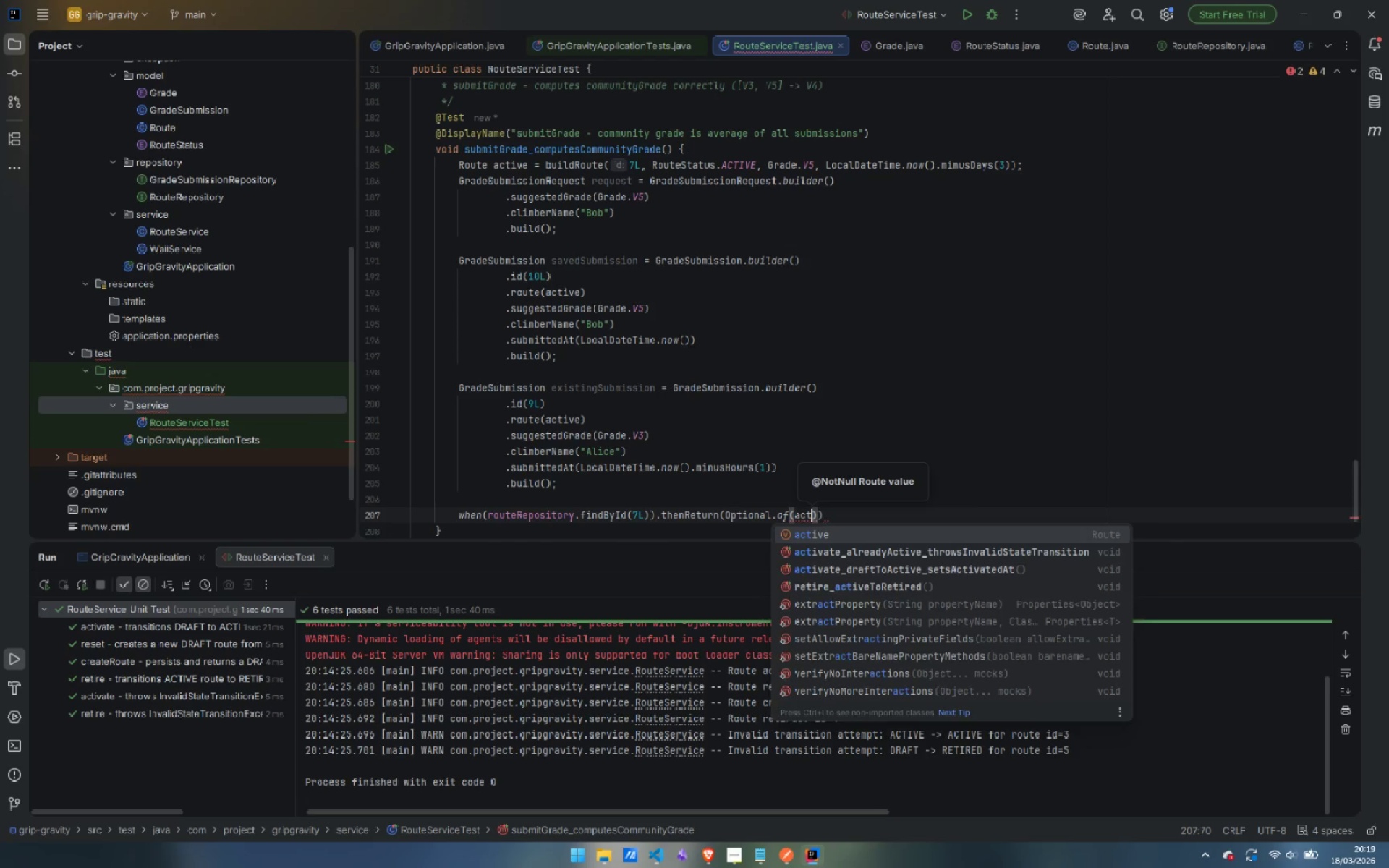 
key(Enter)
 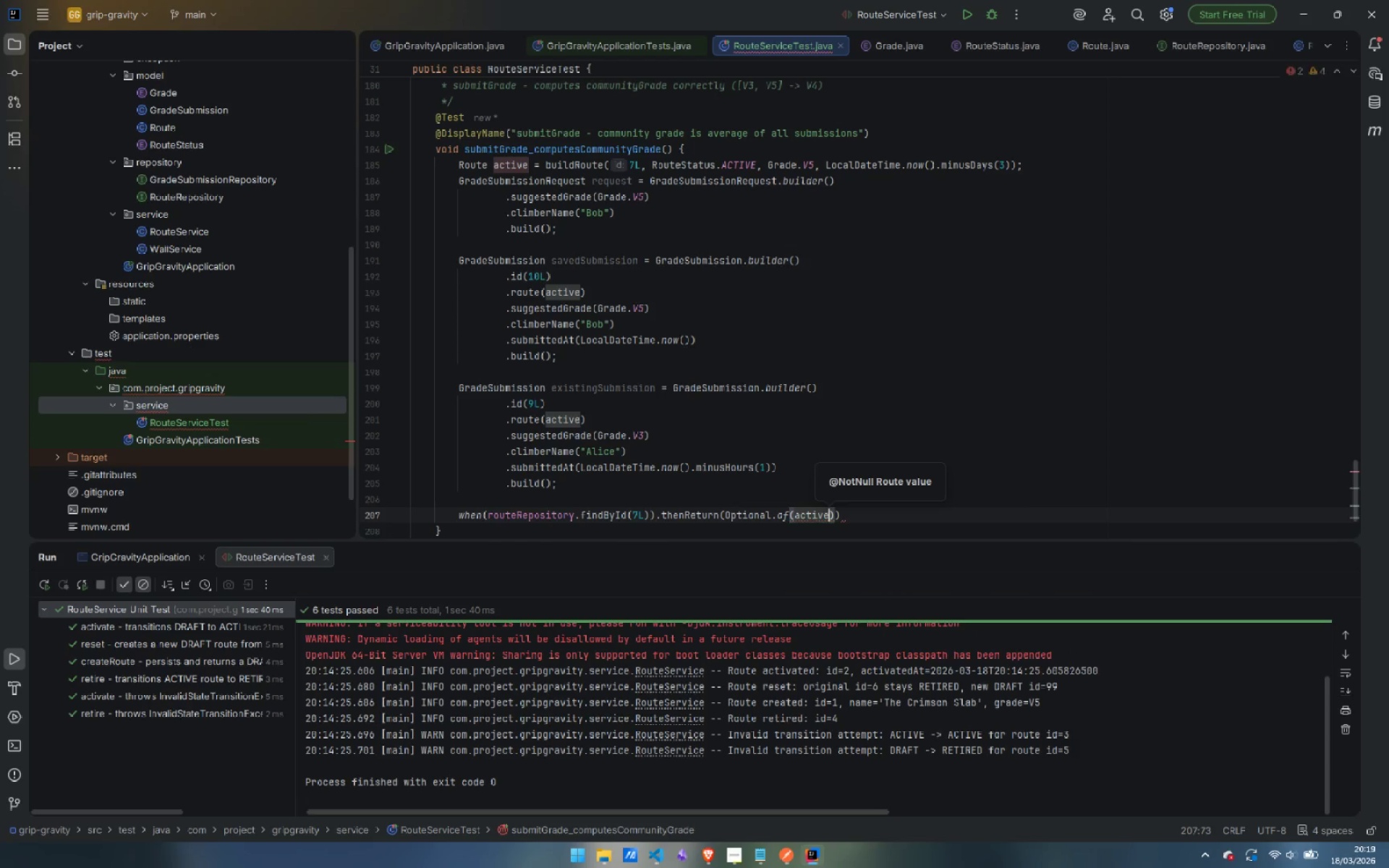 
key(ArrowRight)
 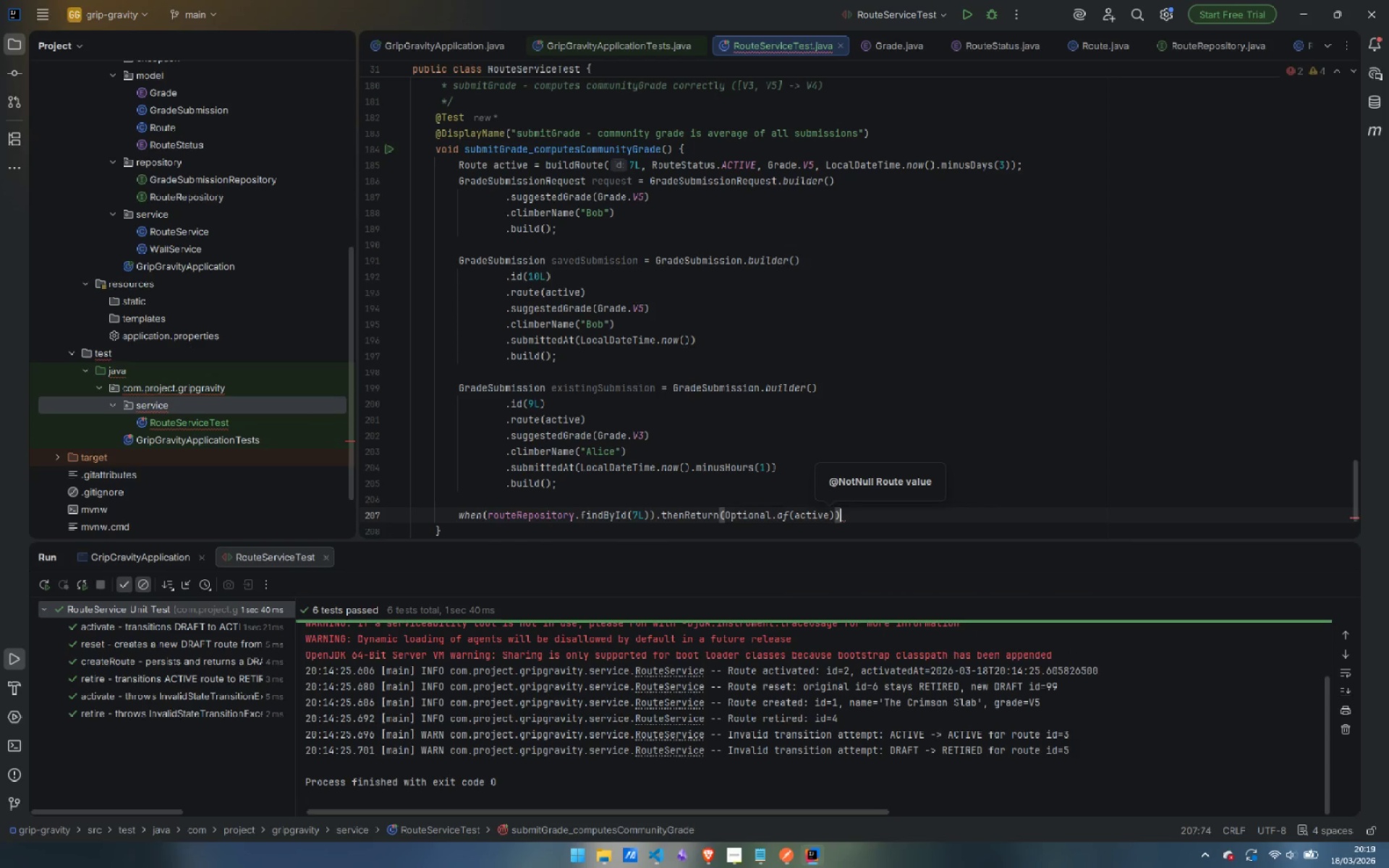 
key(ArrowRight)
 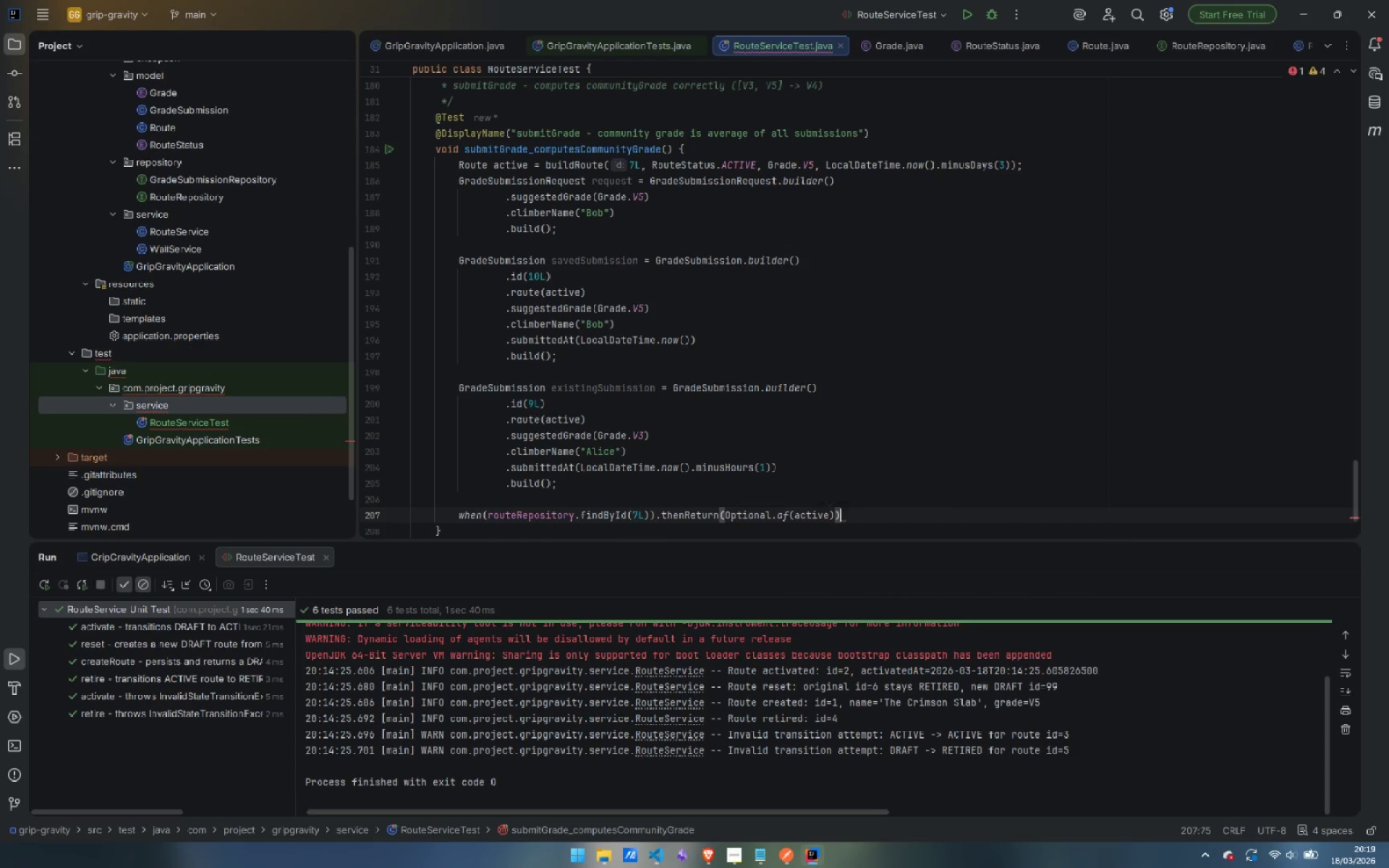 
key(Semicolon)
 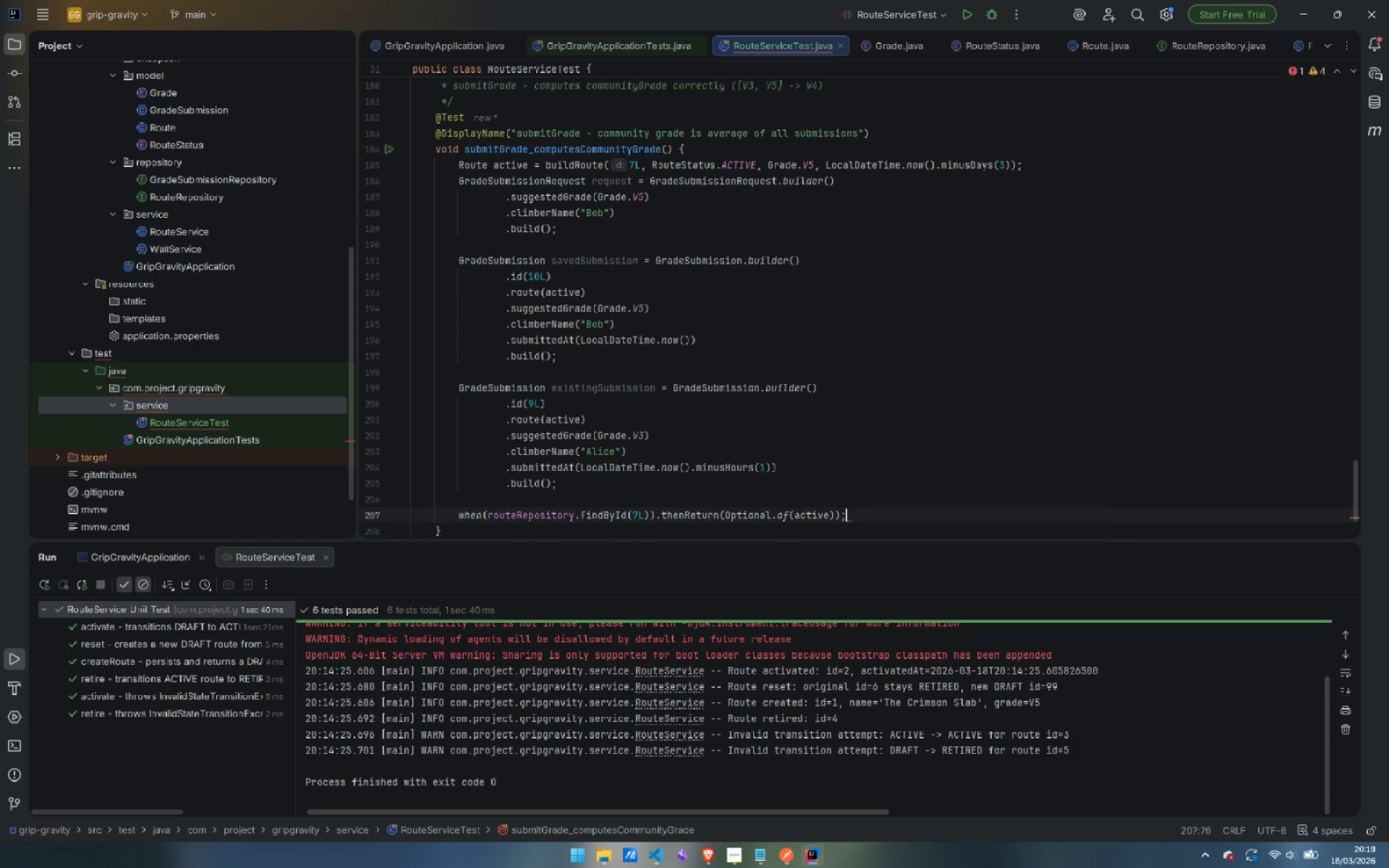 
key(Enter)
 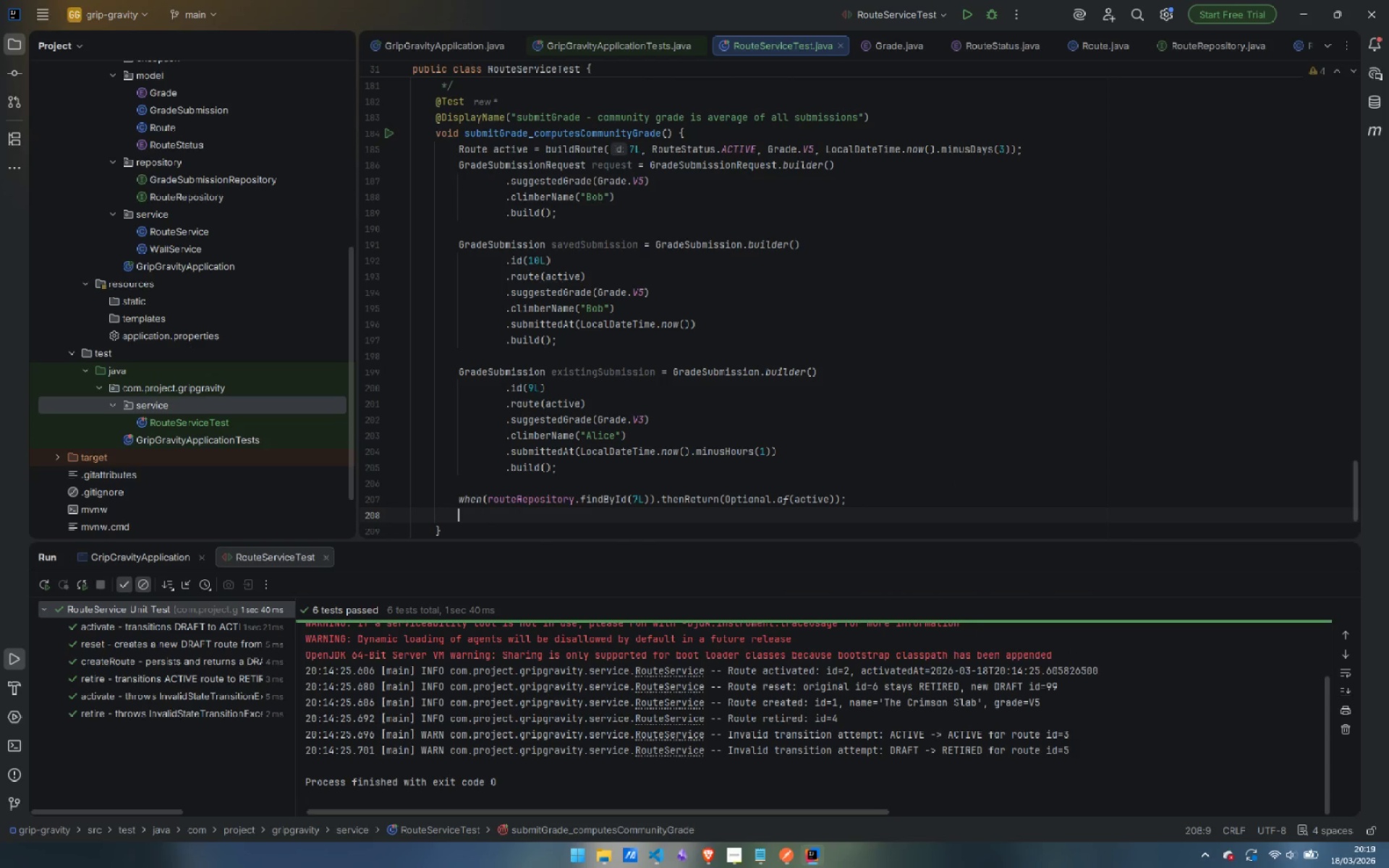 
type(when)
 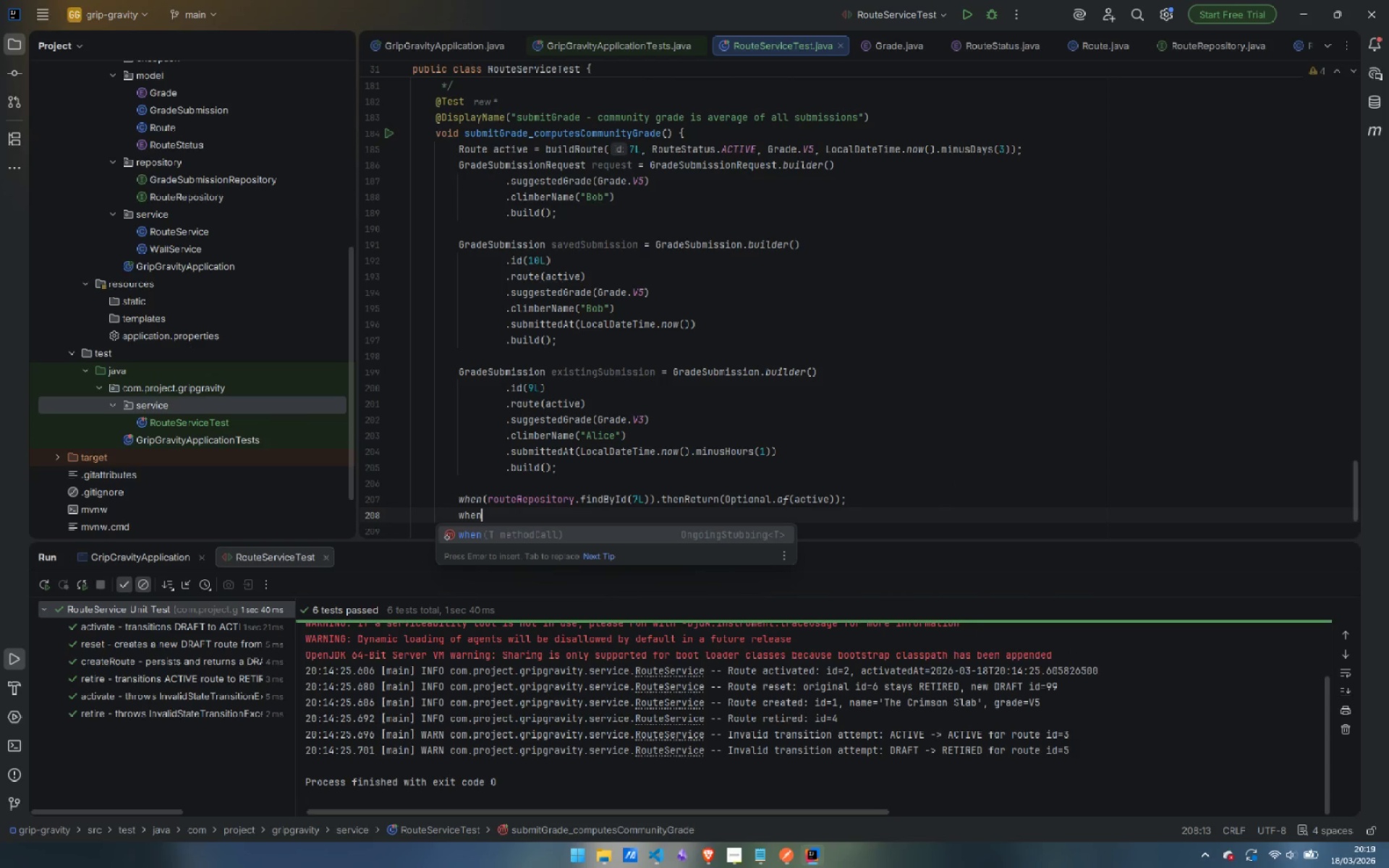 
key(Enter)
 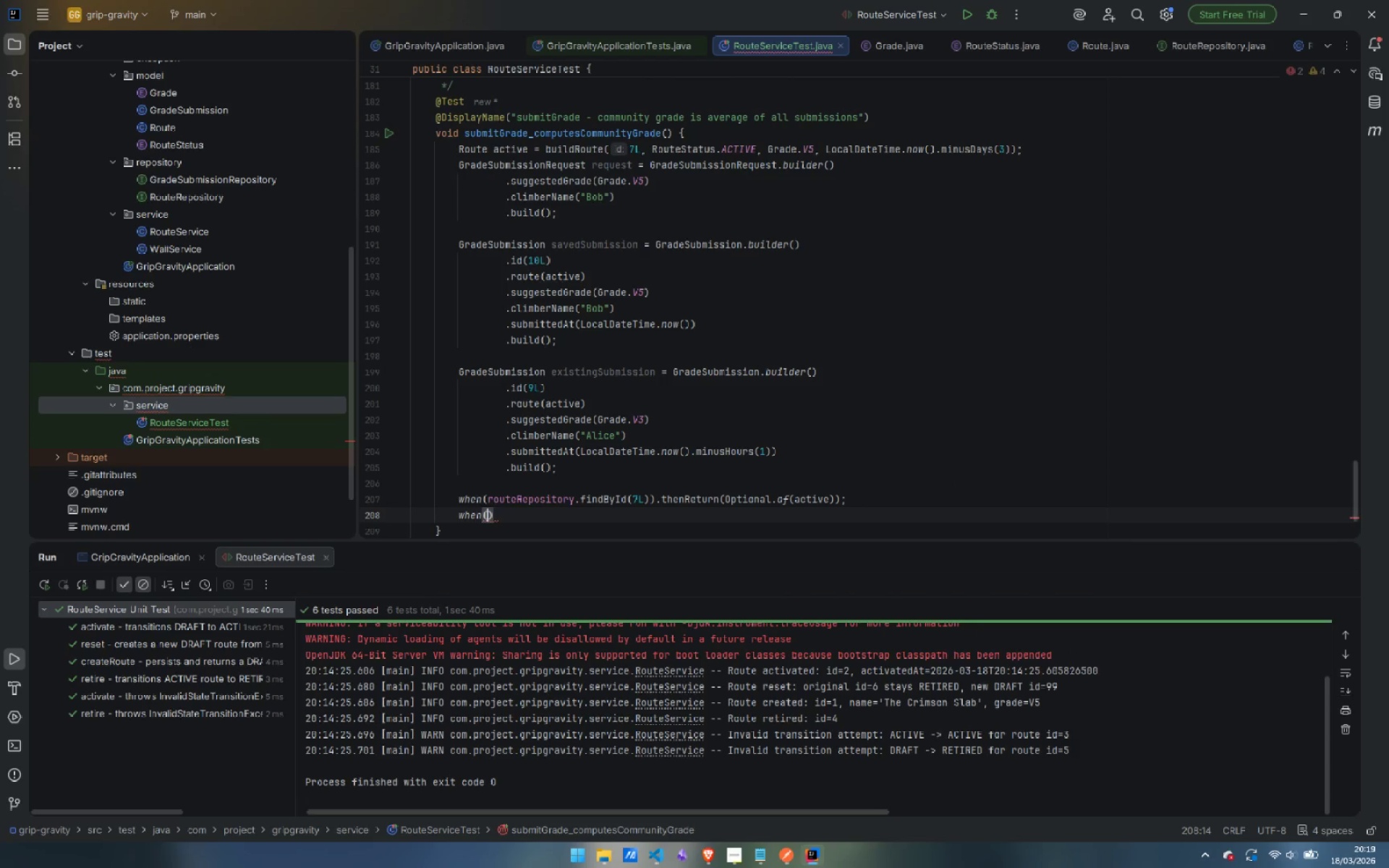 
type(ro)
key(Backspace)
key(Backspace)
type(grad)
 